 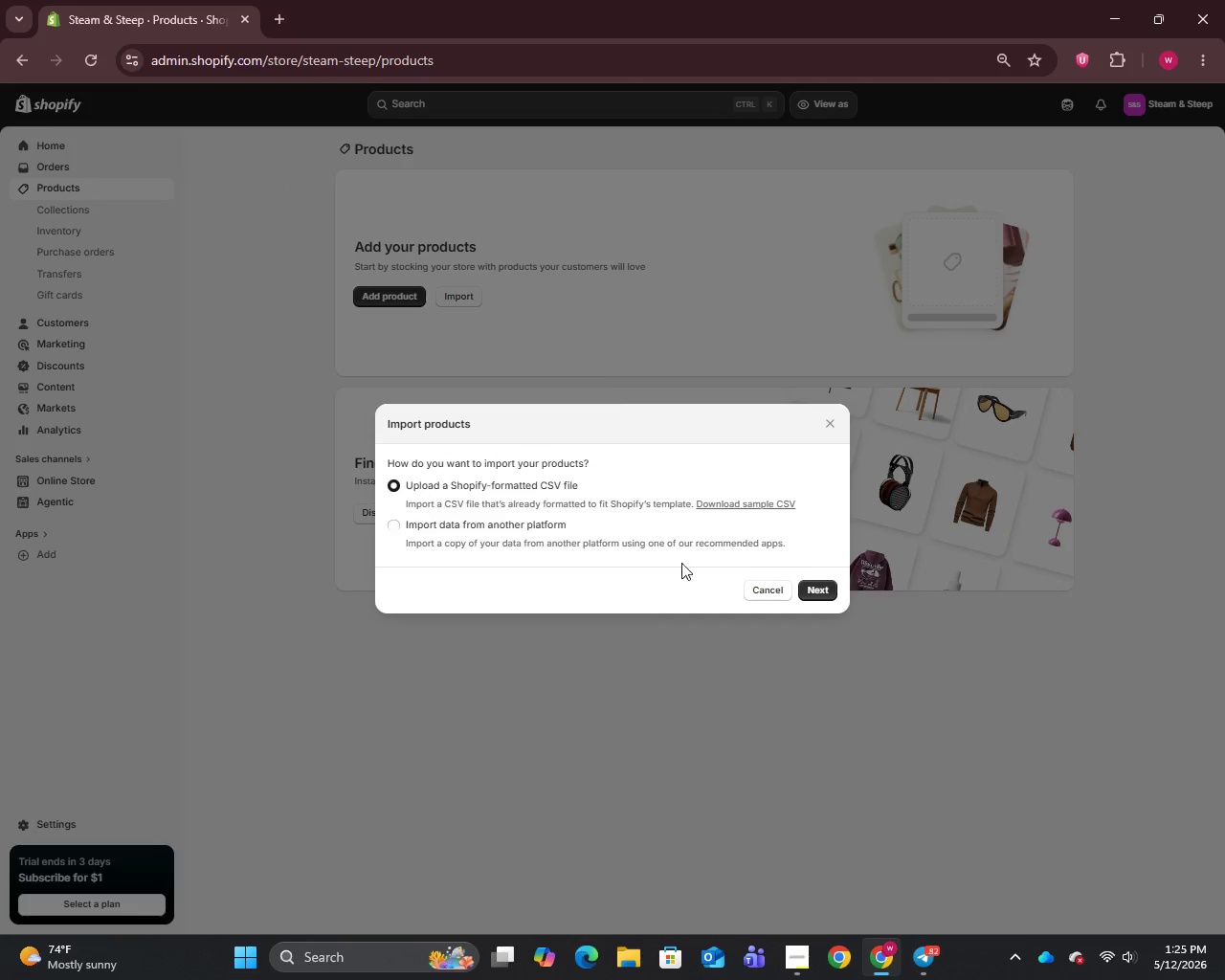 
left_click([808, 589])
 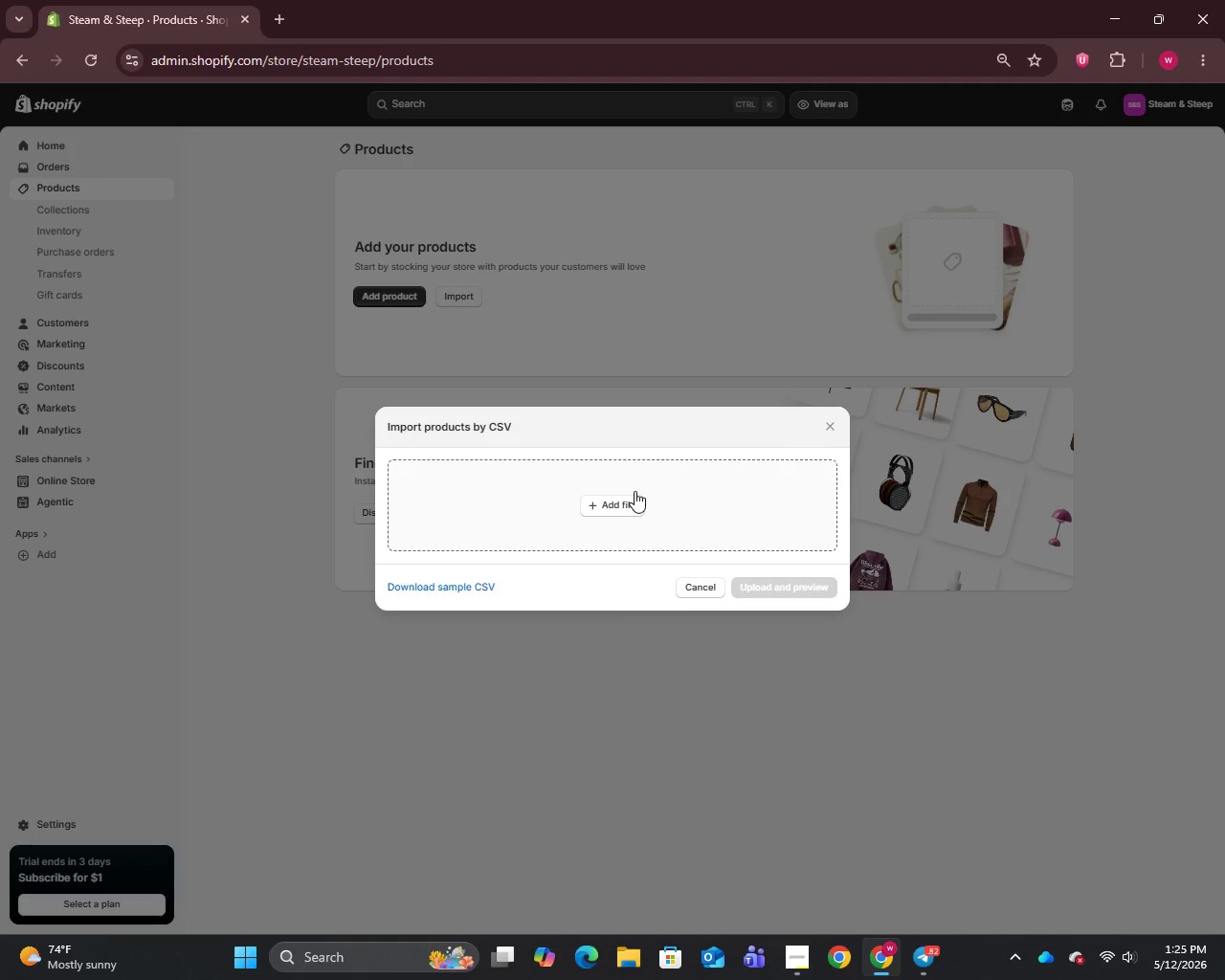 
left_click([627, 505])
 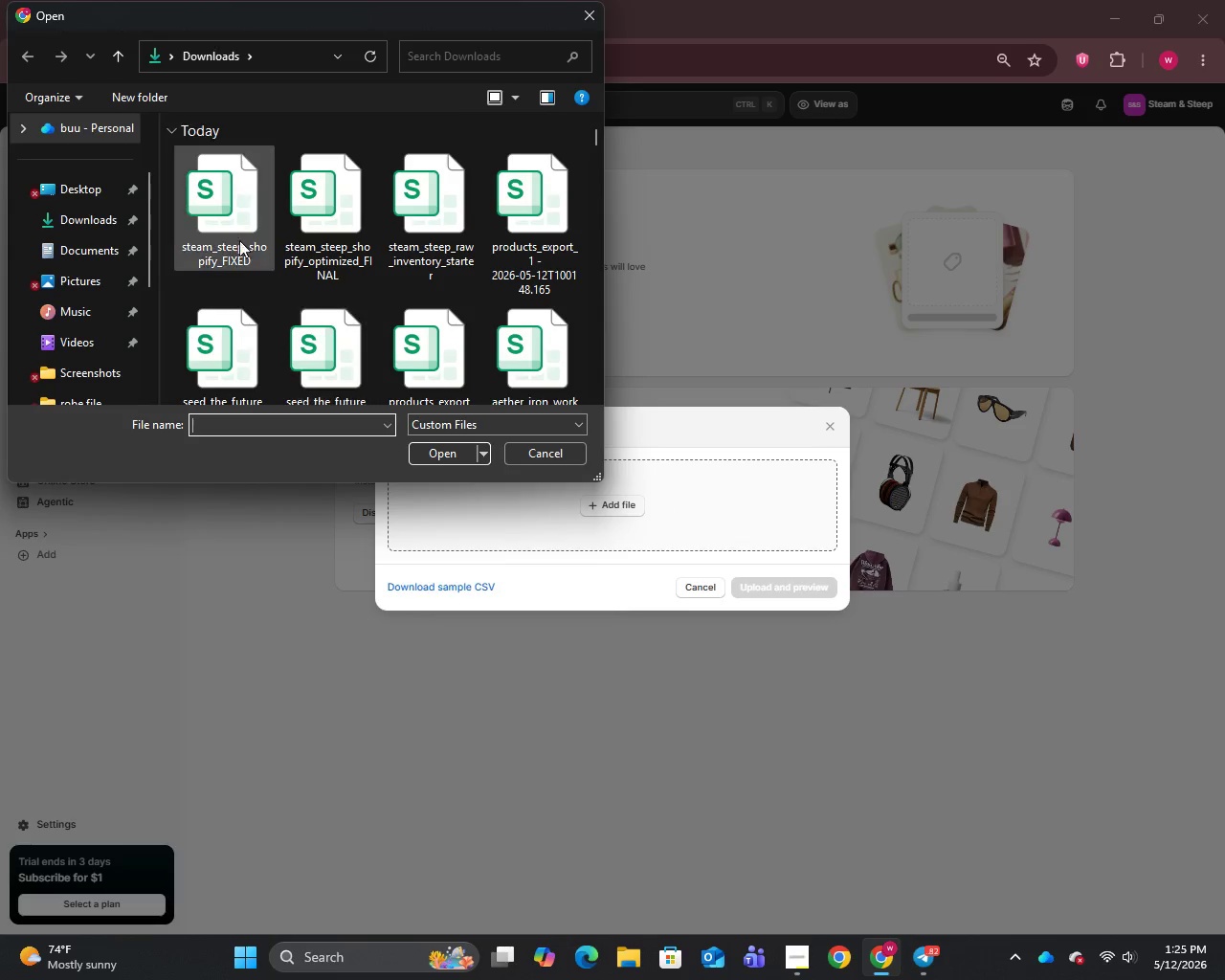 
left_click([223, 222])
 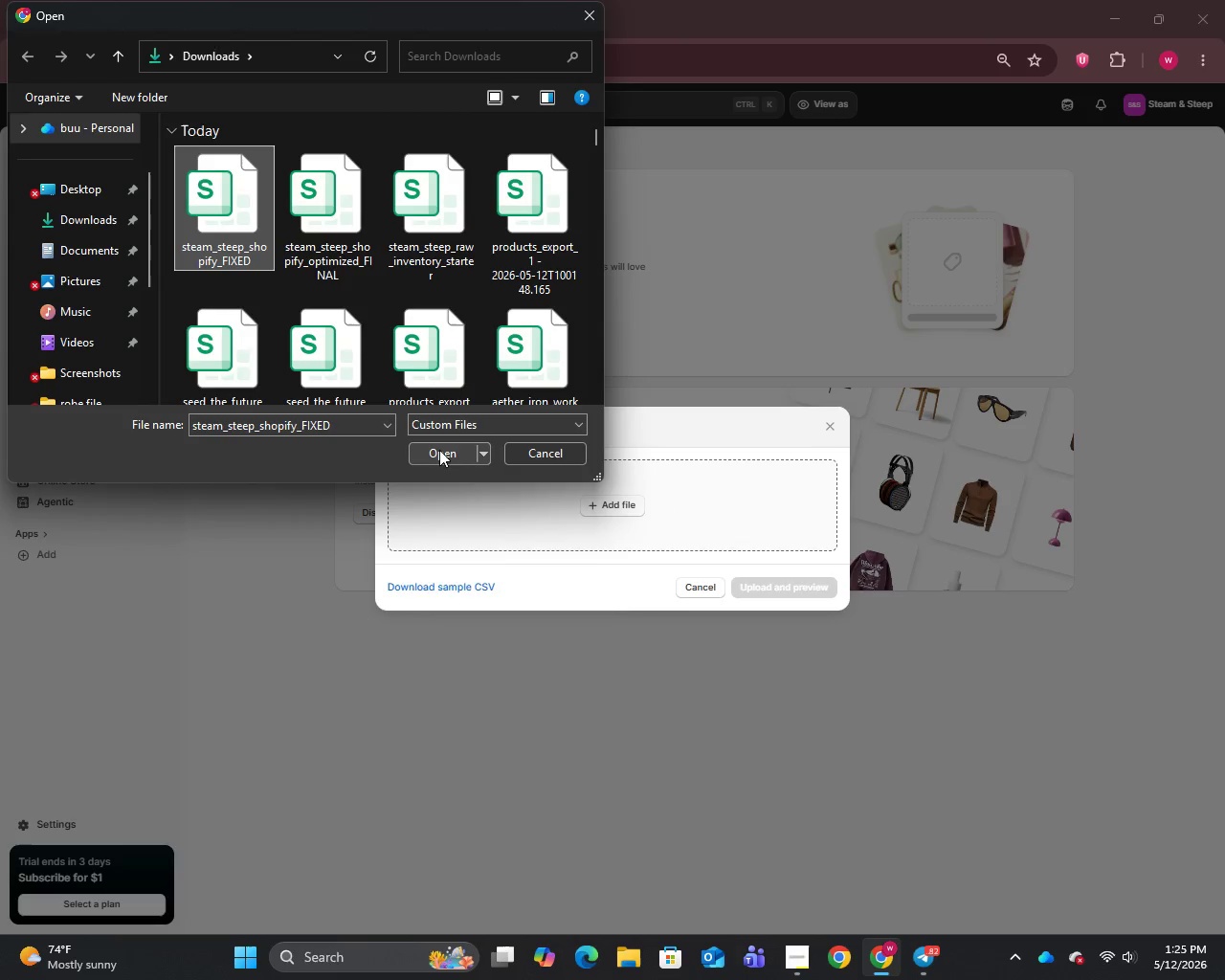 
left_click([439, 451])
 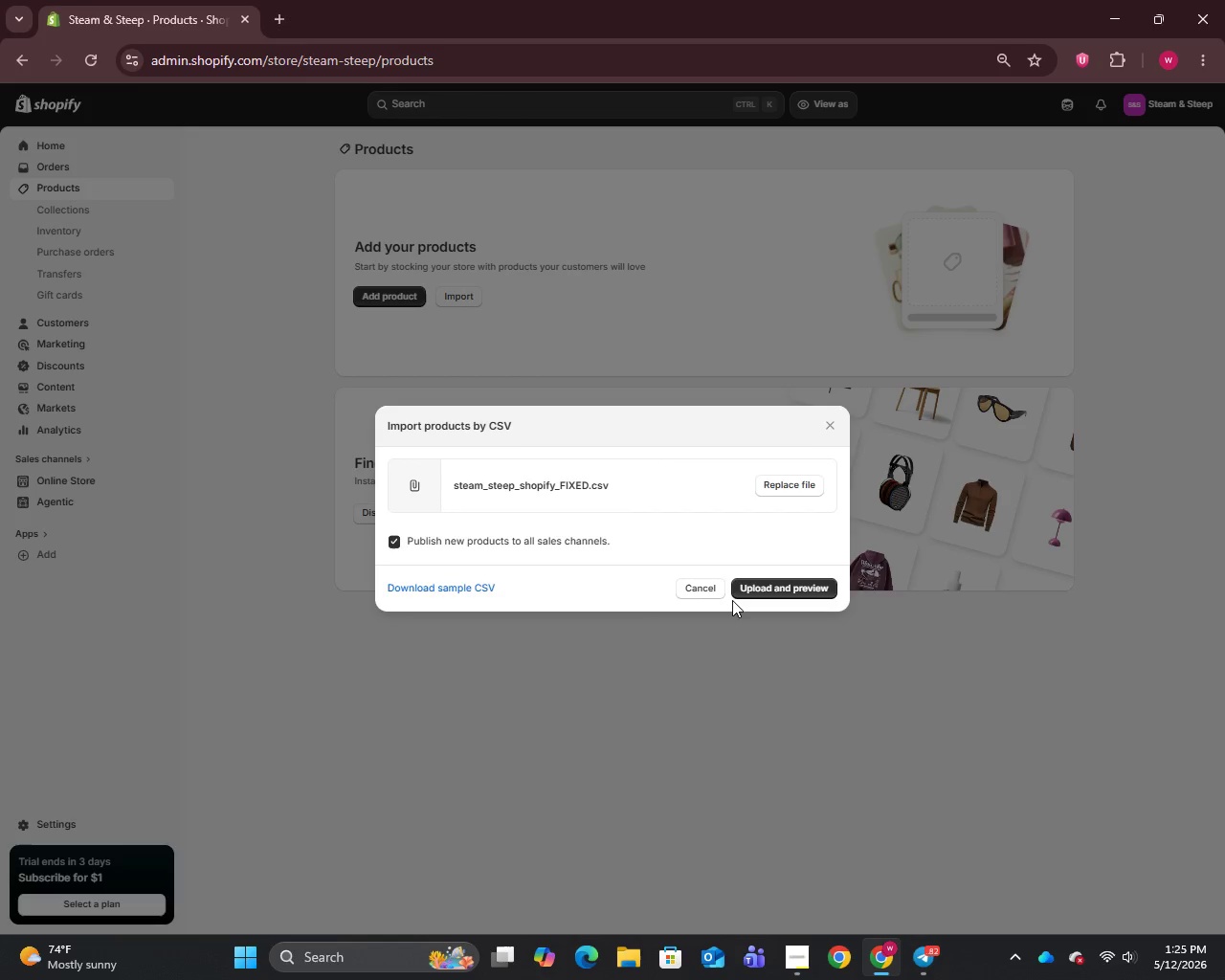 
left_click([748, 586])
 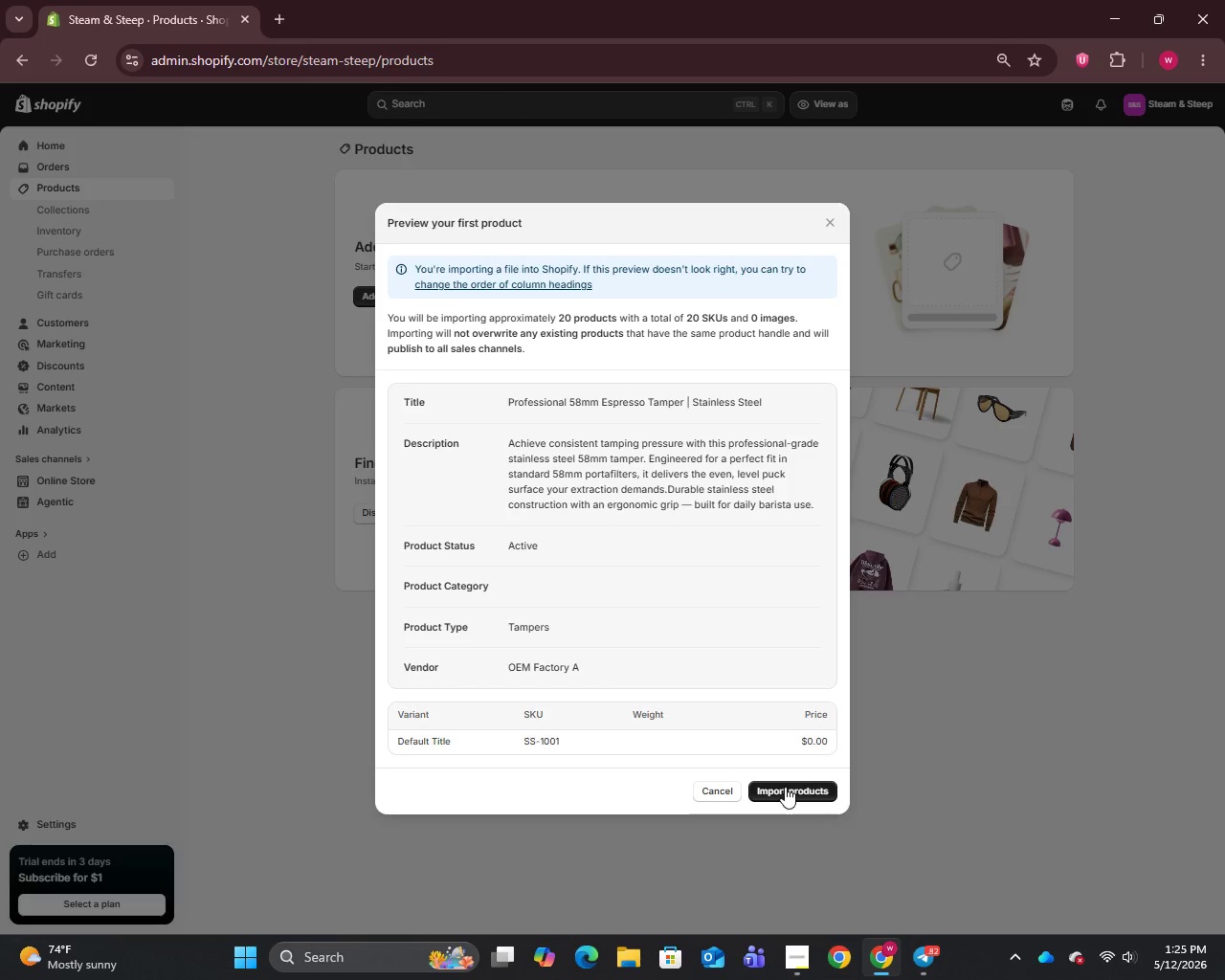 
wait(5.03)
 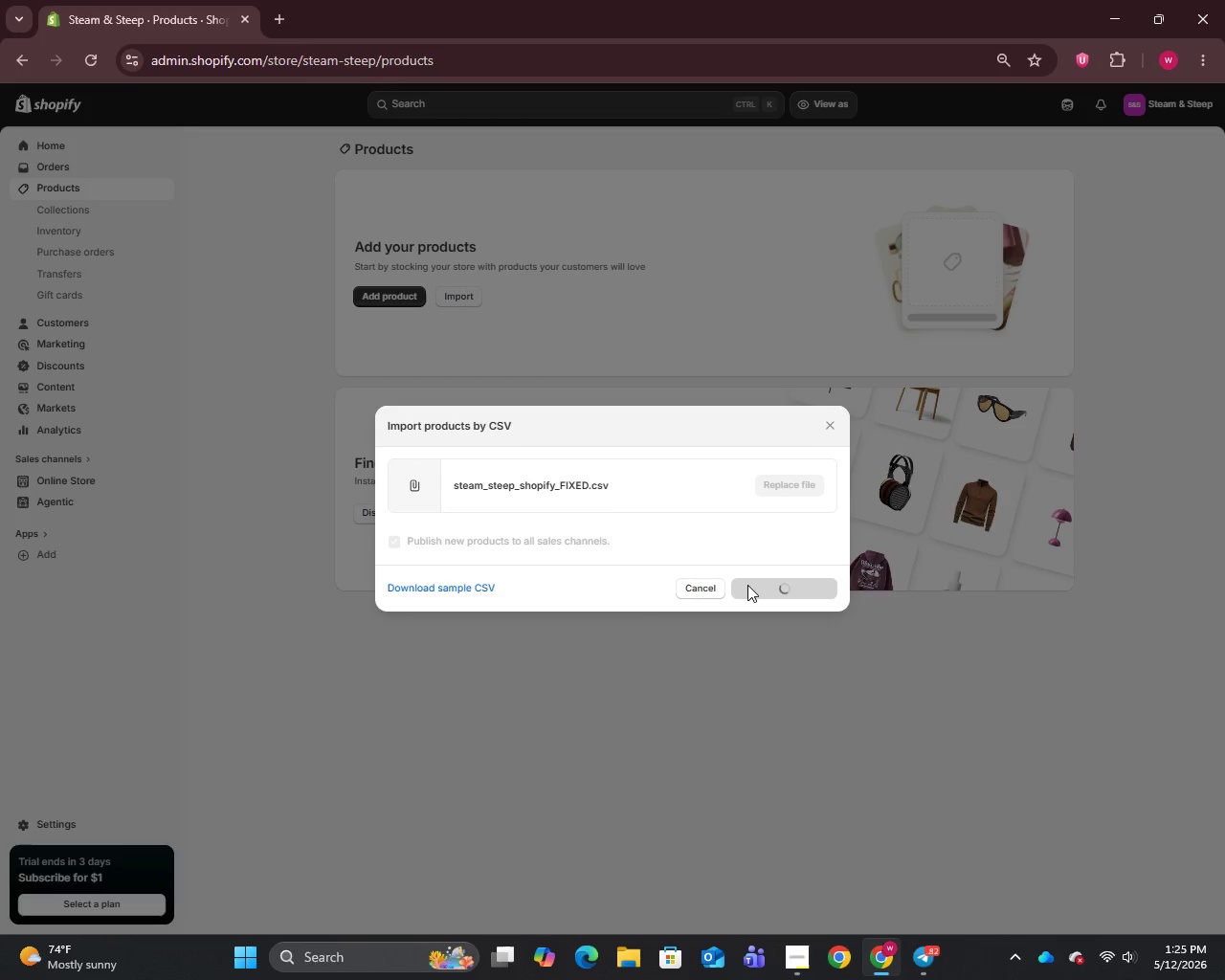 
left_click([784, 787])
 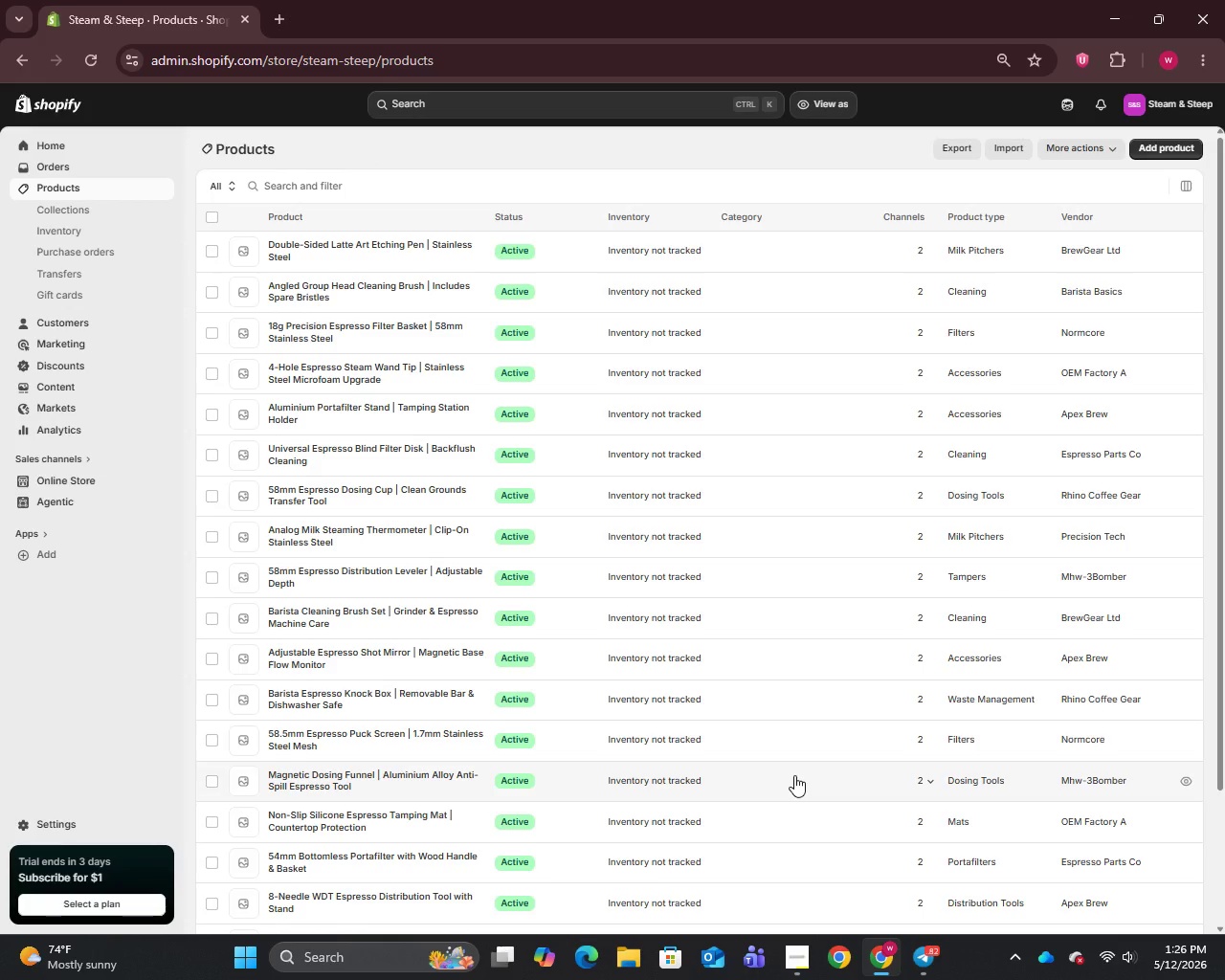 
wait(43.84)
 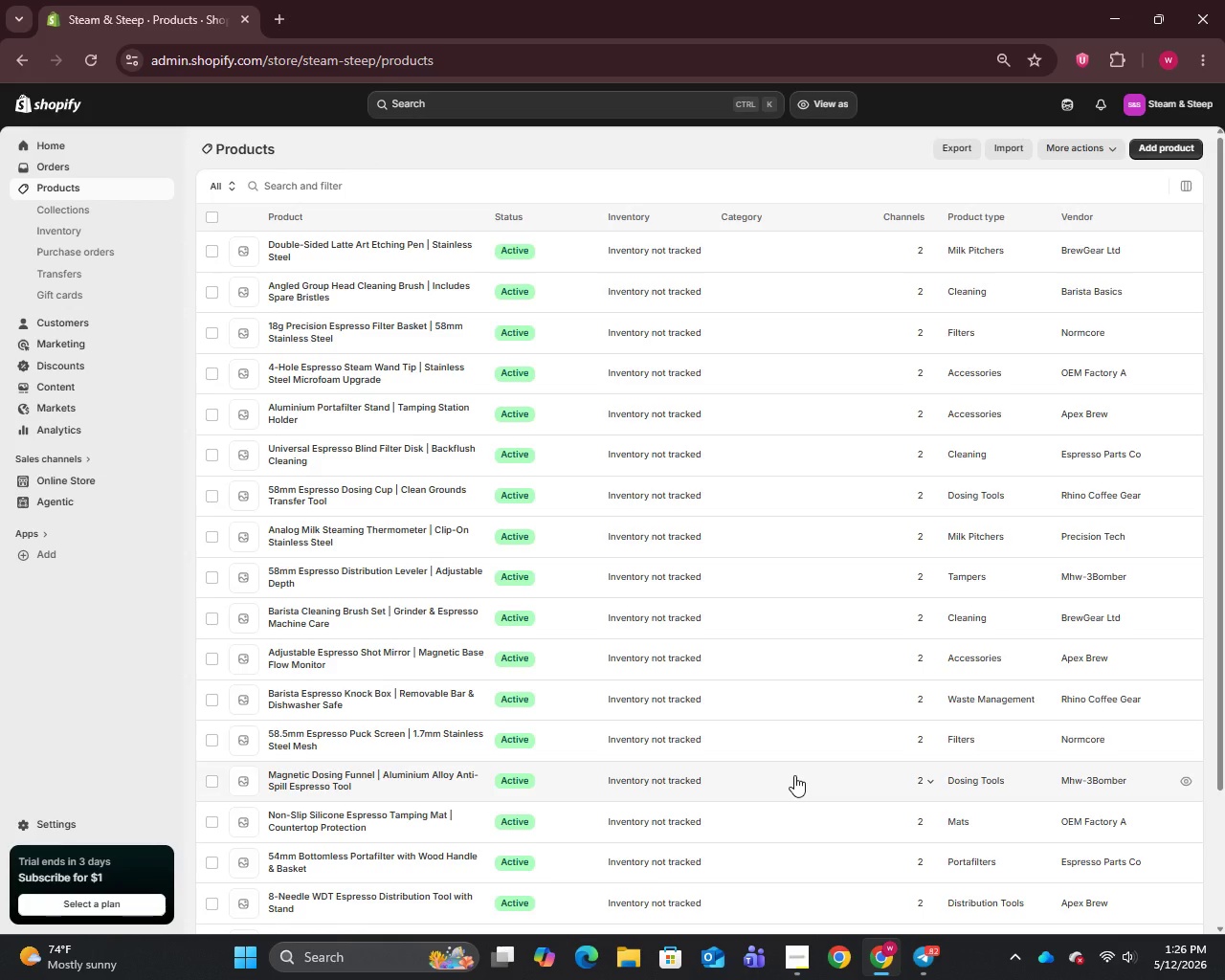 
scroll: coordinate [804, 746], scroll_direction: none, amount: 0.0
 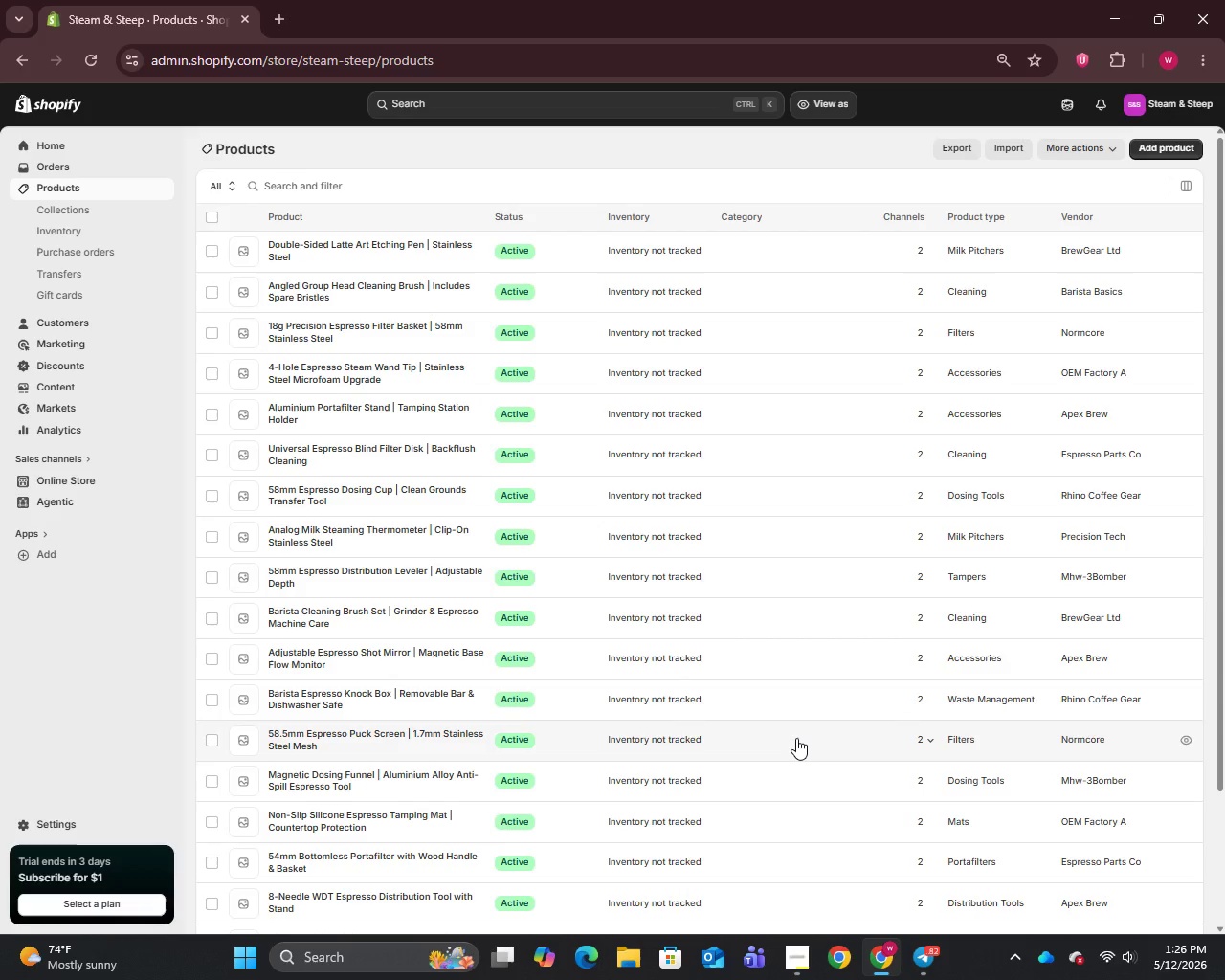 
wait(13.35)
 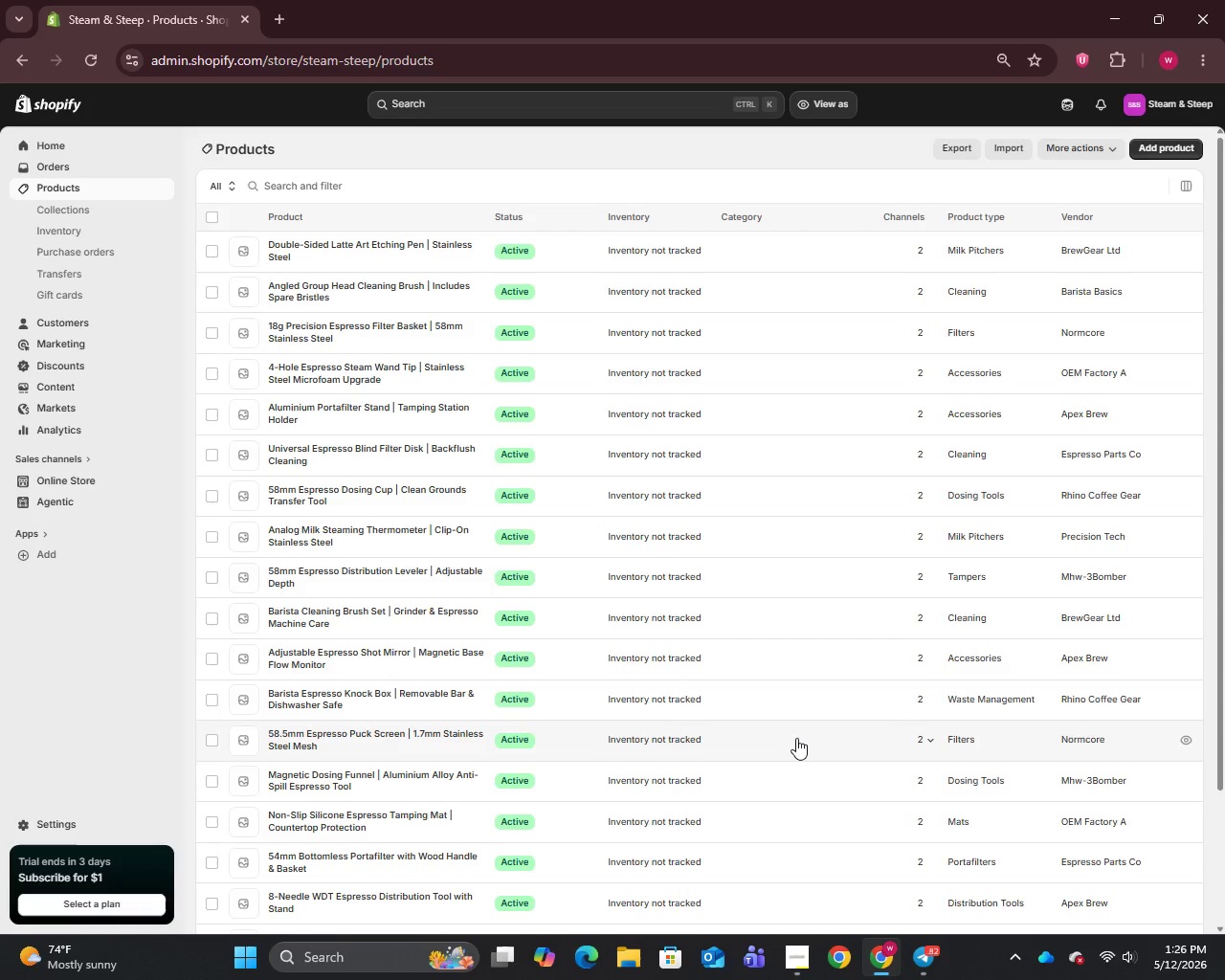 
scroll: coordinate [699, 696], scroll_direction: down, amount: 7.0
 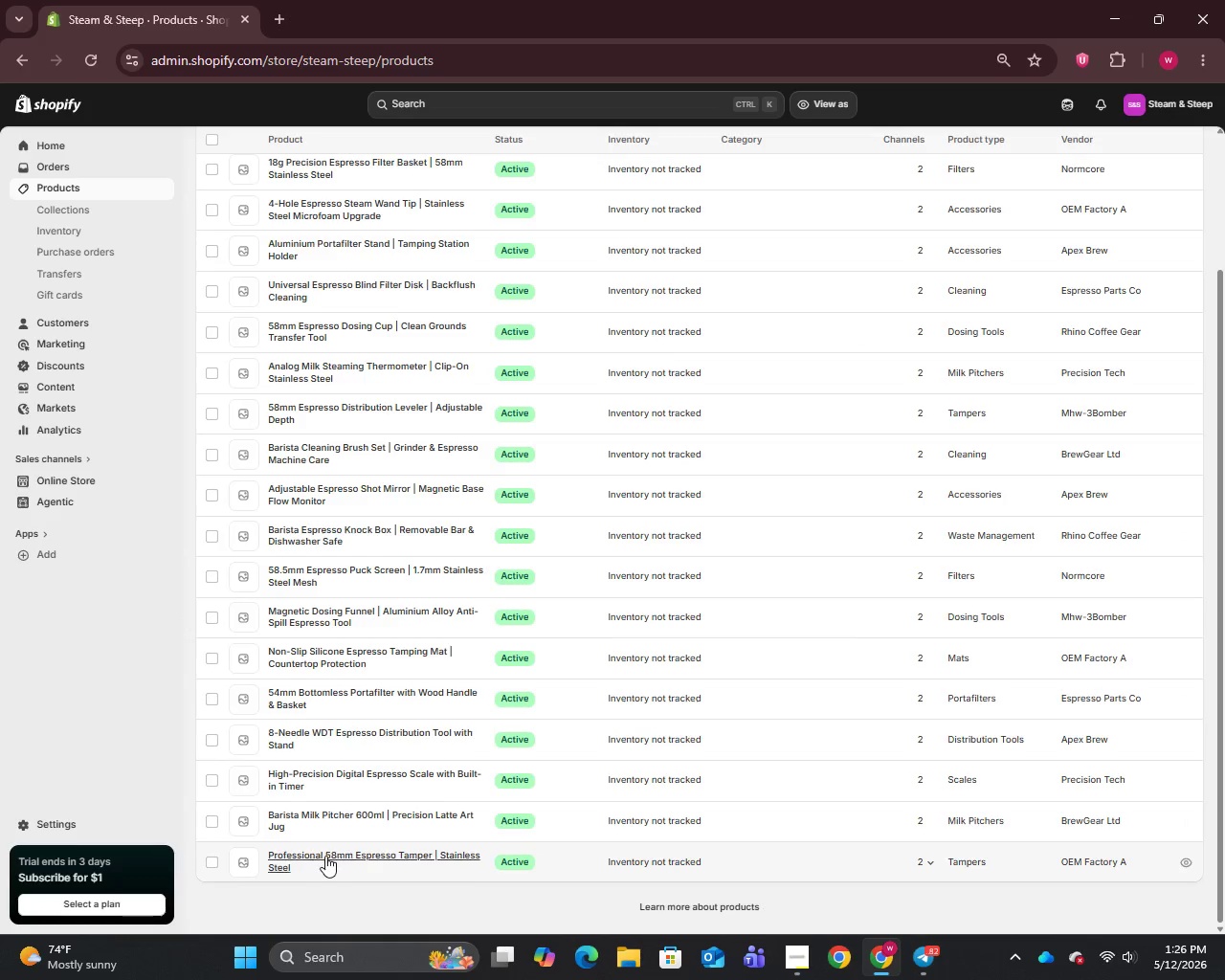 
left_click([321, 858])
 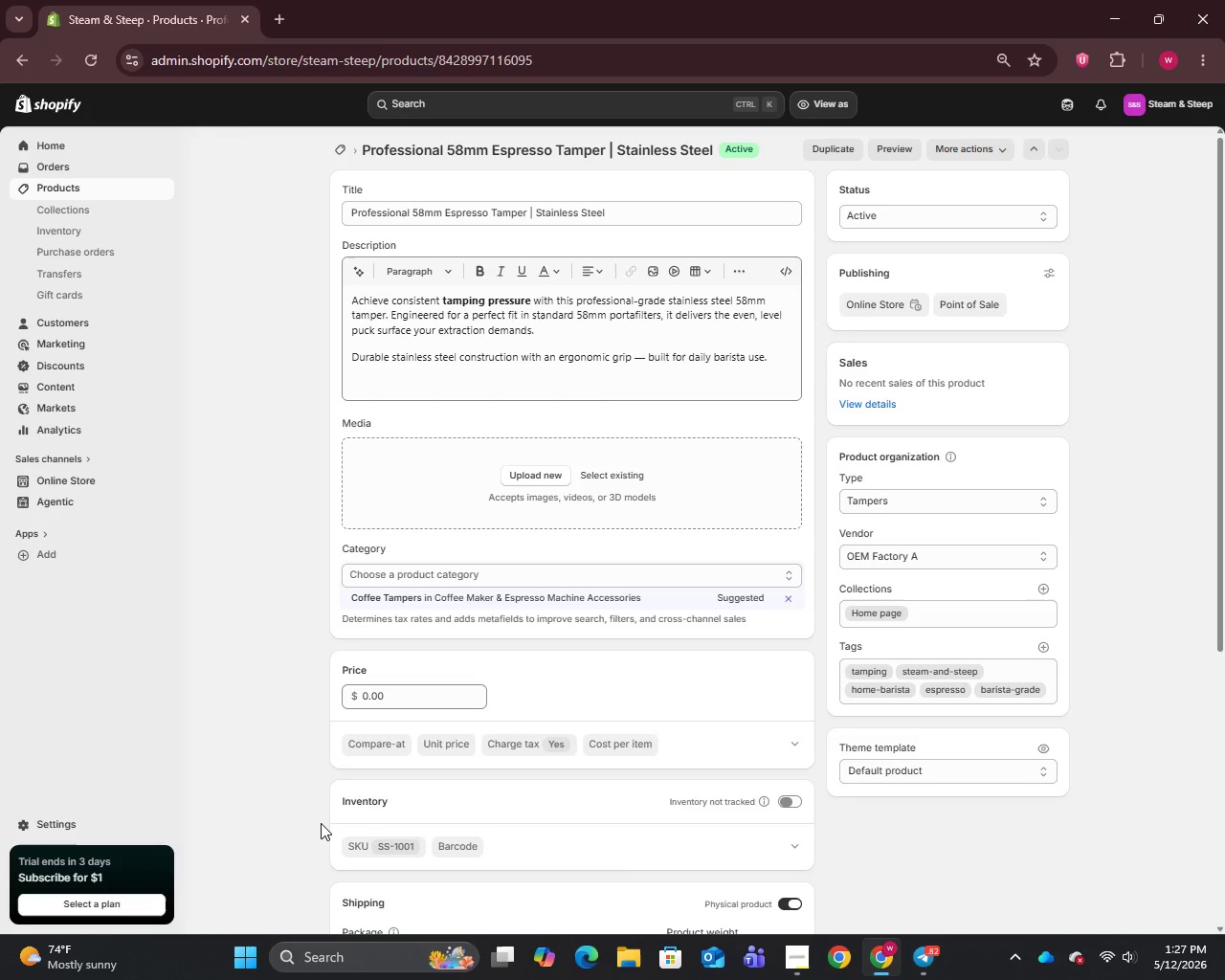 
wait(22.03)
 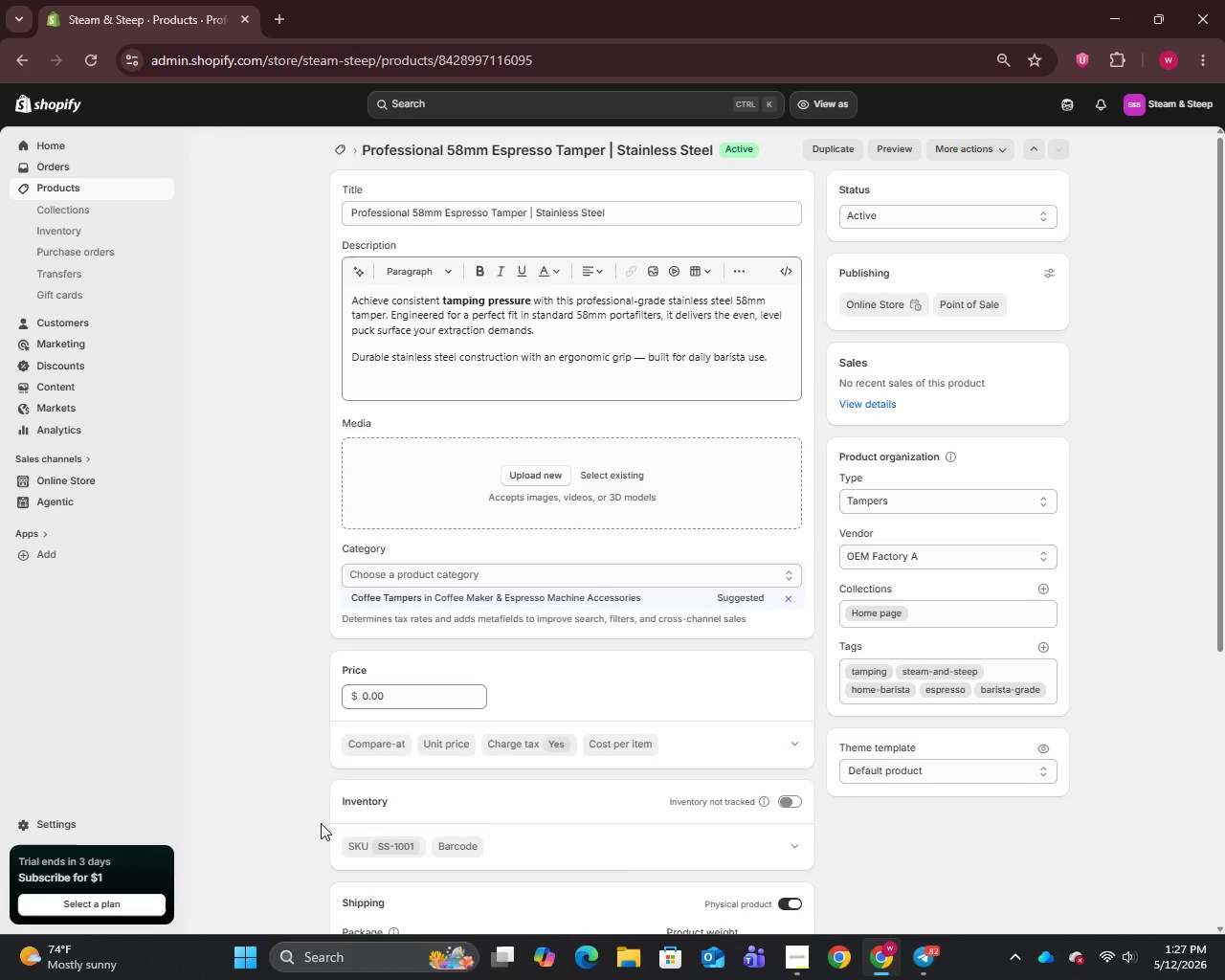 
left_click([644, 359])
 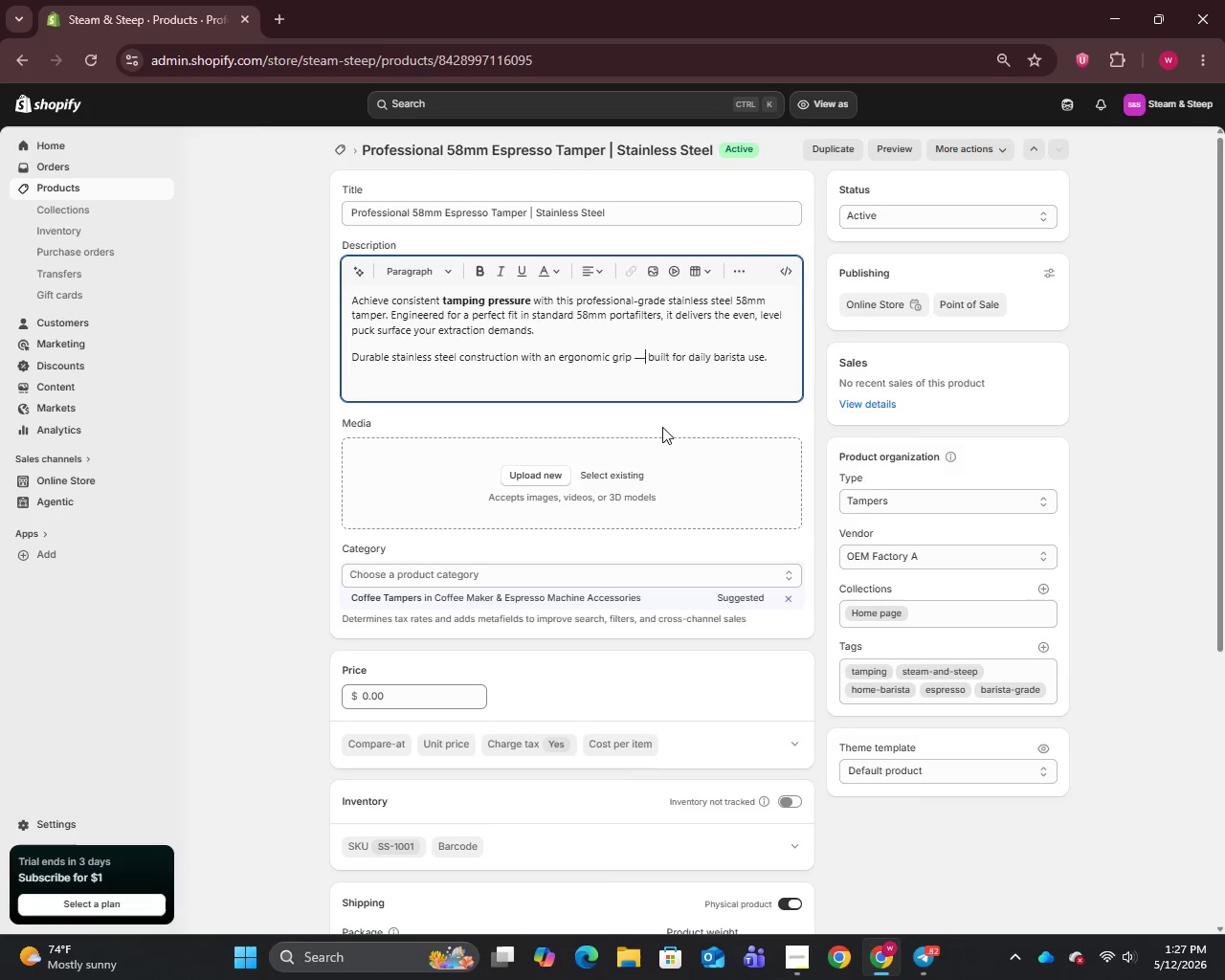 
key(Backspace)
 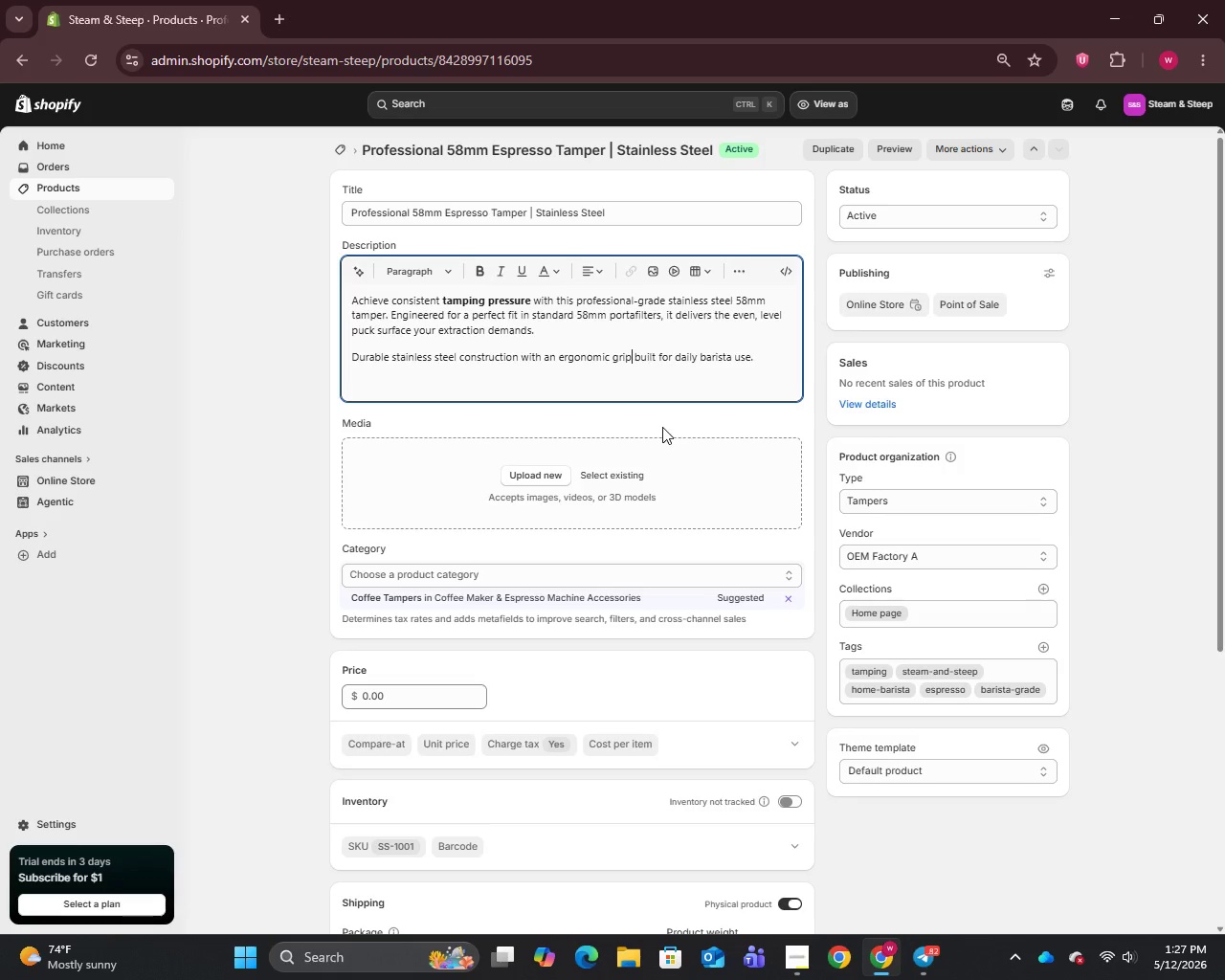 
key(Backspace)
 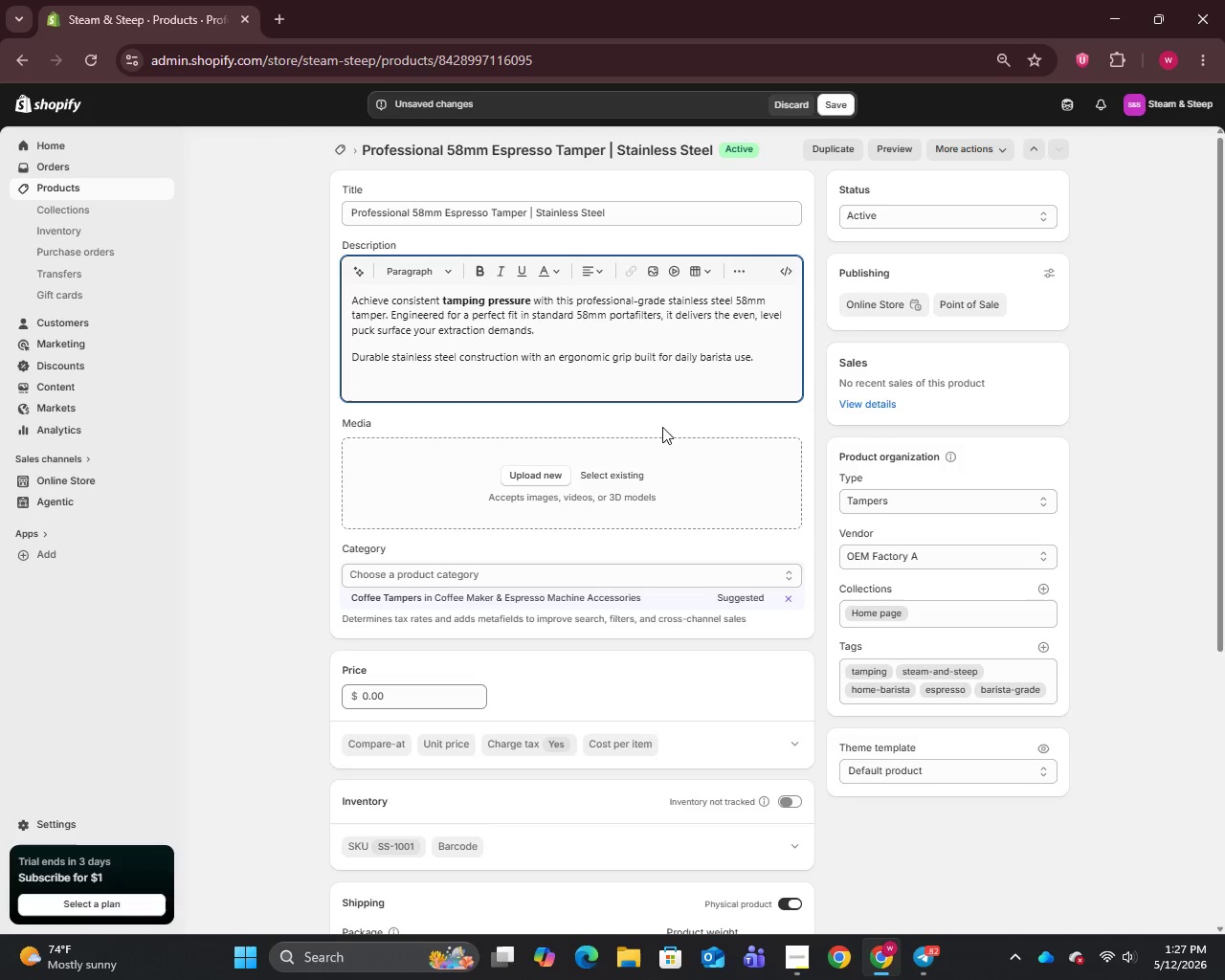 
key(Comma)
 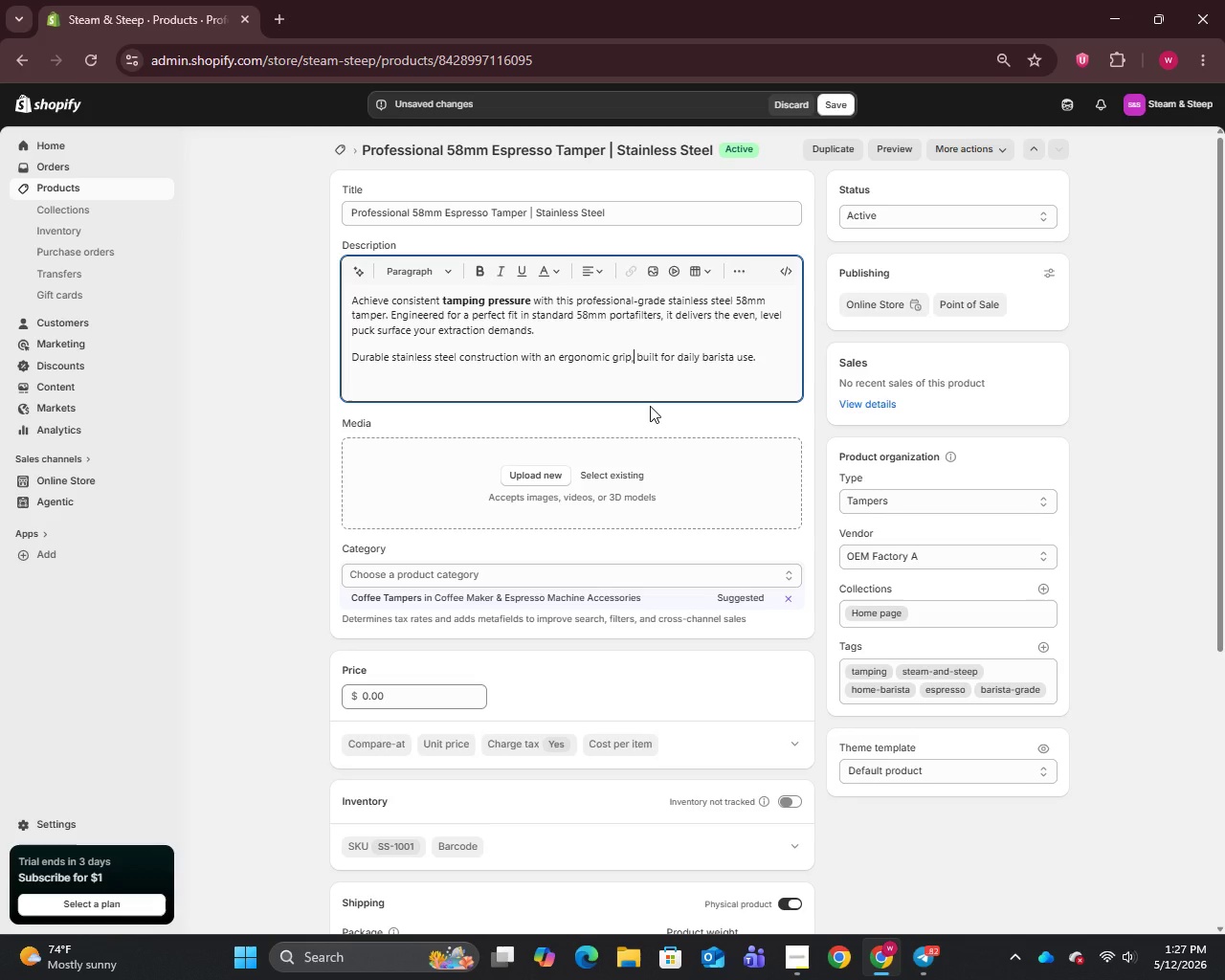 
wait(8.33)
 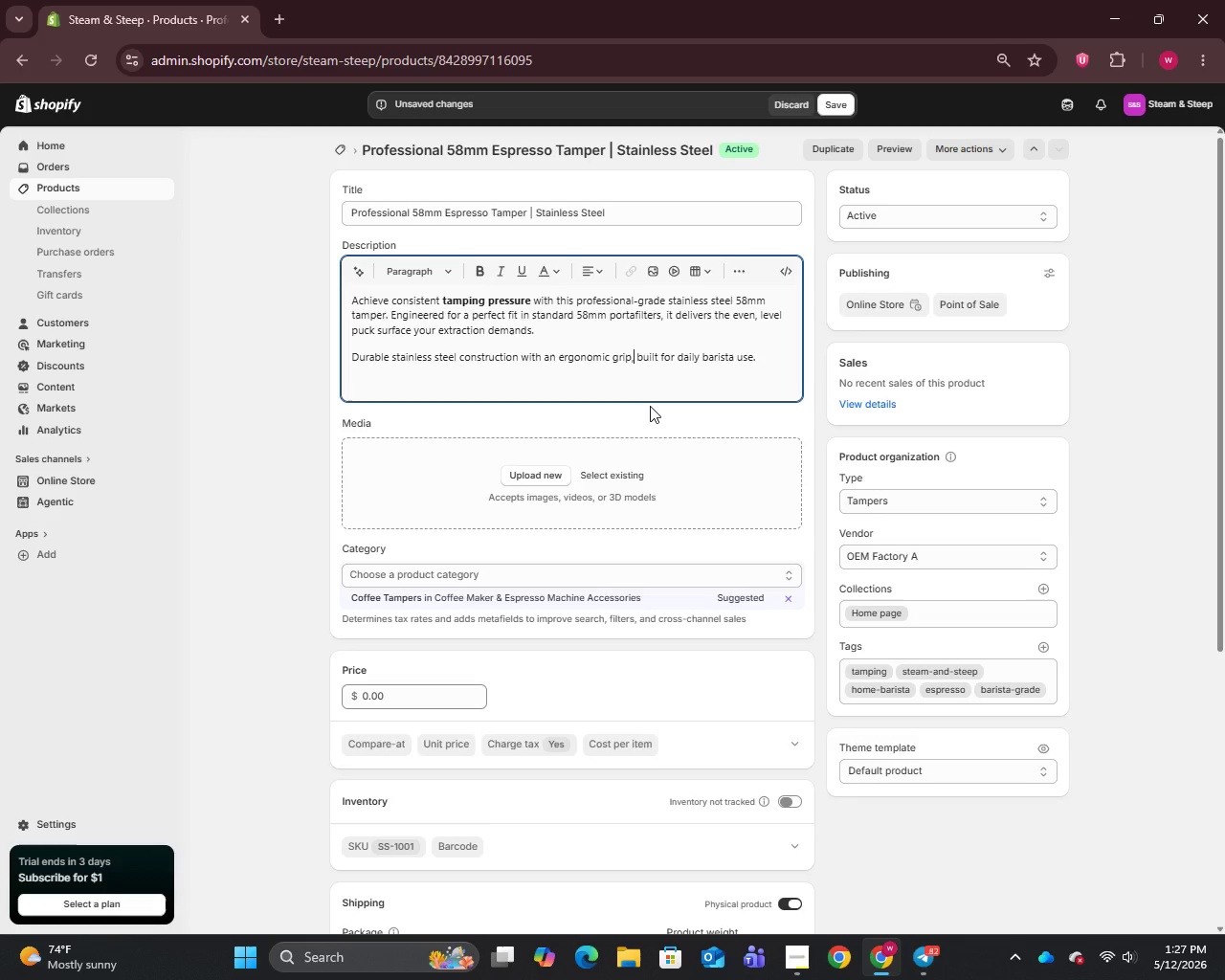 
left_click_drag(start_coordinate=[525, 212], to_coordinate=[340, 236])
 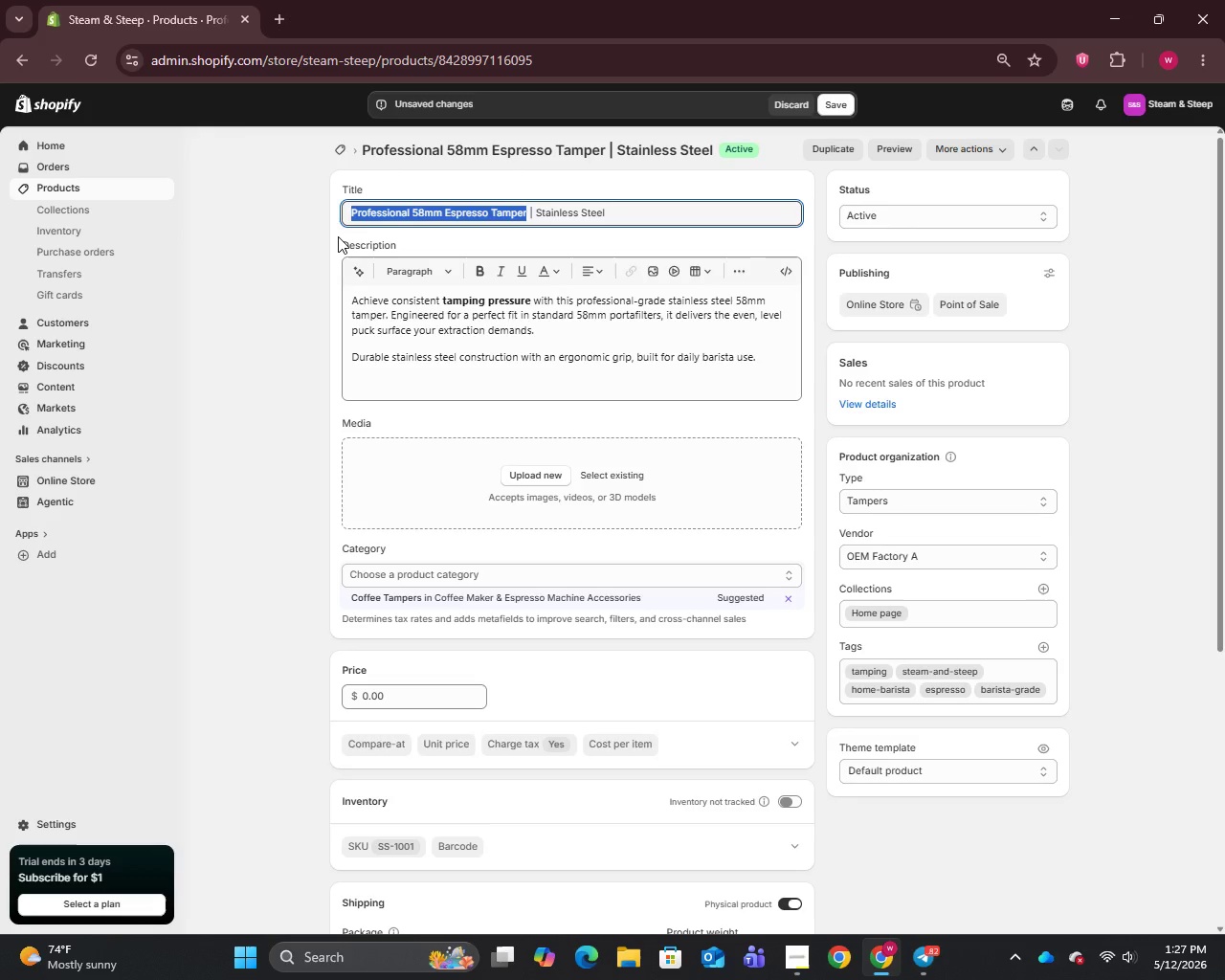 
key(Control+C)
 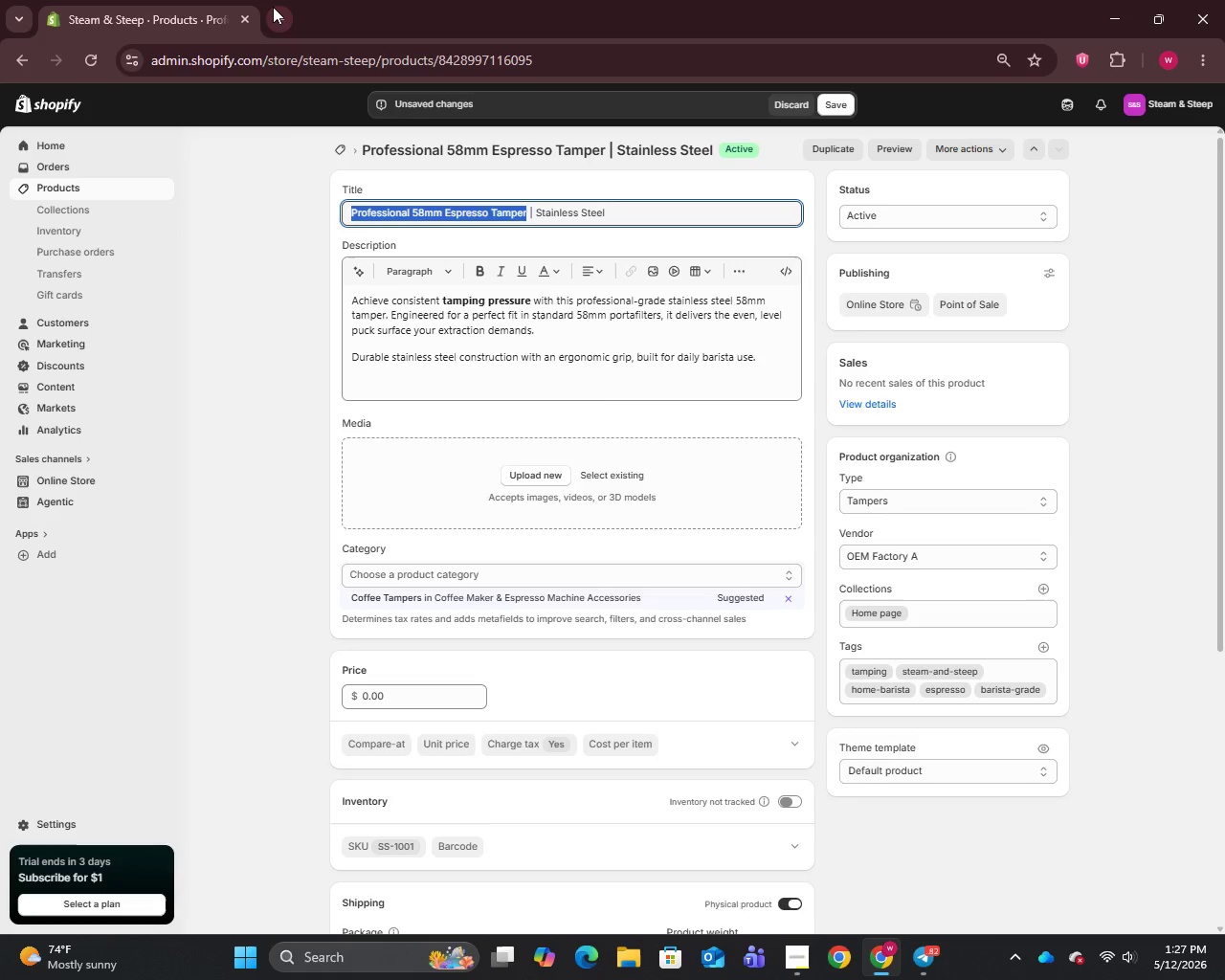 
left_click([276, 8])
 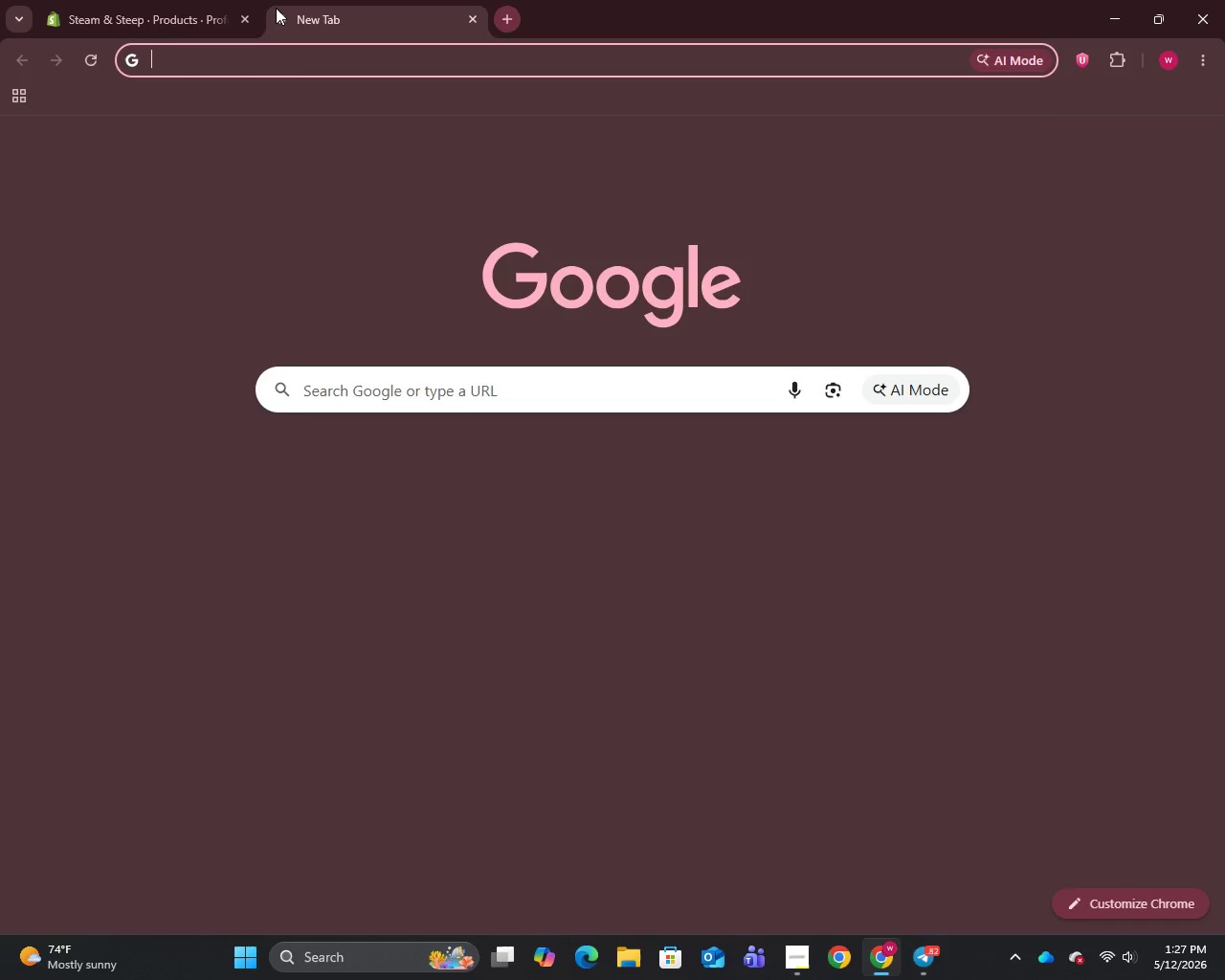 
key(U)
 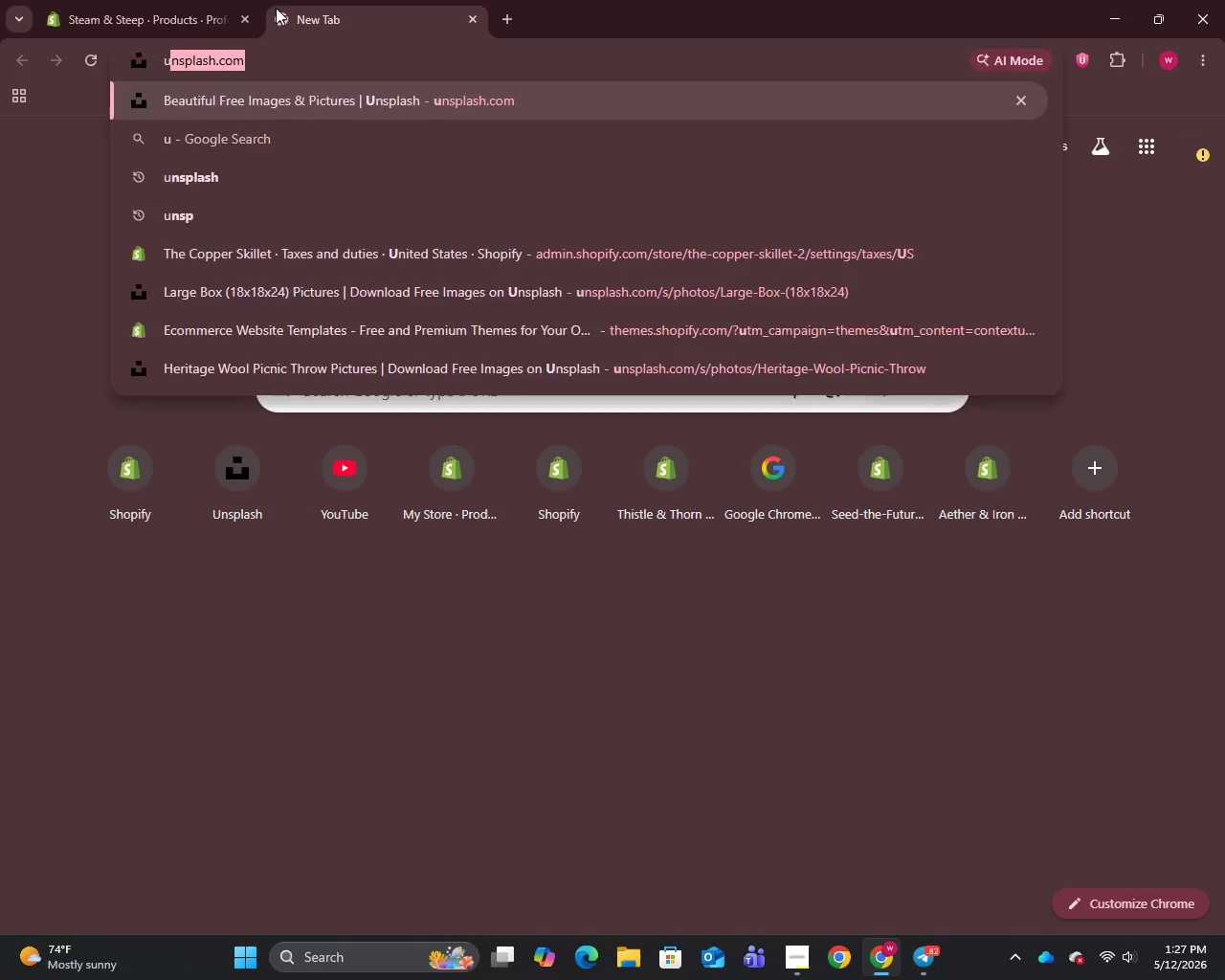 
key(Enter)
 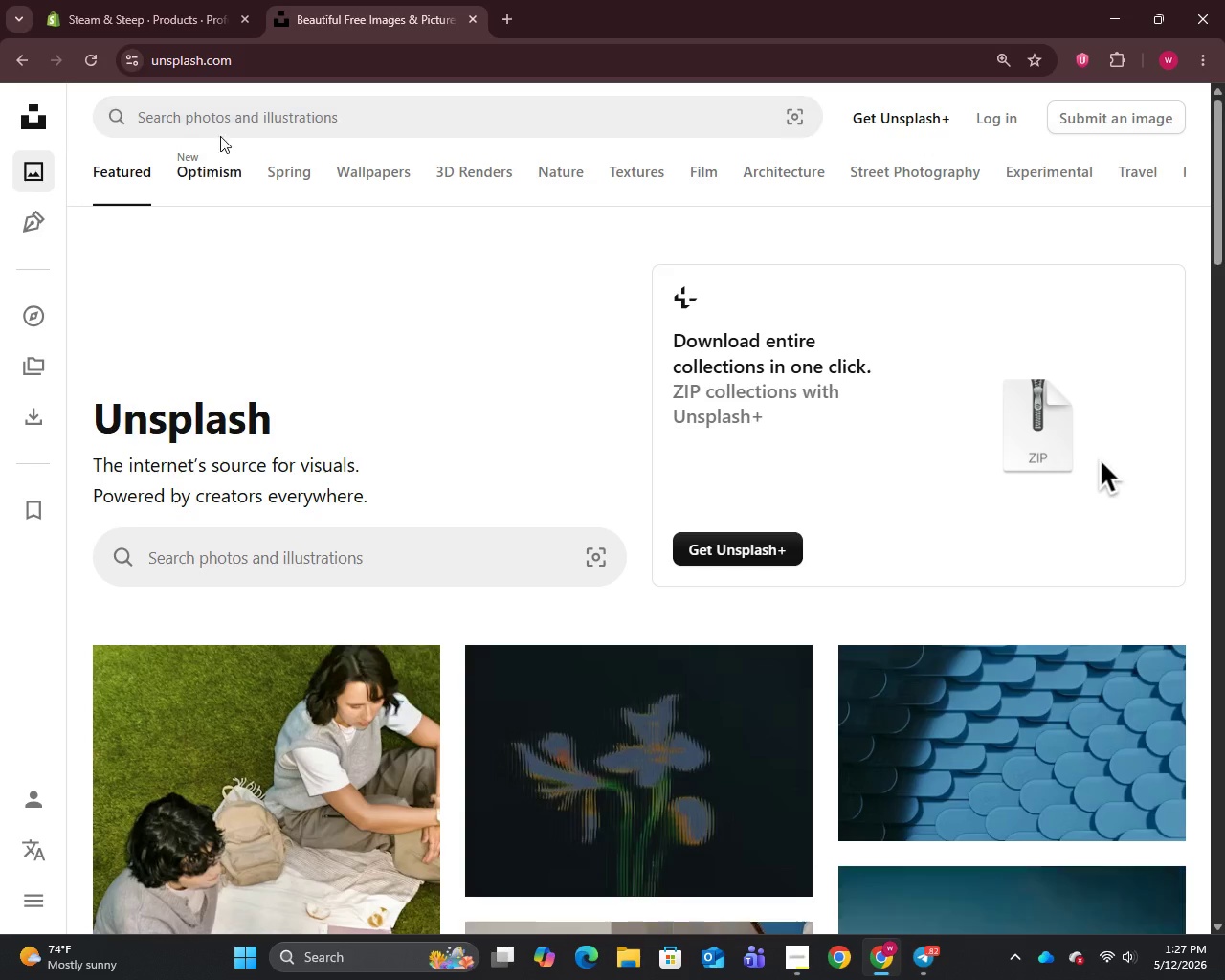 
left_click([225, 121])
 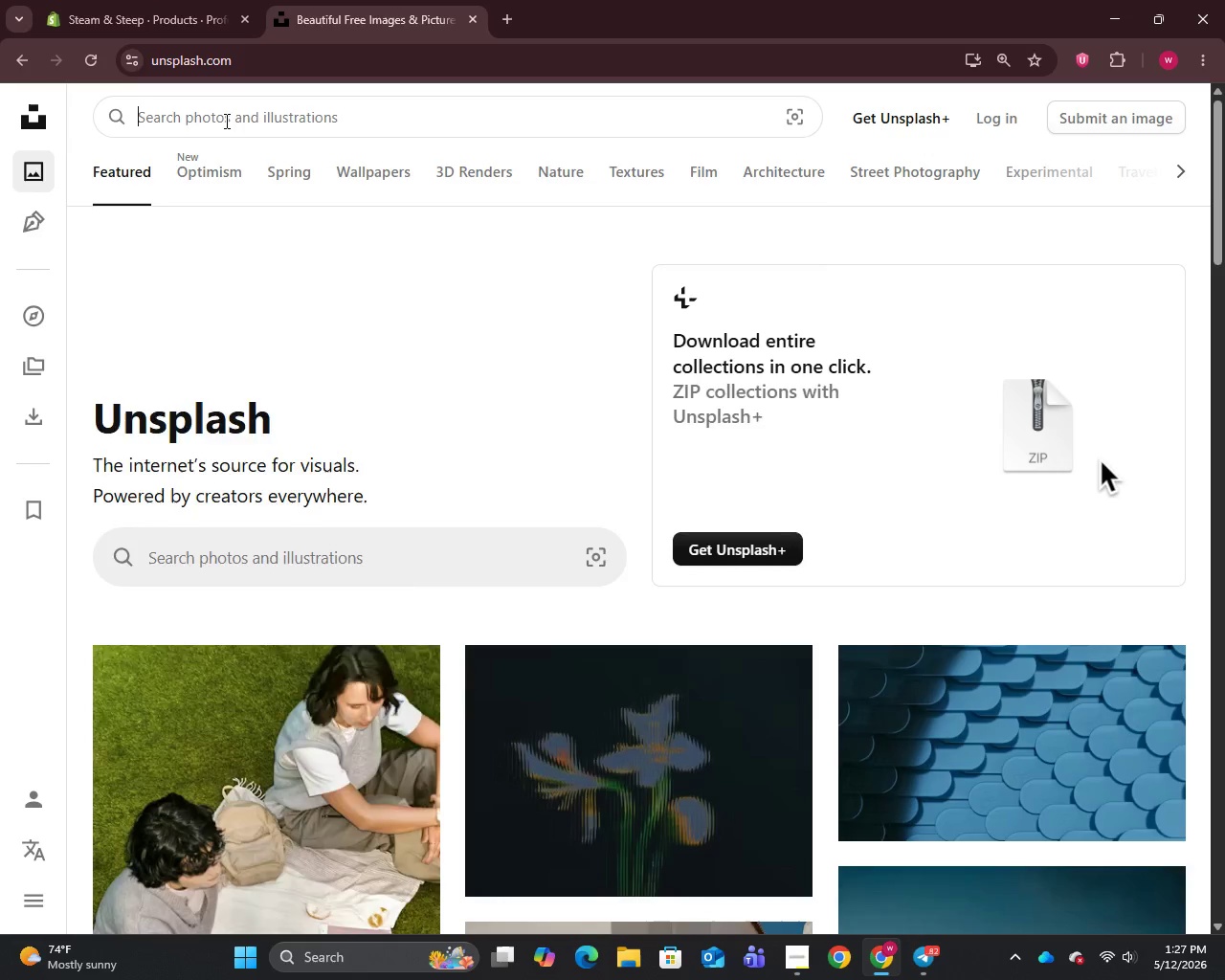 
key(Control+V)
 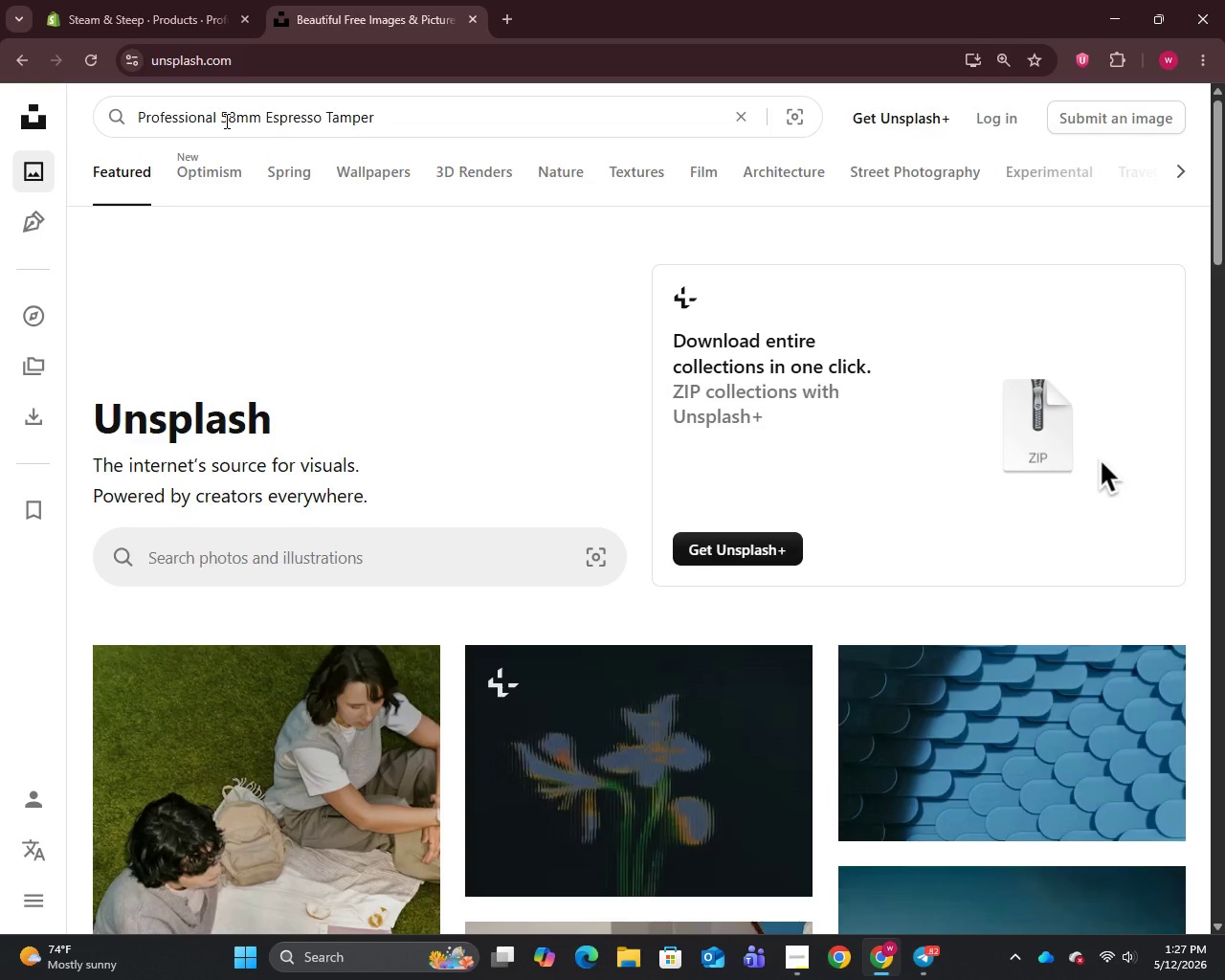 
key(Enter)
 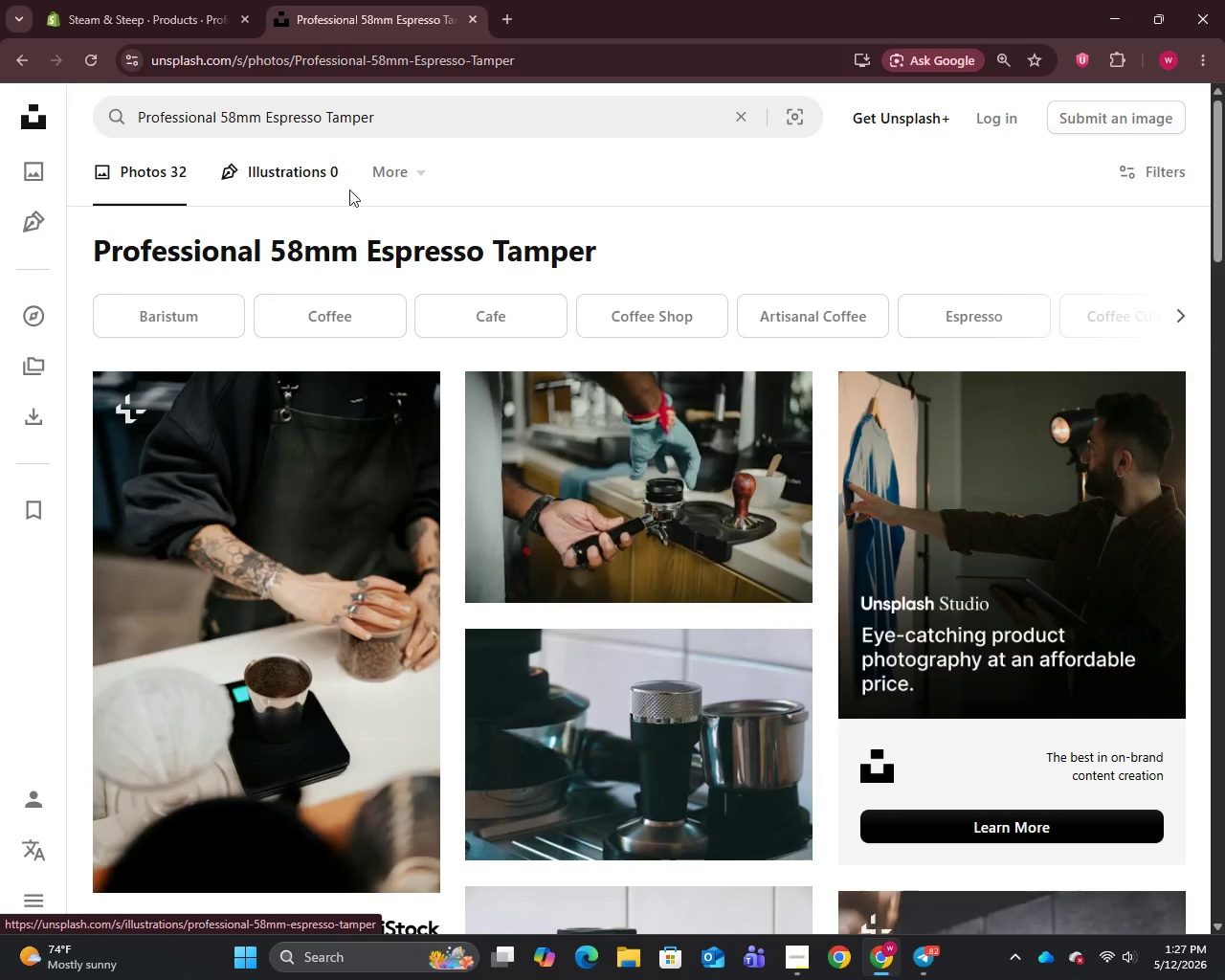 
scroll: coordinate [228, 699], scroll_direction: down, amount: 18.0
 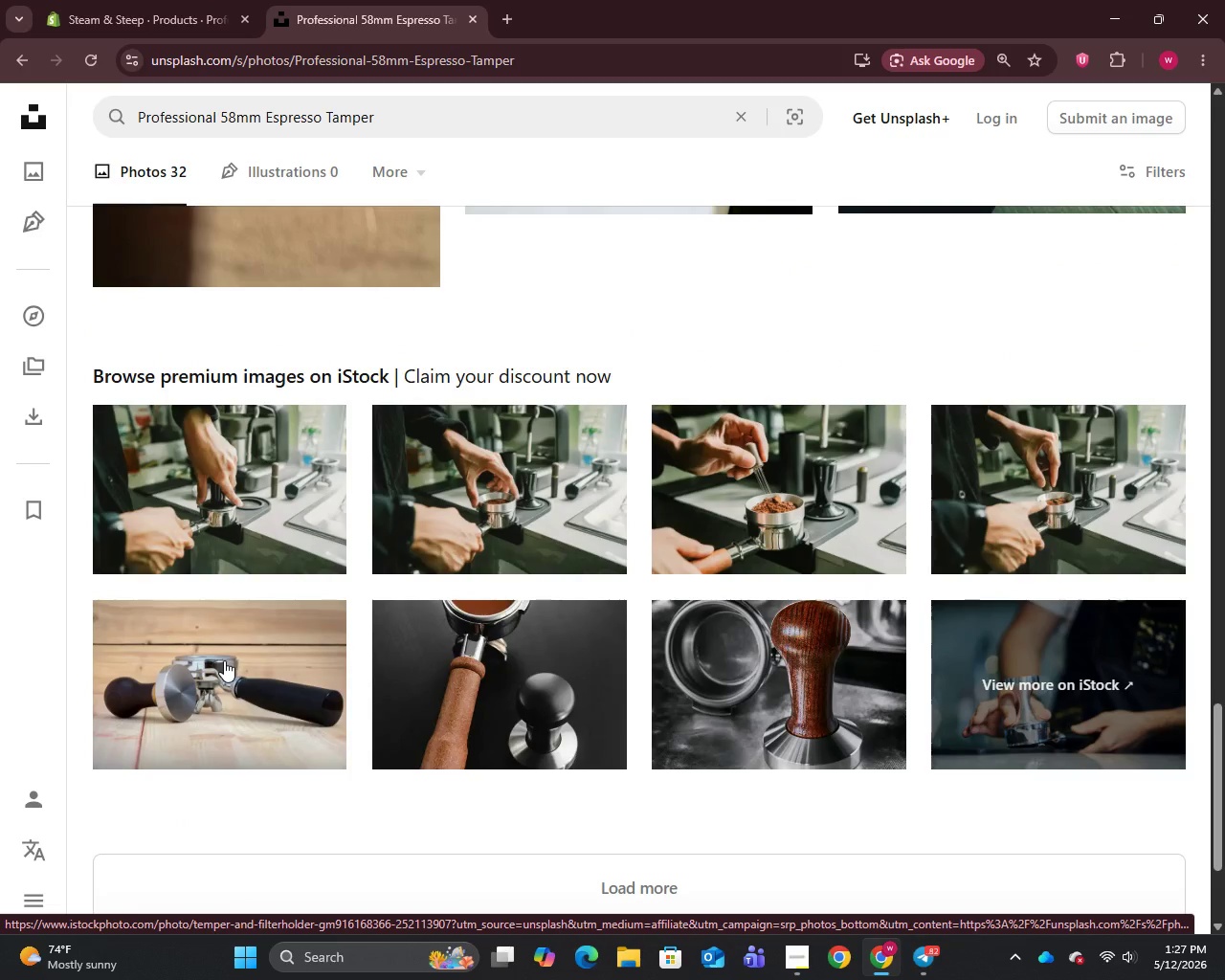 
mouse_move([223, 631])
 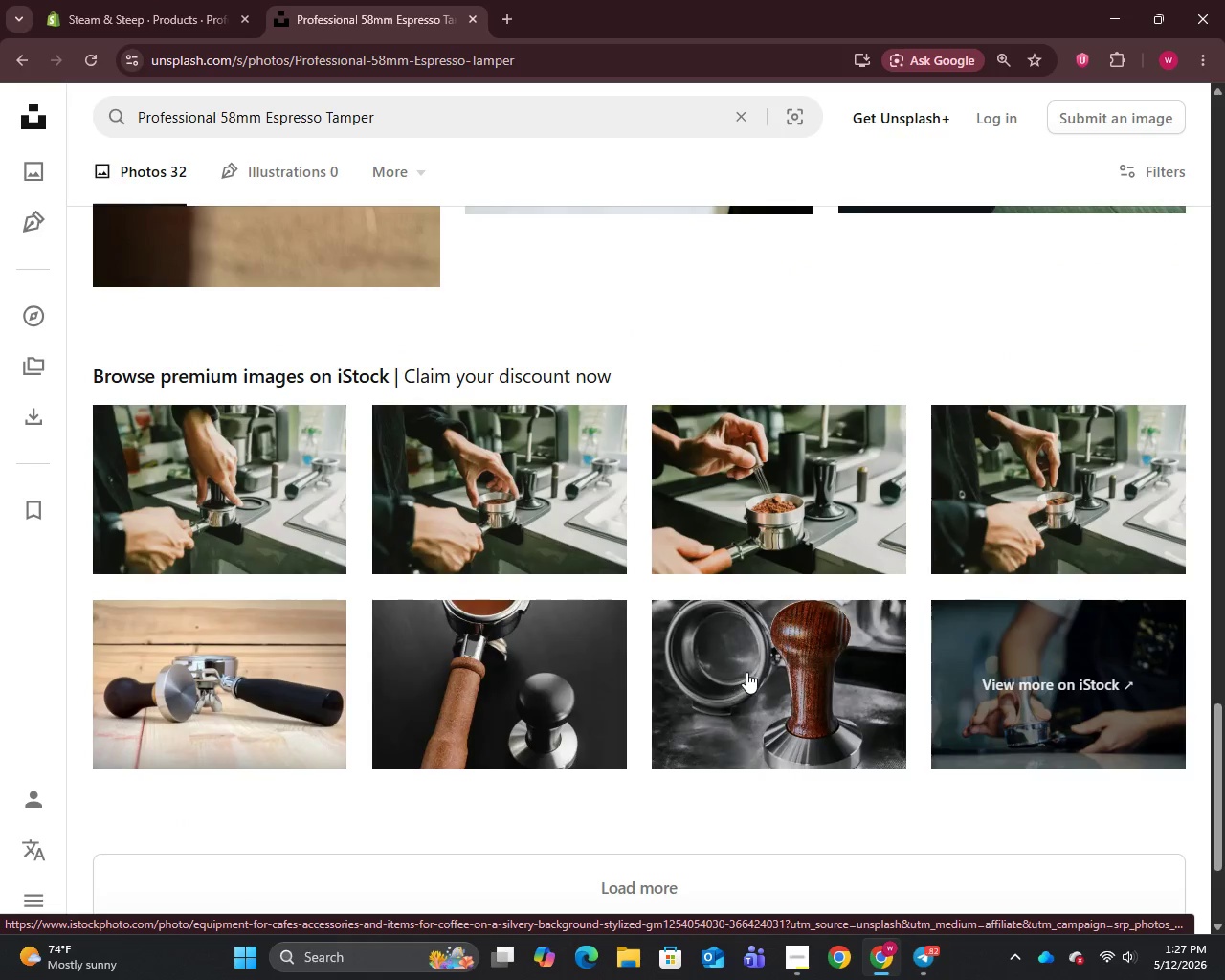 
right_click([707, 509])
 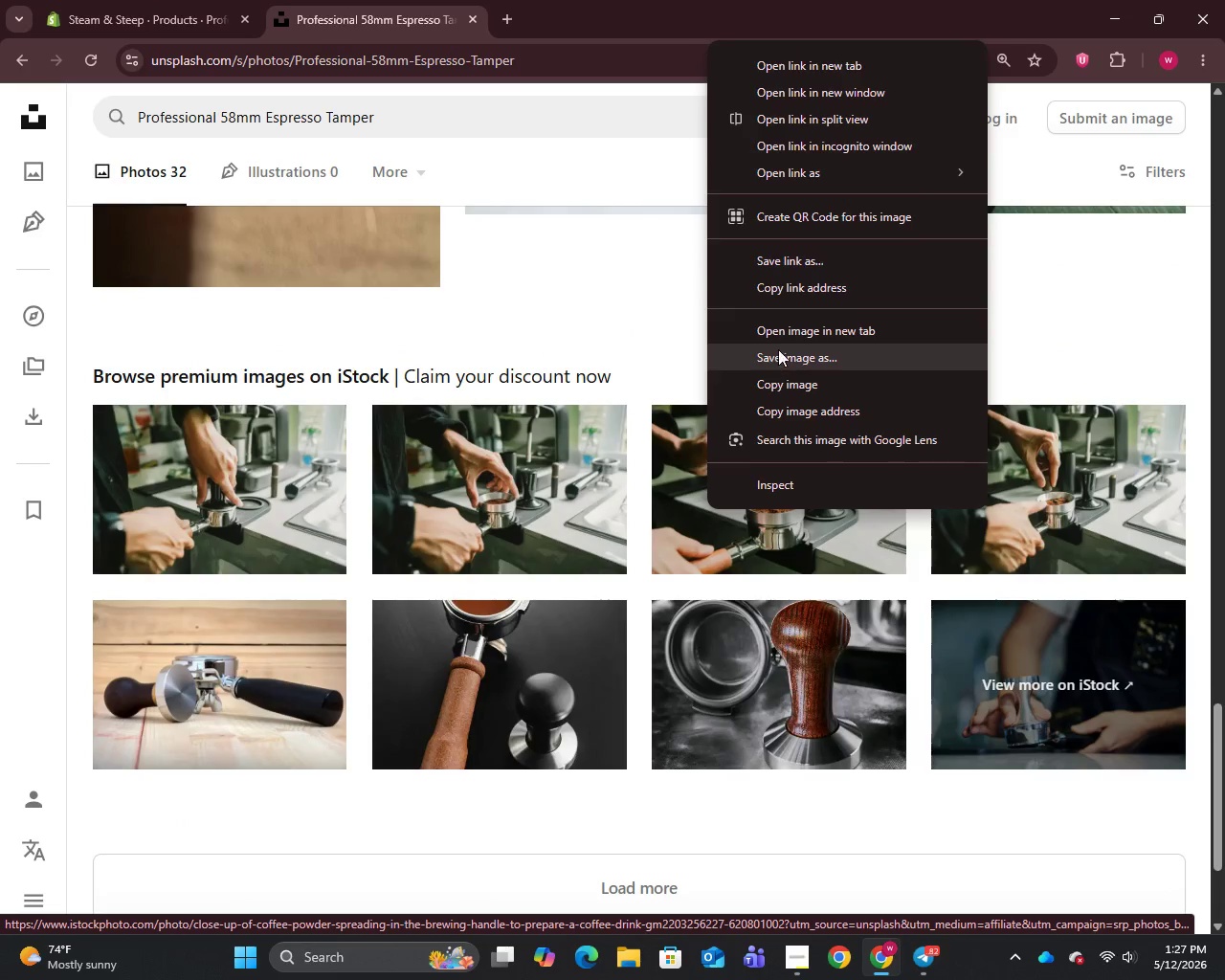 
left_click([775, 355])
 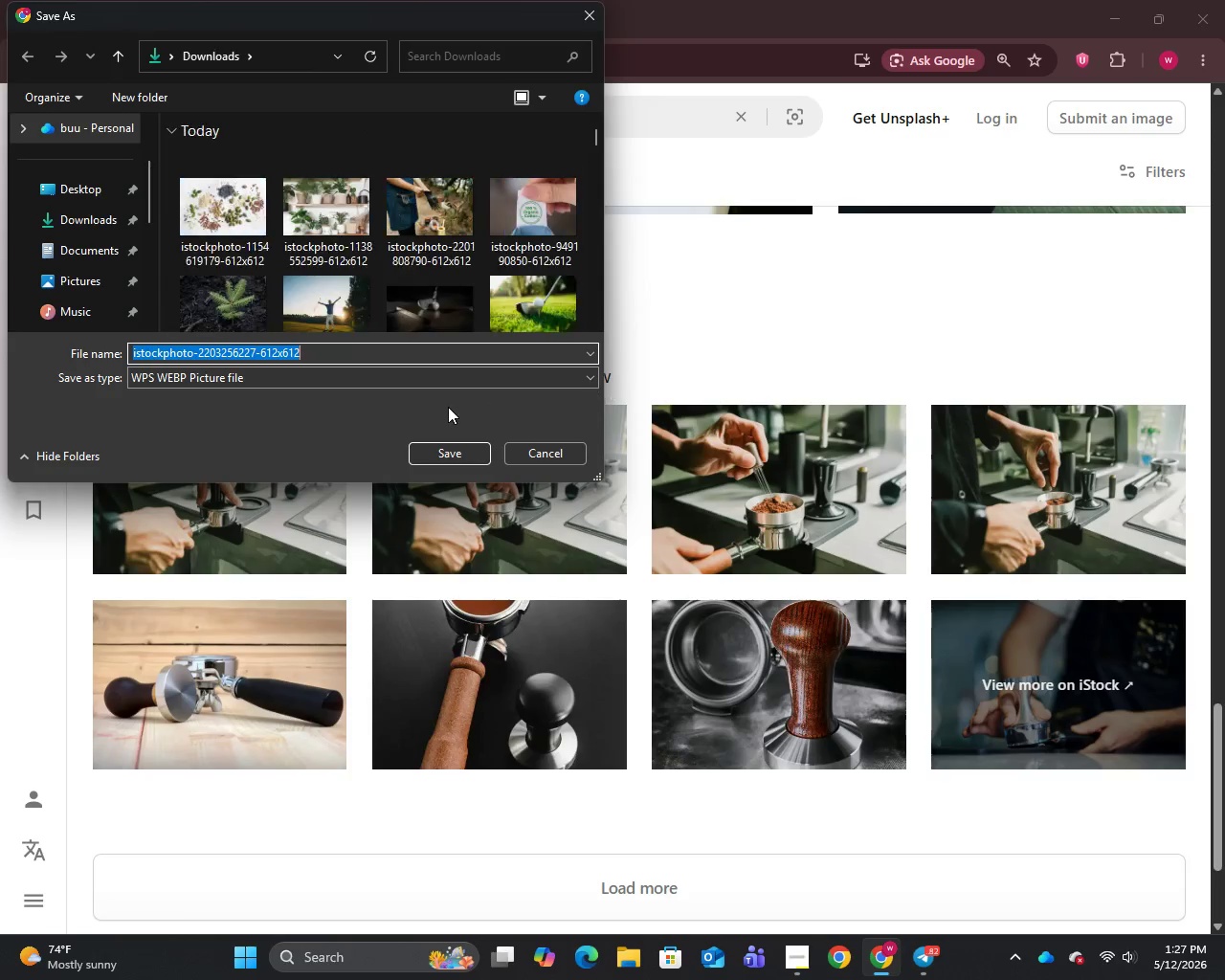 
left_click([442, 460])
 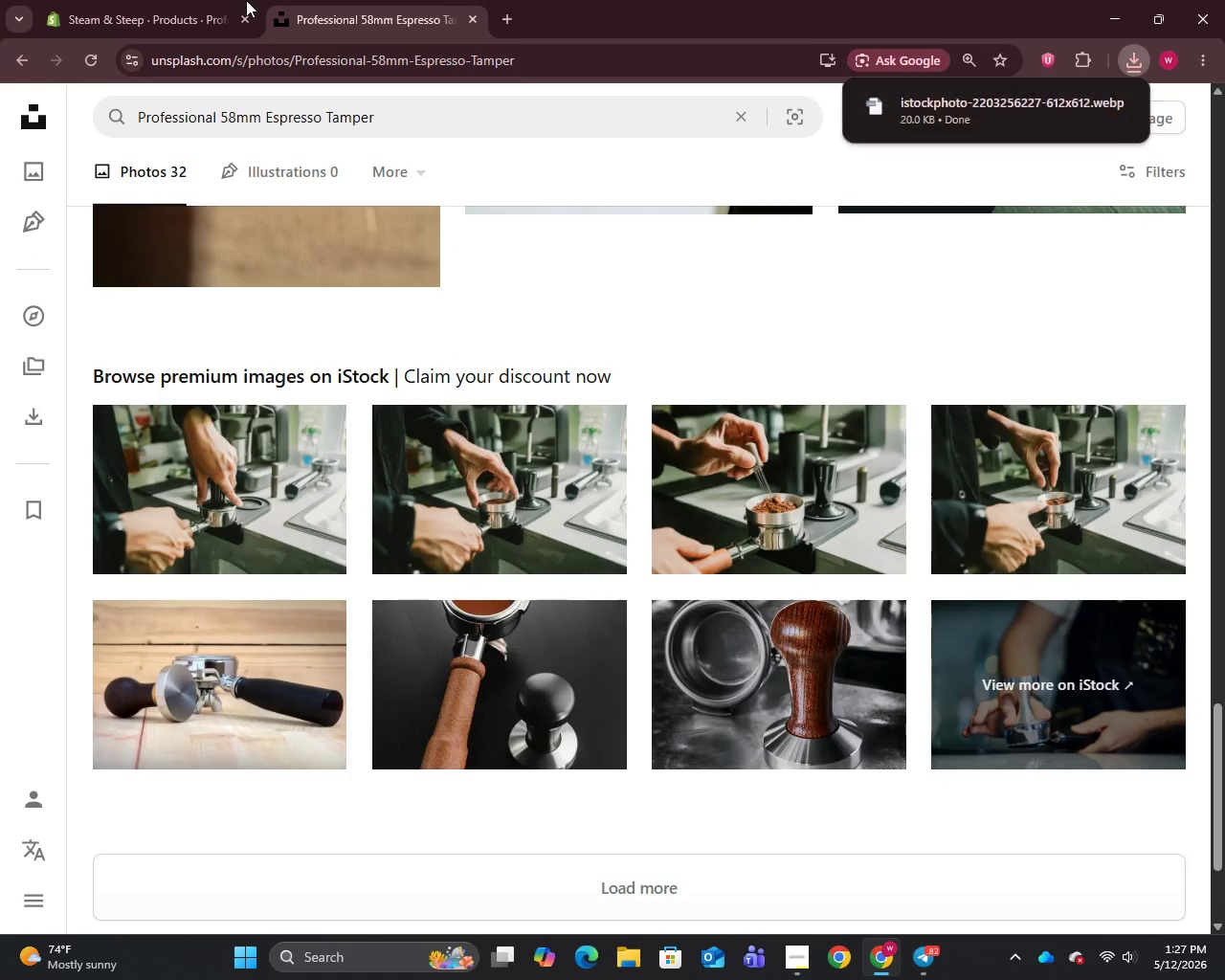 
left_click([199, 0])
 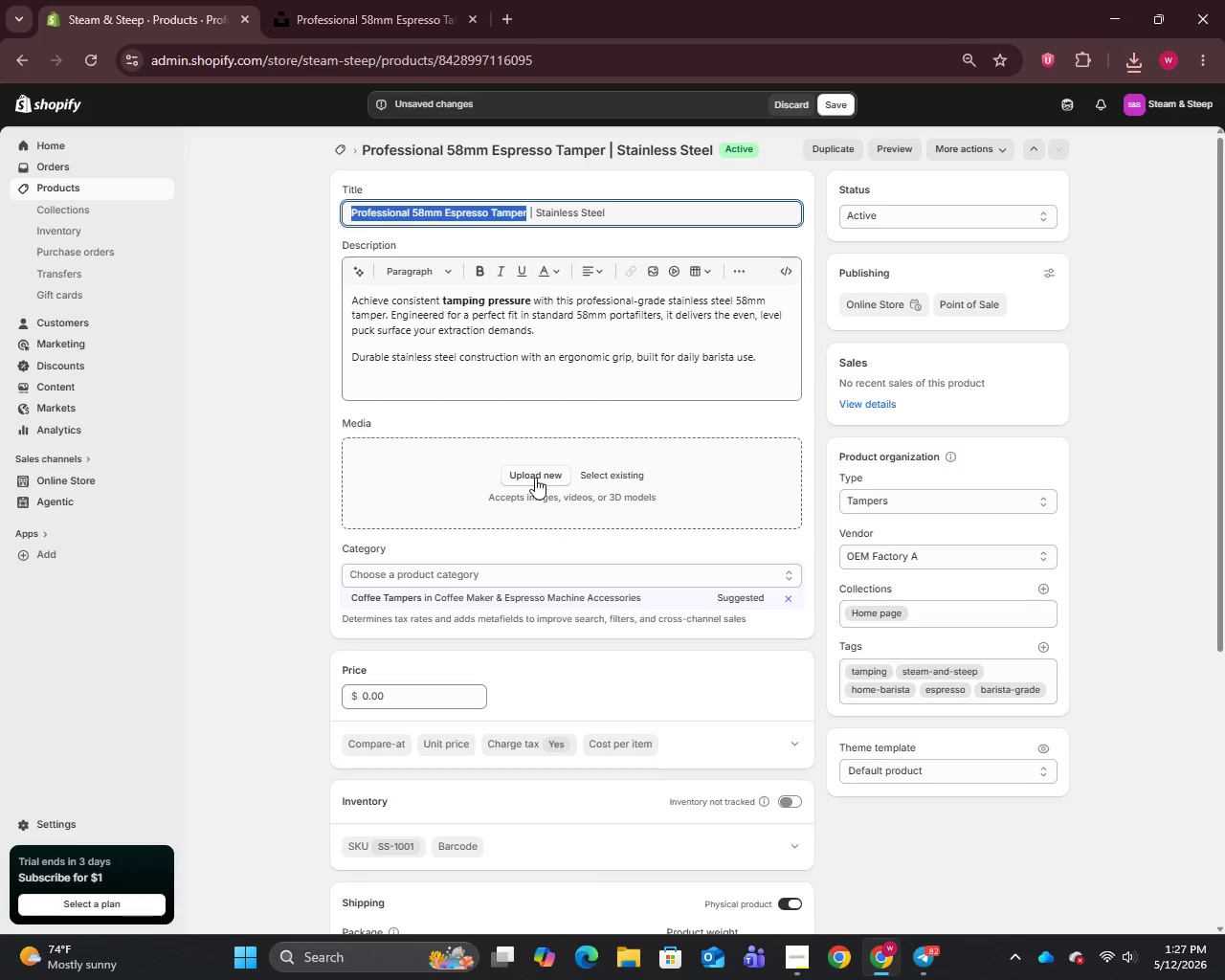 
left_click([533, 474])
 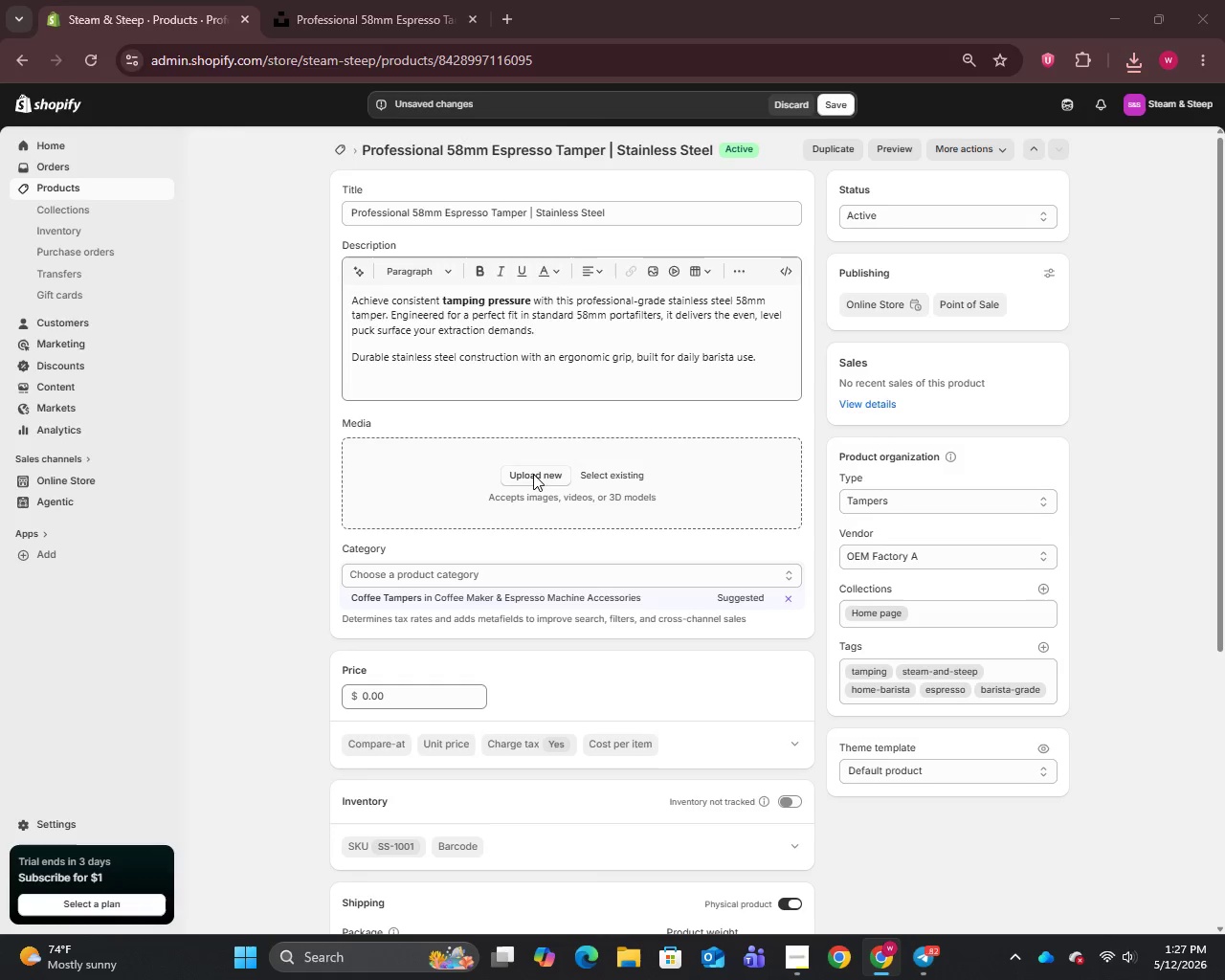 
mouse_move([486, 489])
 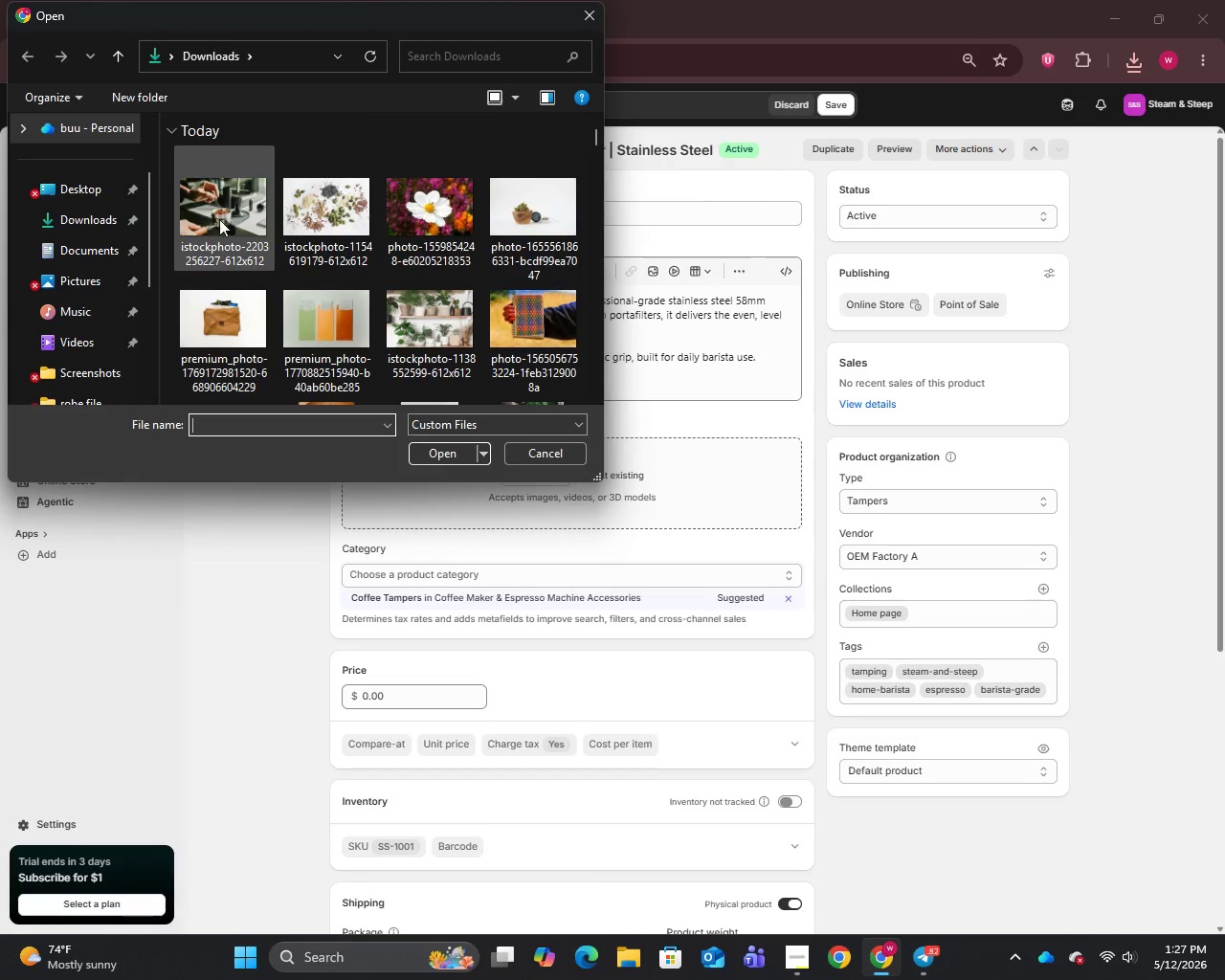 
left_click([216, 202])
 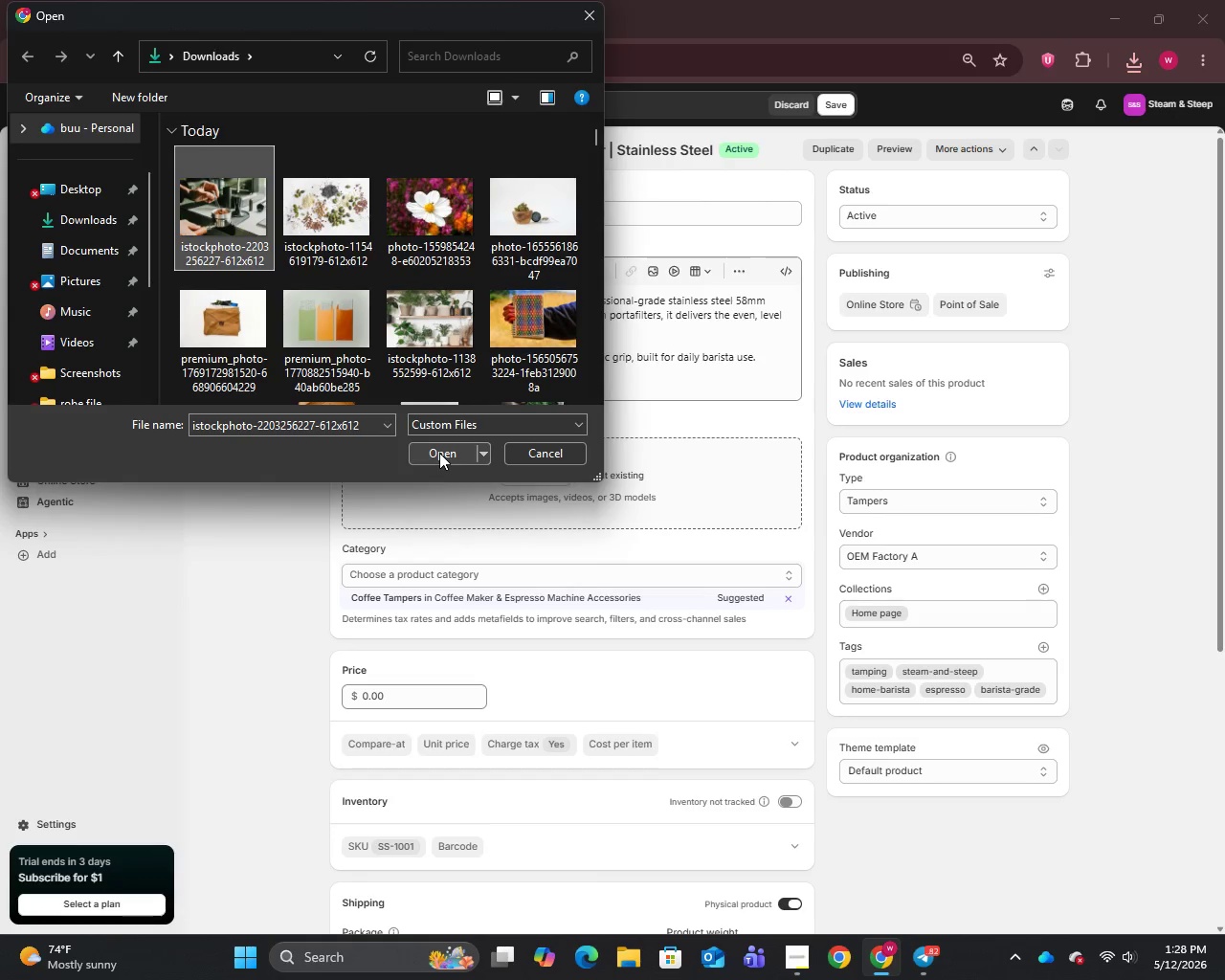 
left_click([439, 452])
 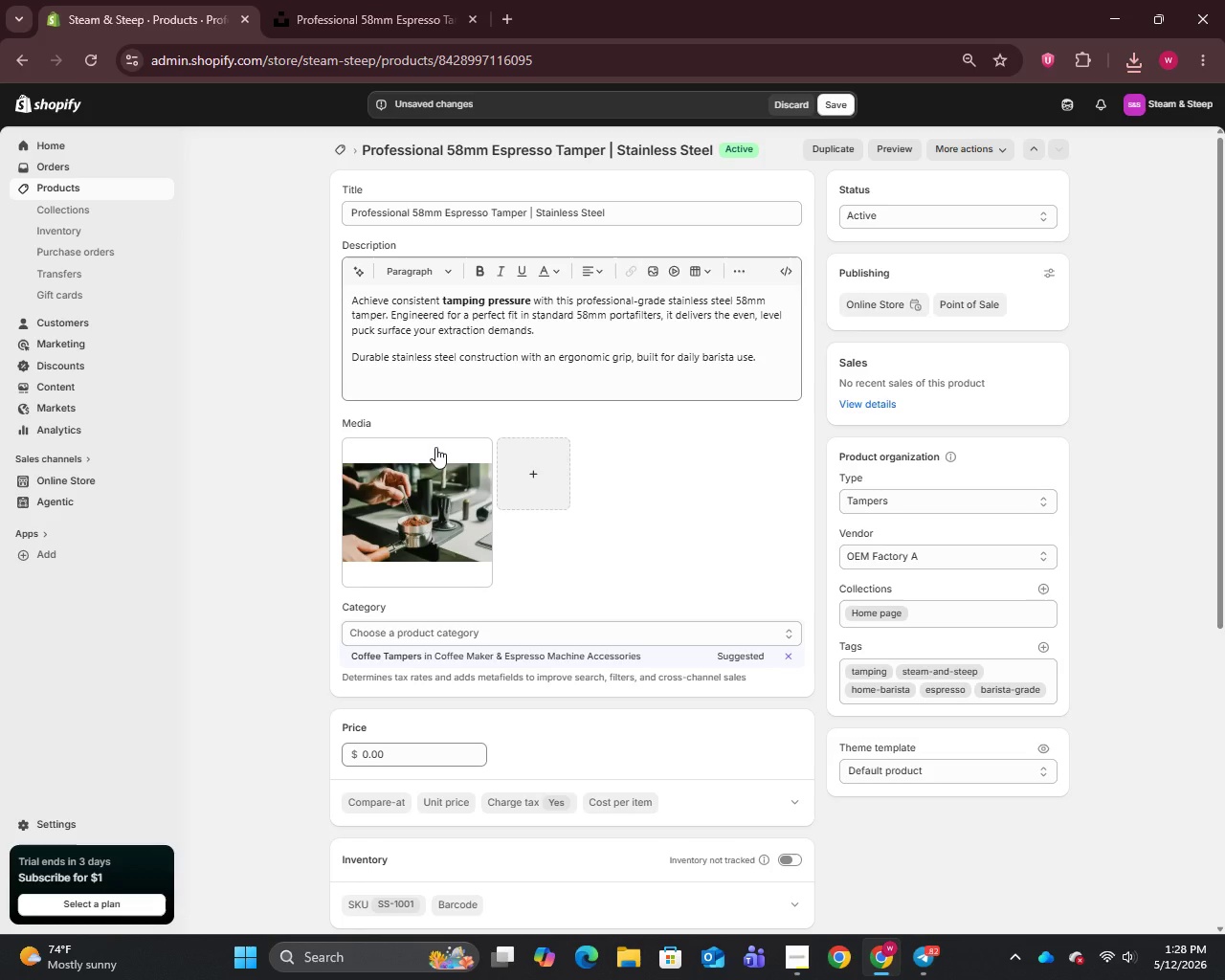 
wait(11.45)
 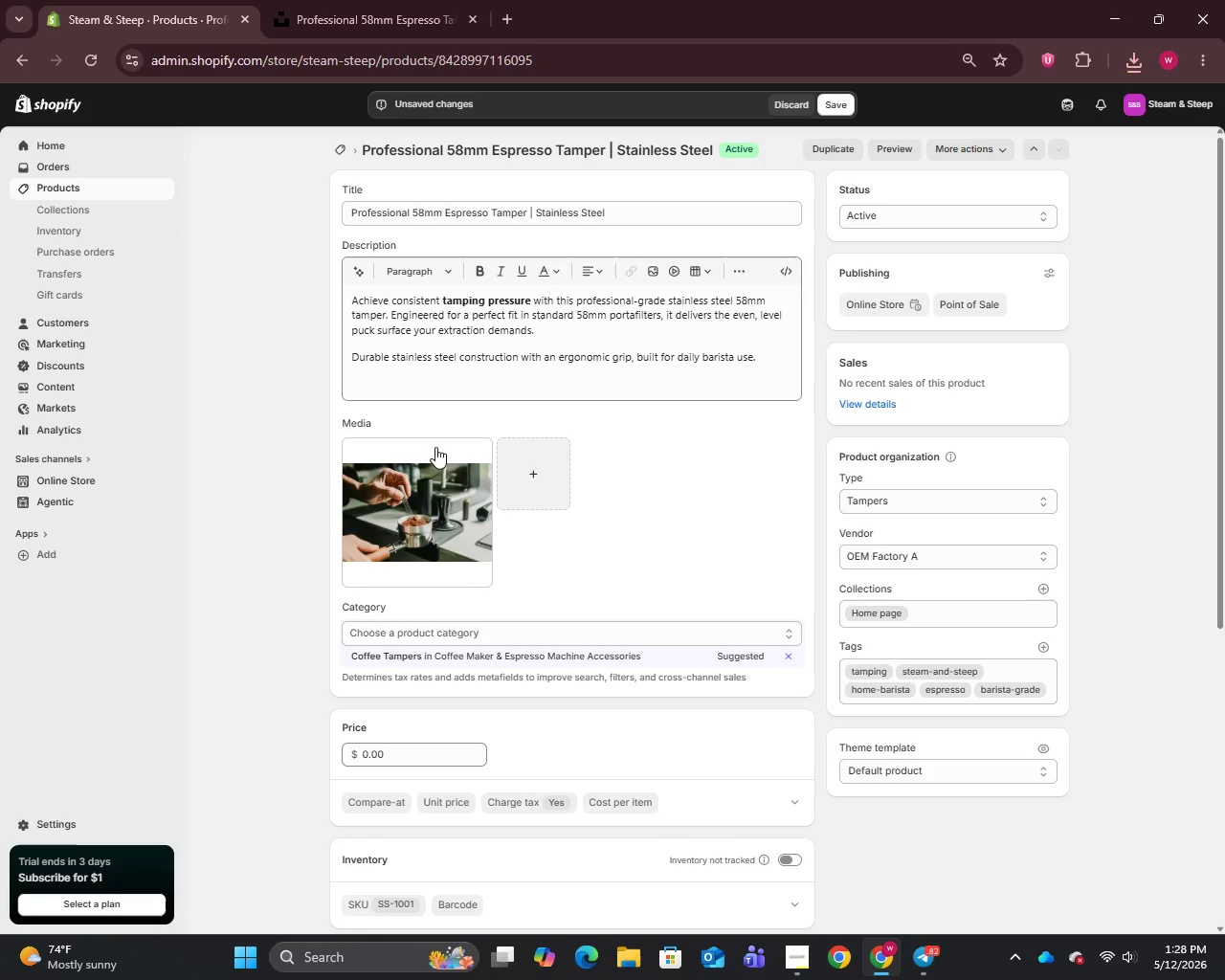 
left_click([408, 521])
 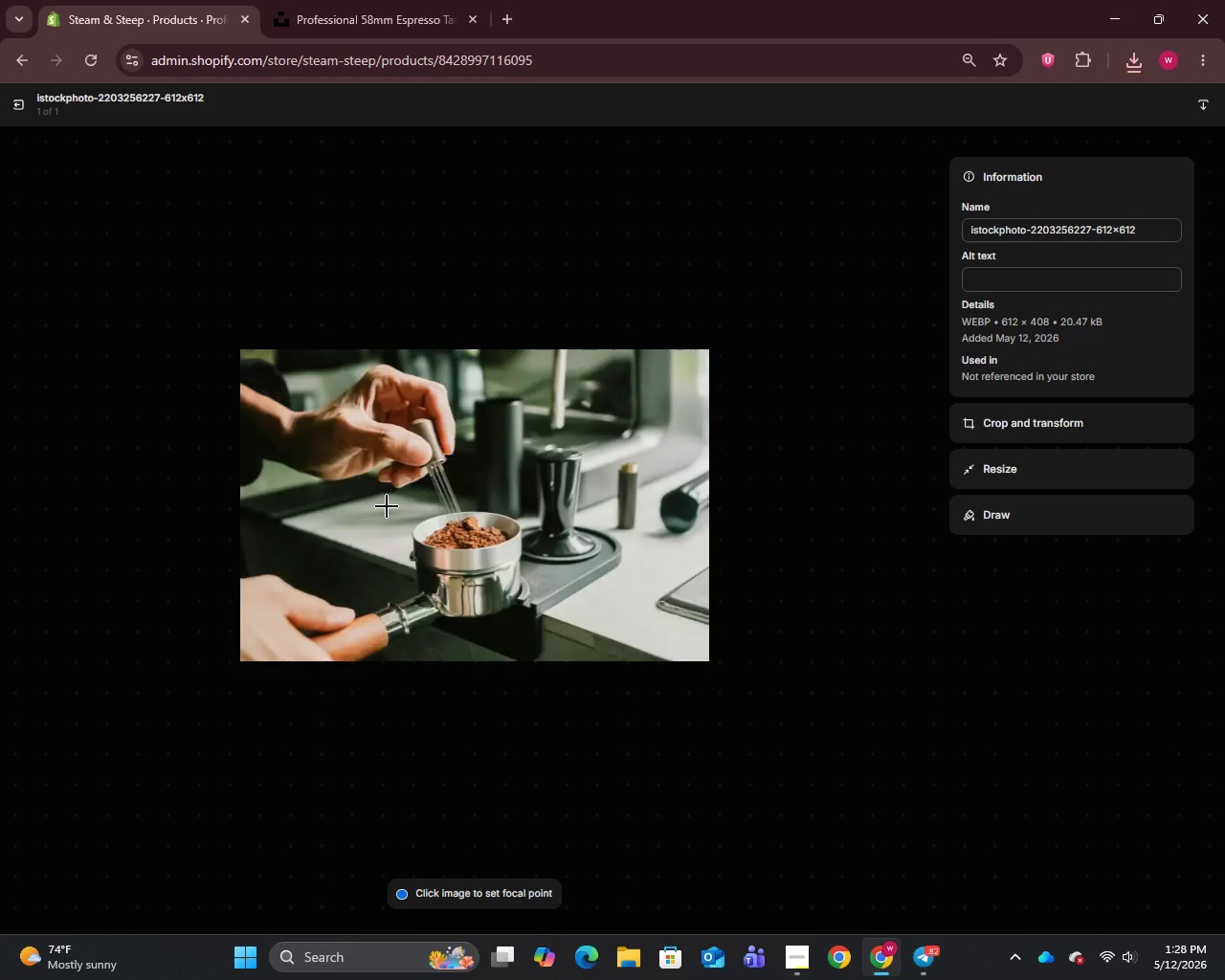 
wait(11.33)
 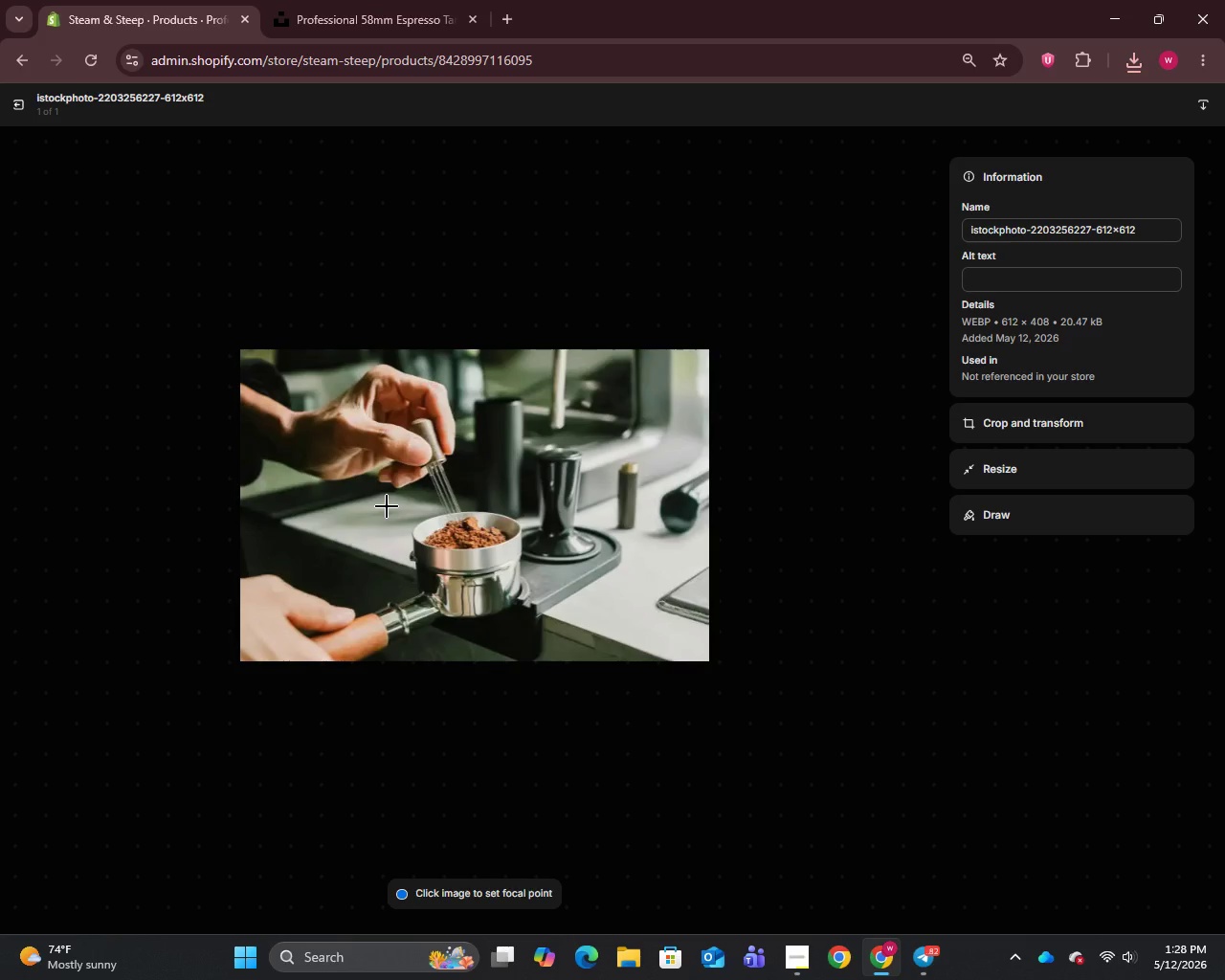 
left_click([1028, 244])
 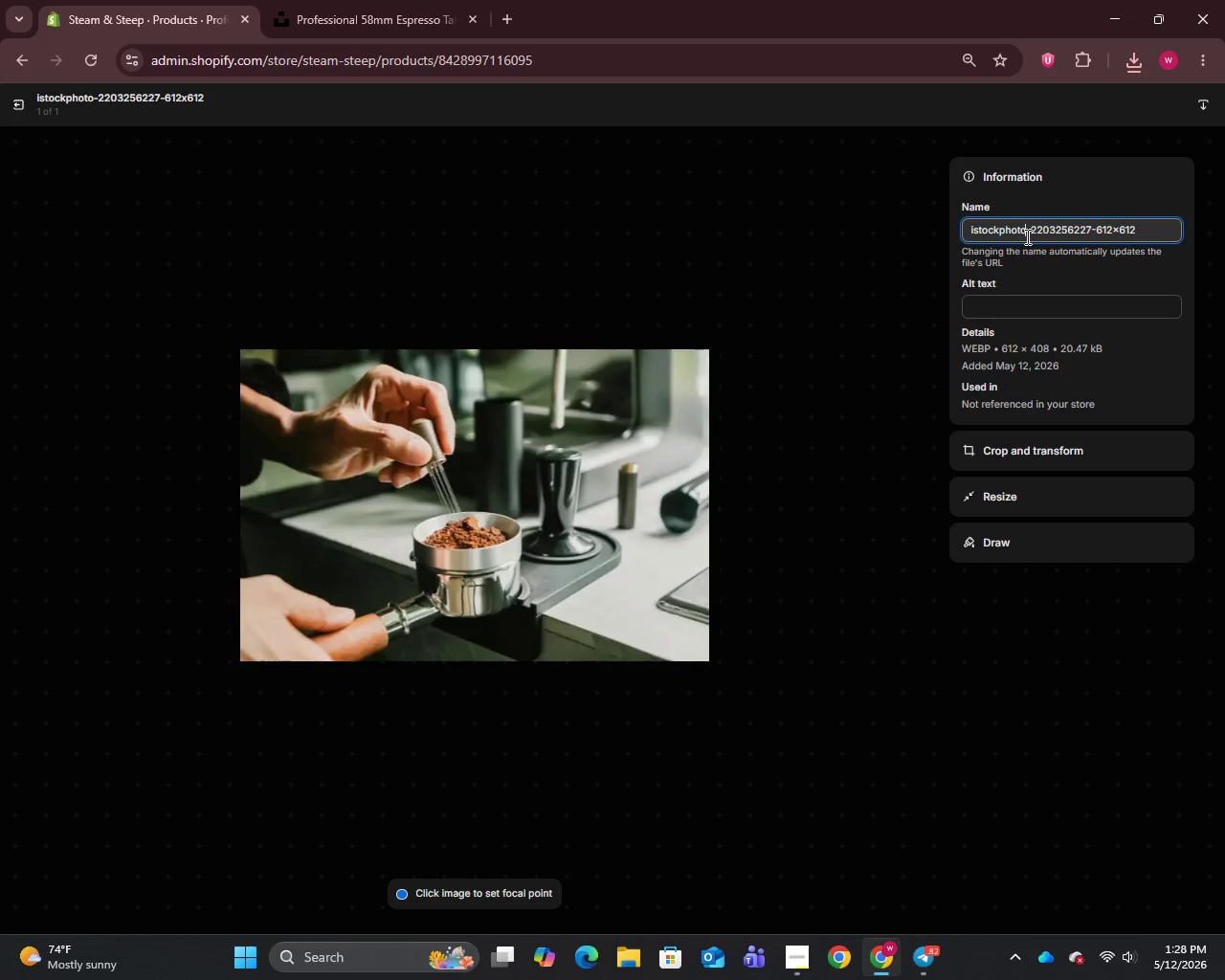 
key(Control+A)
 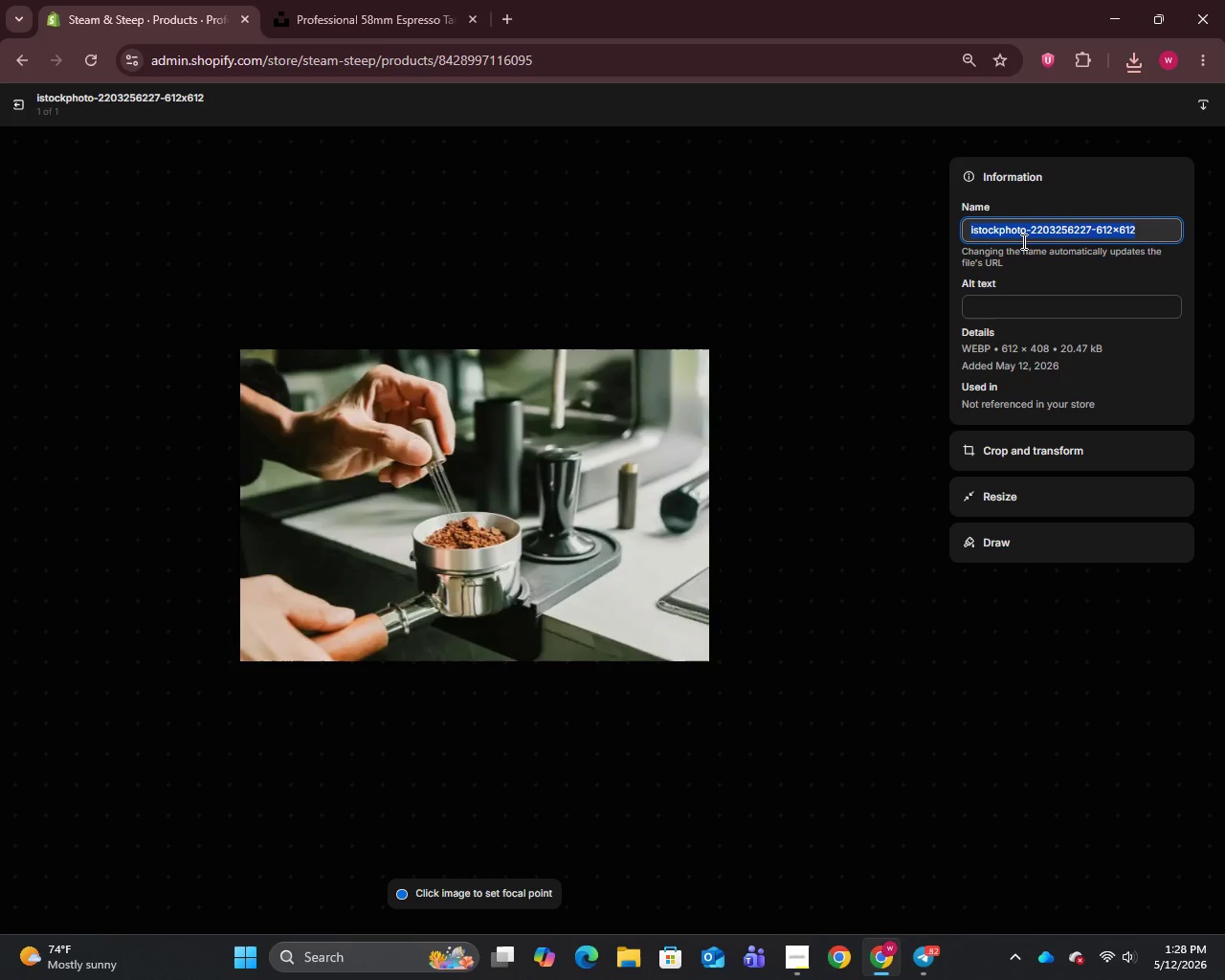 
type(Stainless steel 58mm espresso tamper for cona)
key(Backspace)
type(sistent tamping and even extraction)
 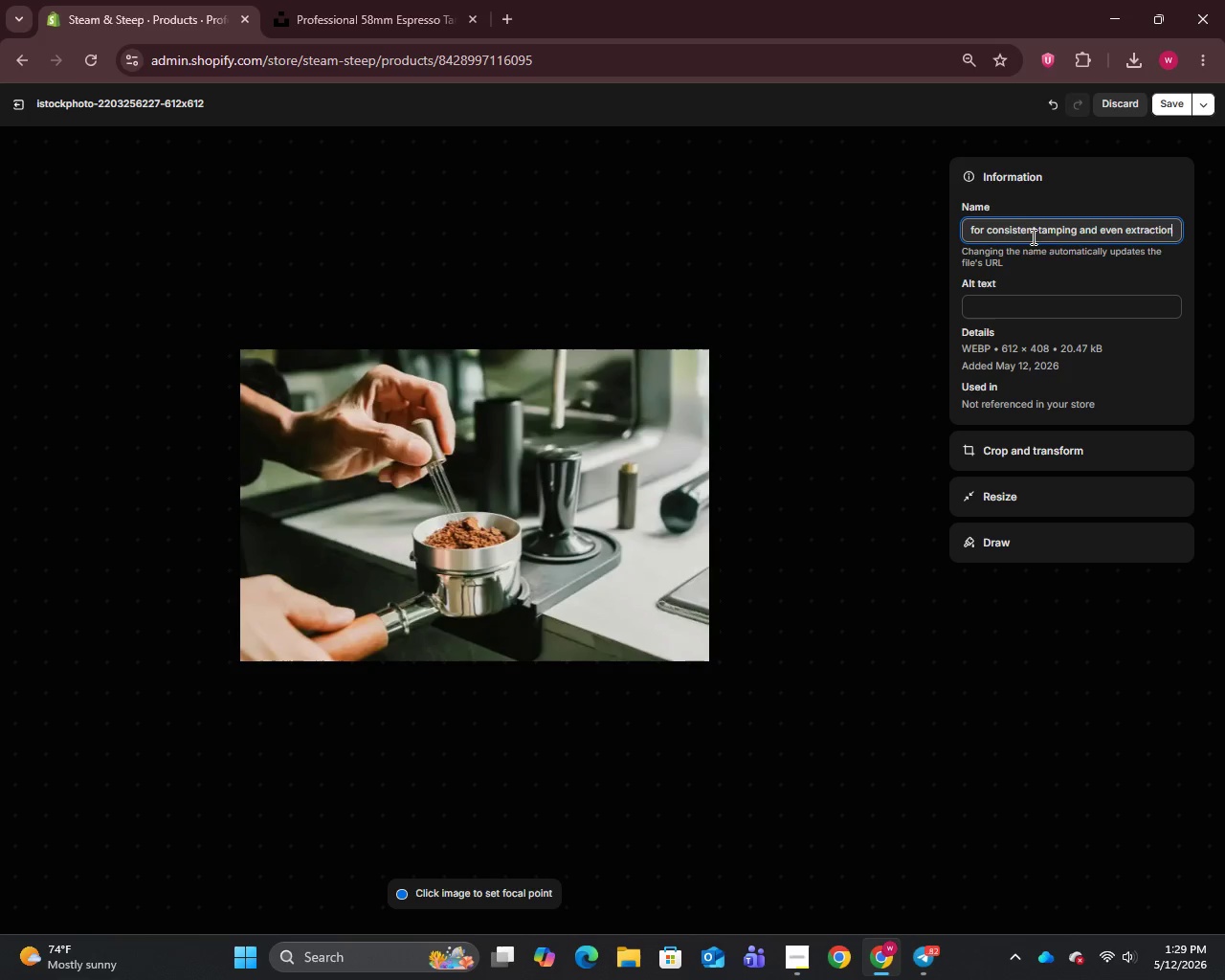 
scroll: coordinate [1079, 262], scroll_direction: up, amount: 1.0
 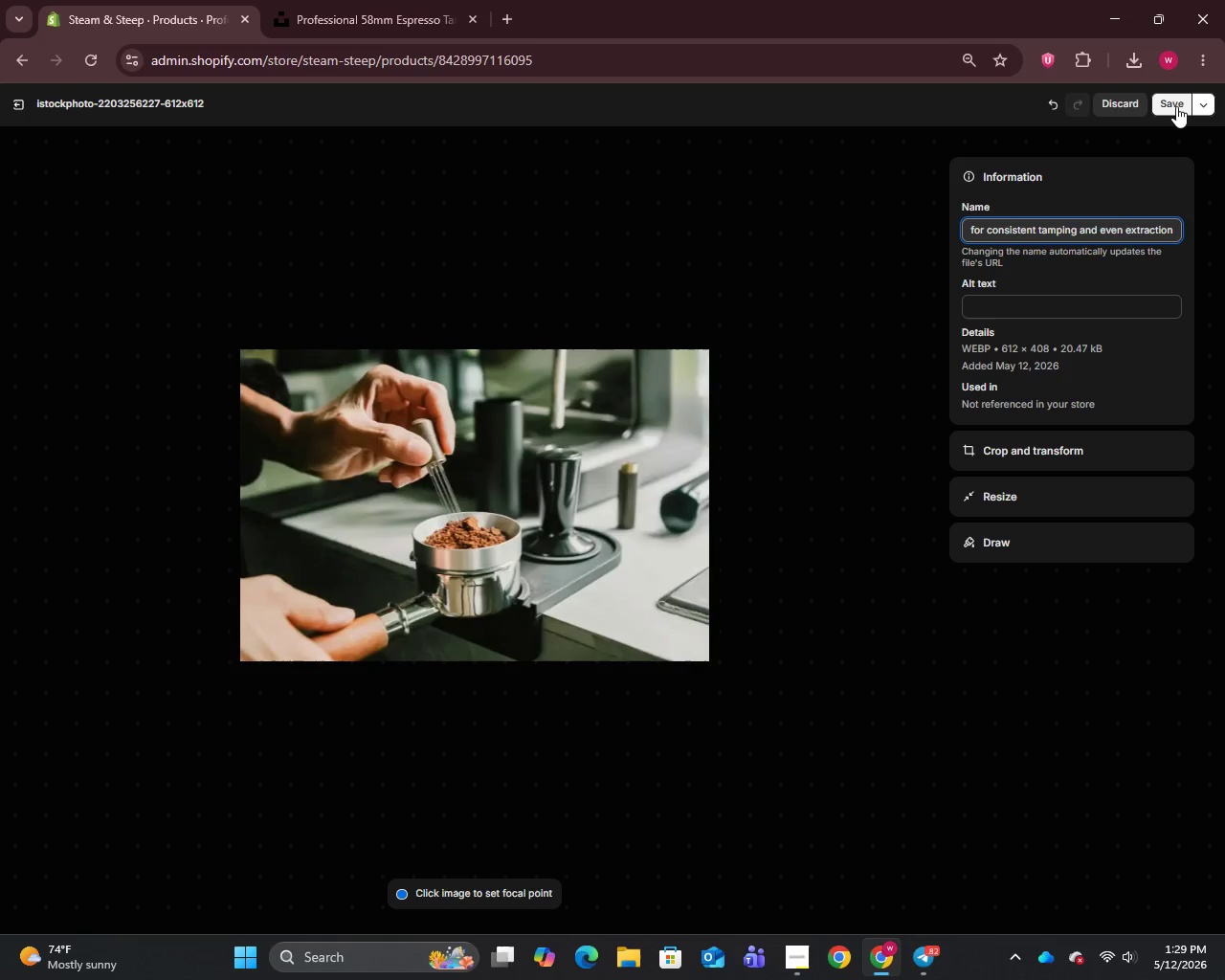 
left_click([1176, 106])
 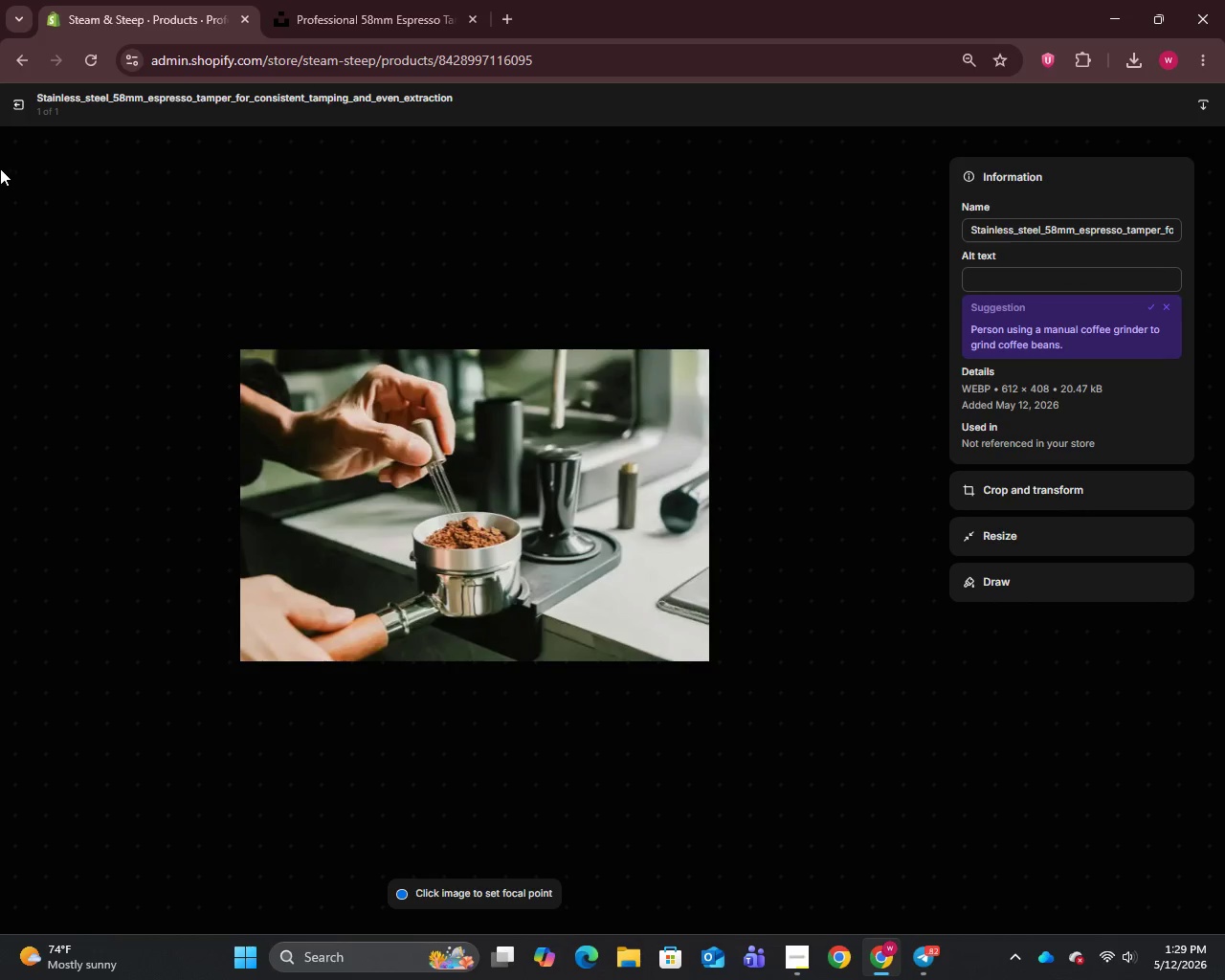 
left_click([23, 103])
 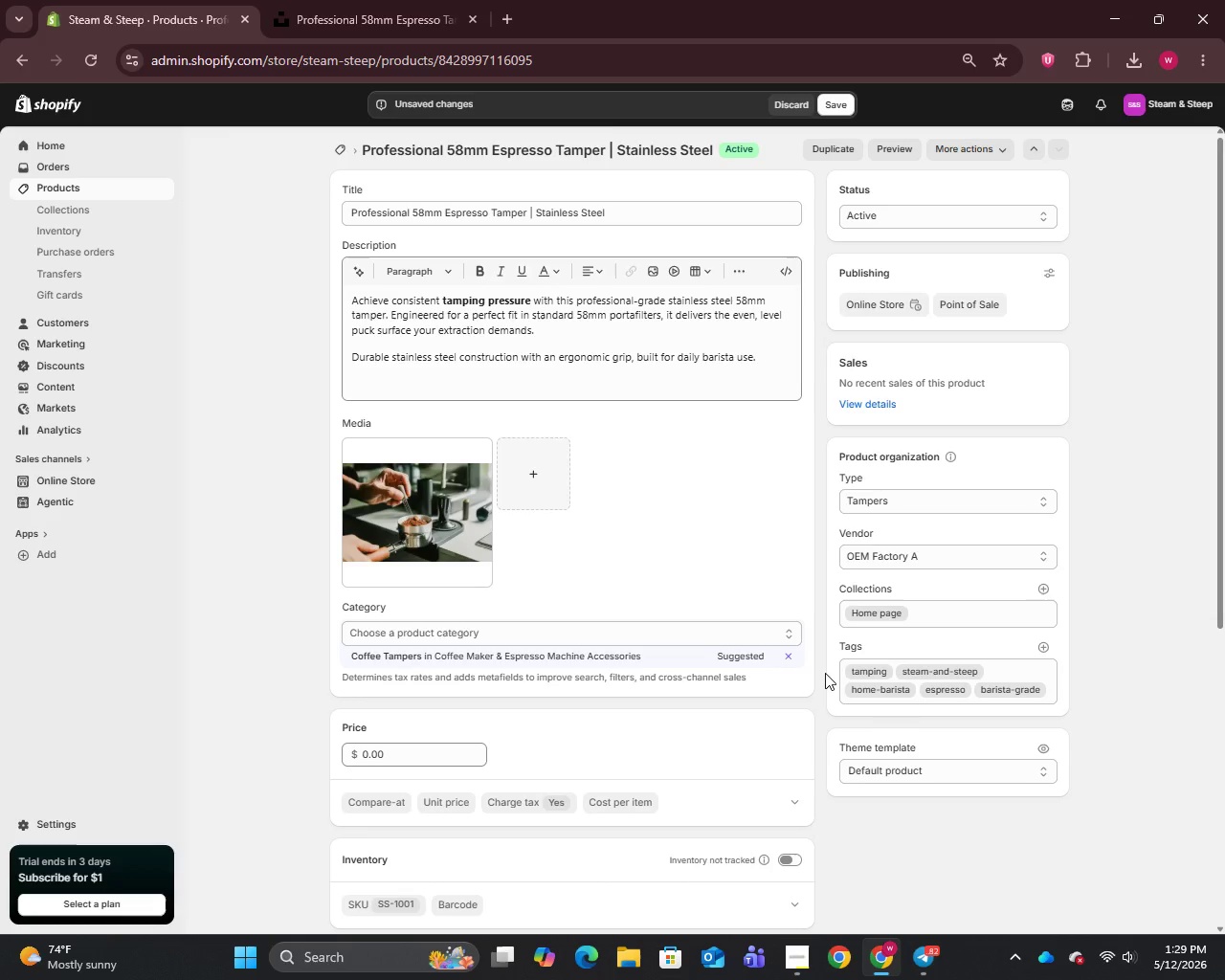 
scroll: coordinate [816, 671], scroll_direction: down, amount: 2.0
 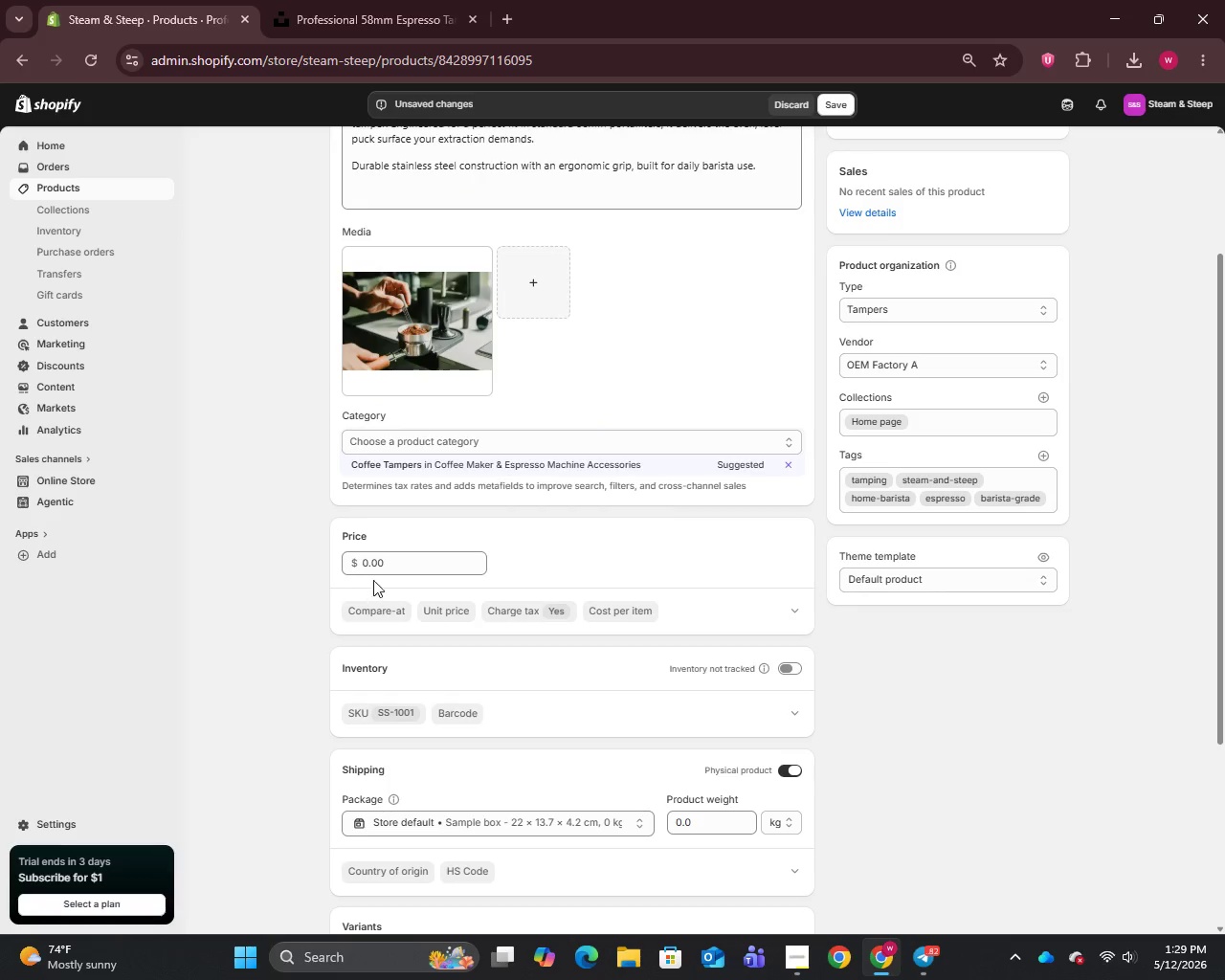 
left_click([367, 567])
 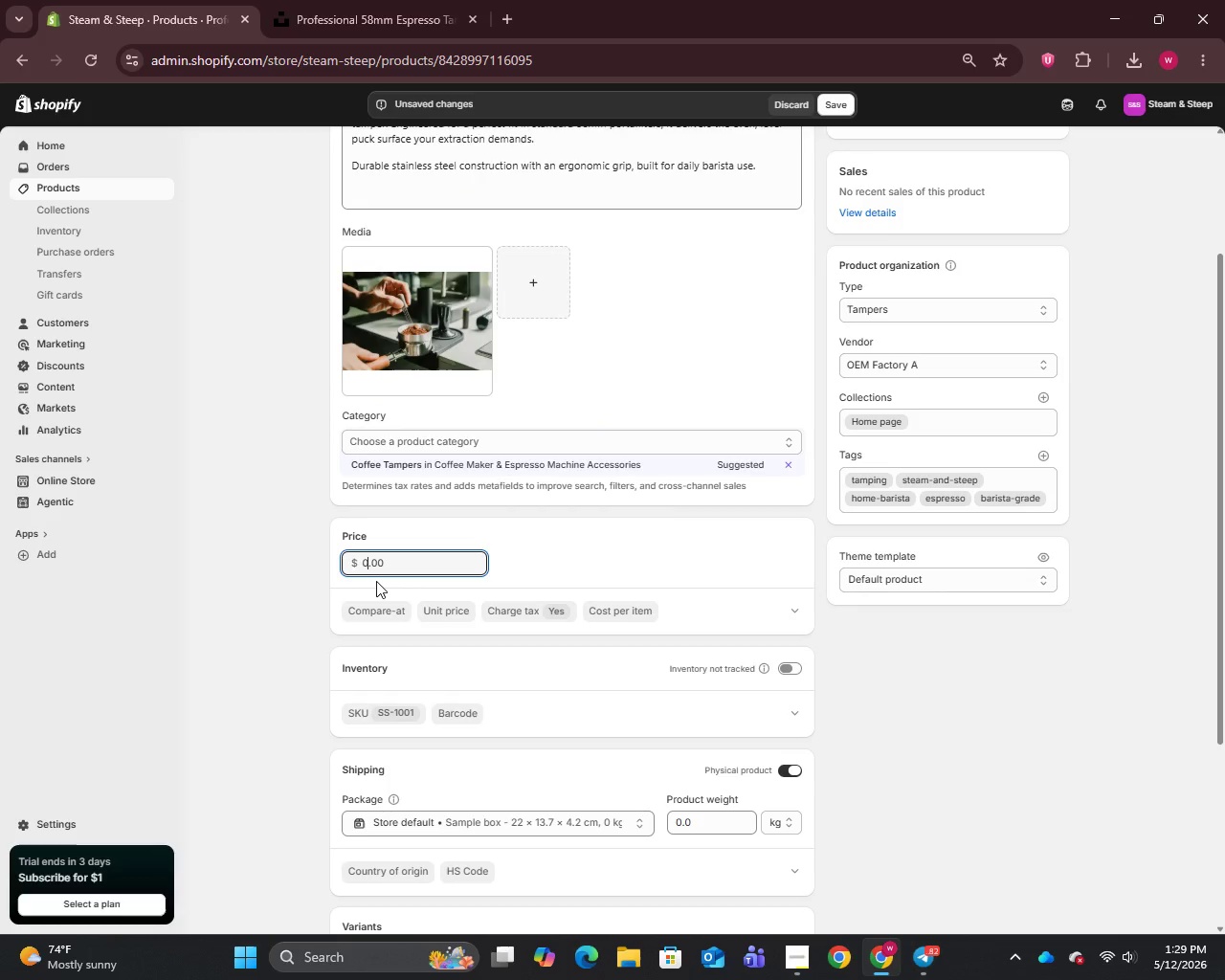 
key(Backspace)
type(80)
 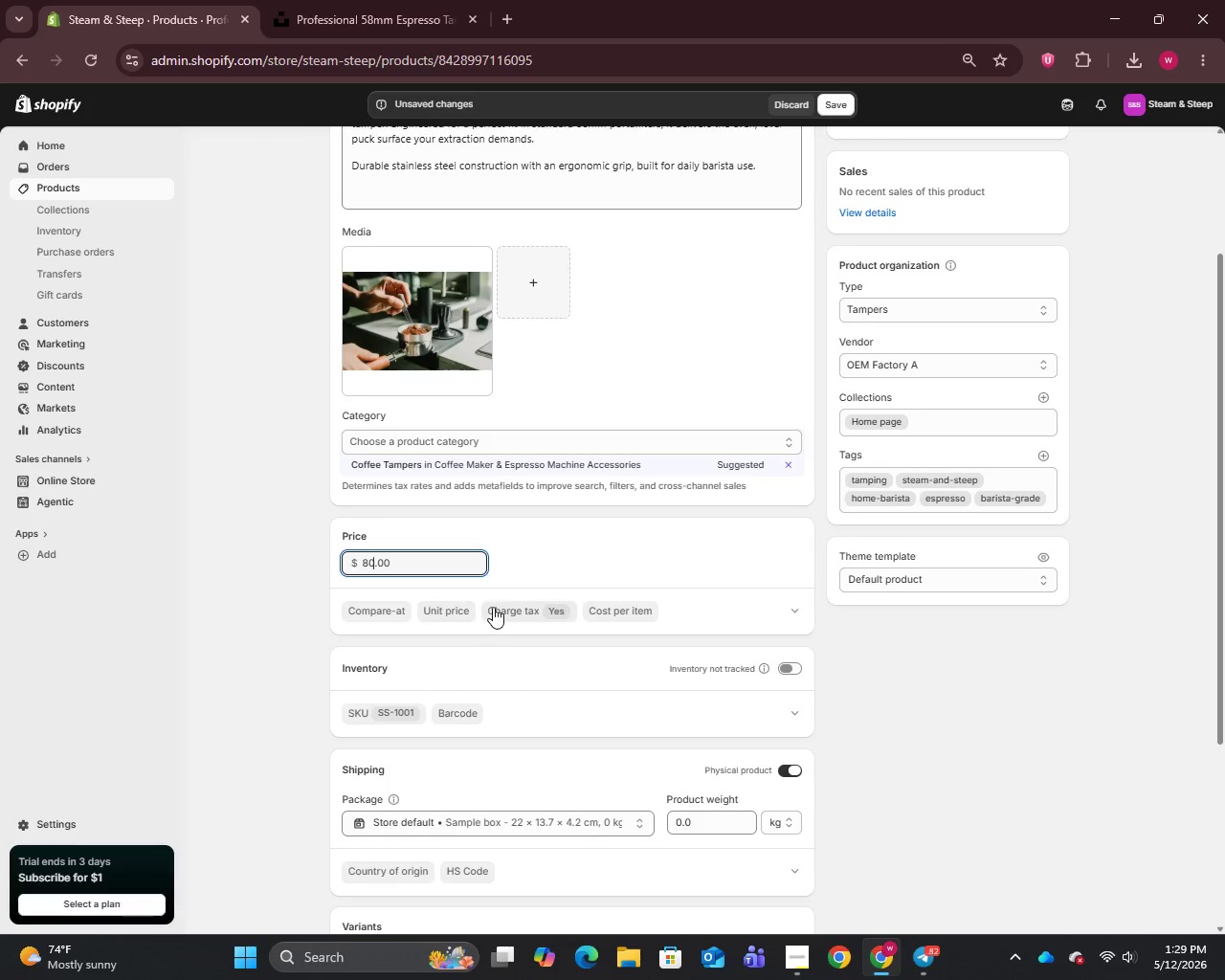 
scroll: coordinate [494, 607], scroll_direction: down, amount: 2.0
 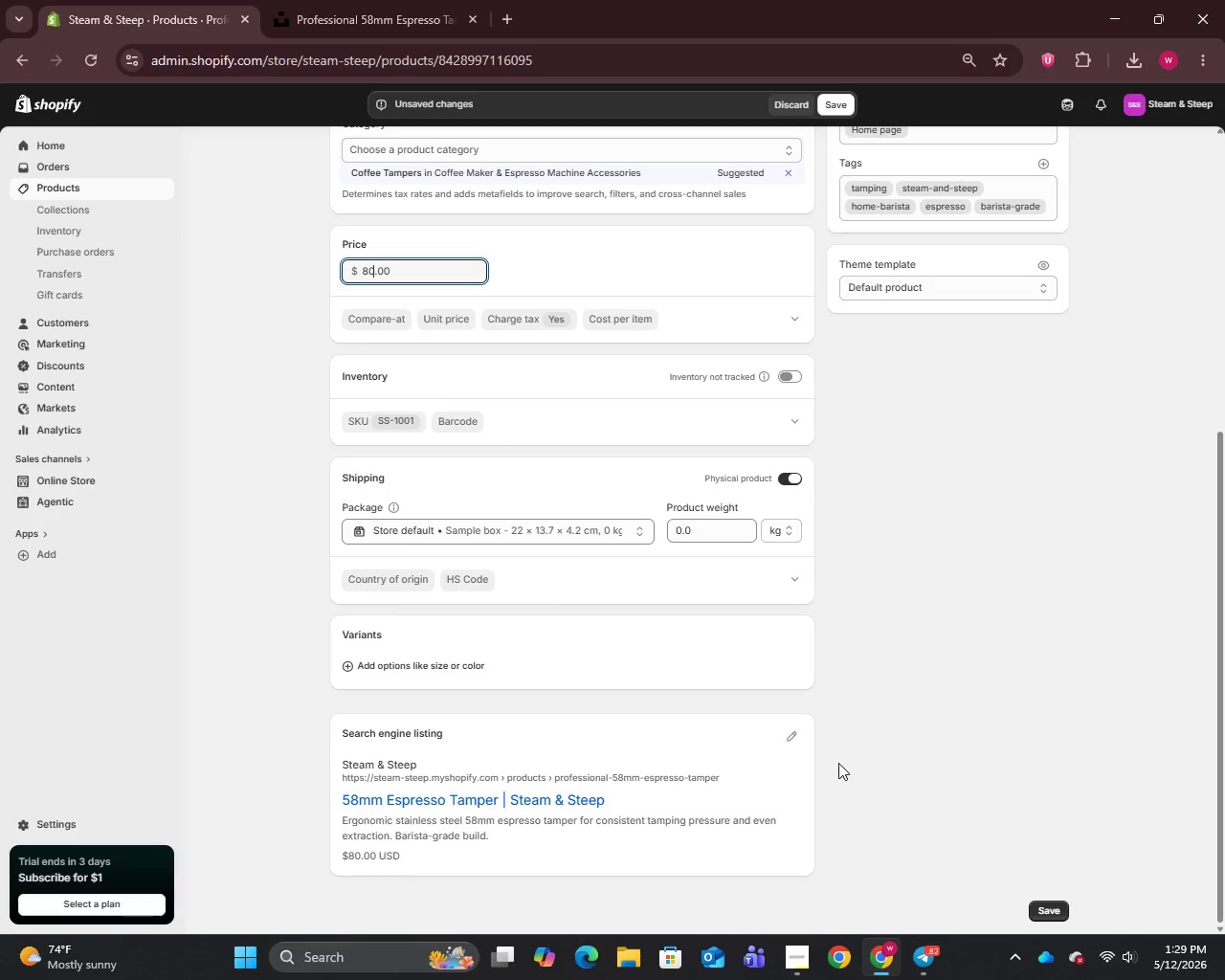 
left_click([792, 735])
 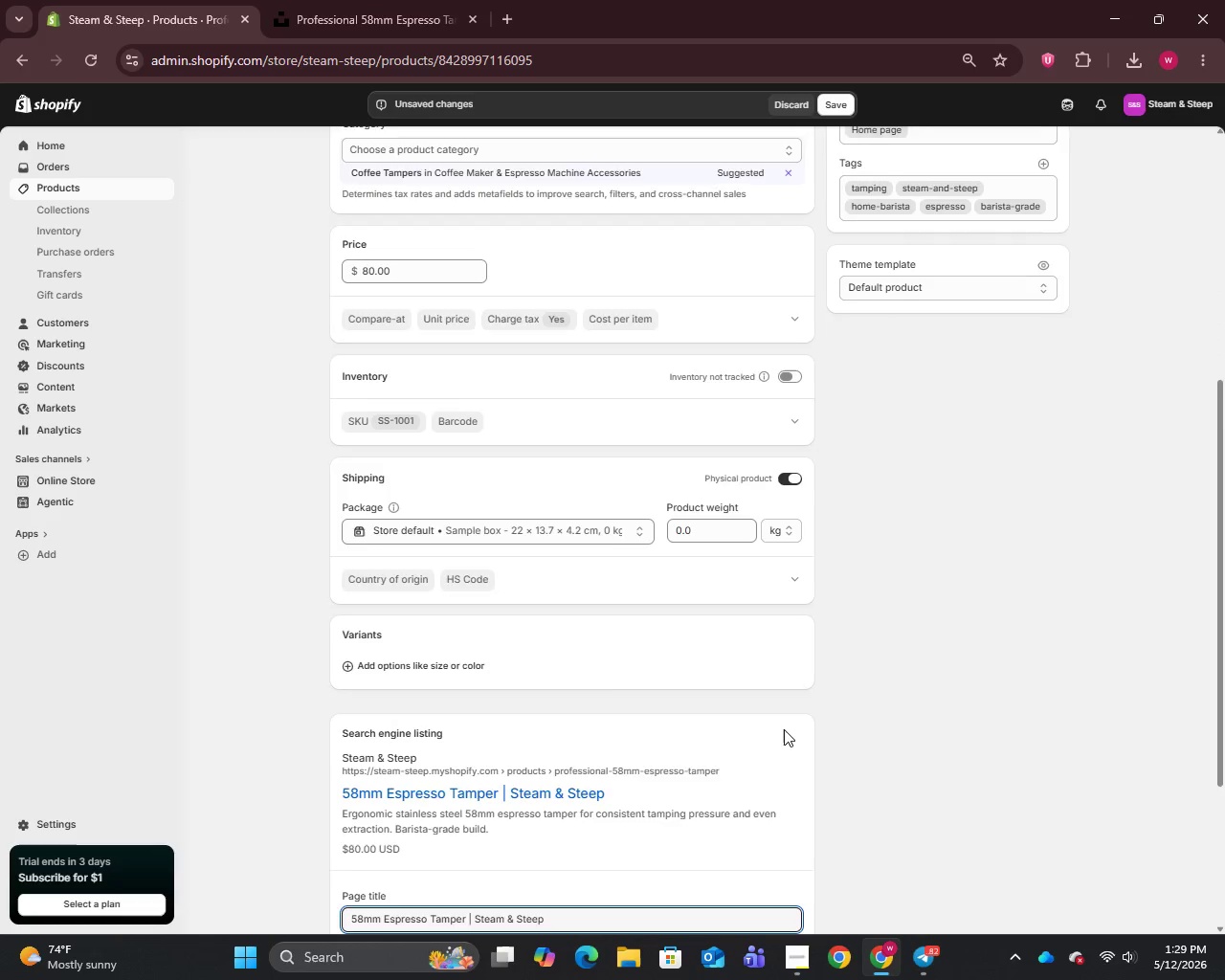 
scroll: coordinate [784, 729], scroll_direction: down, amount: 3.0
 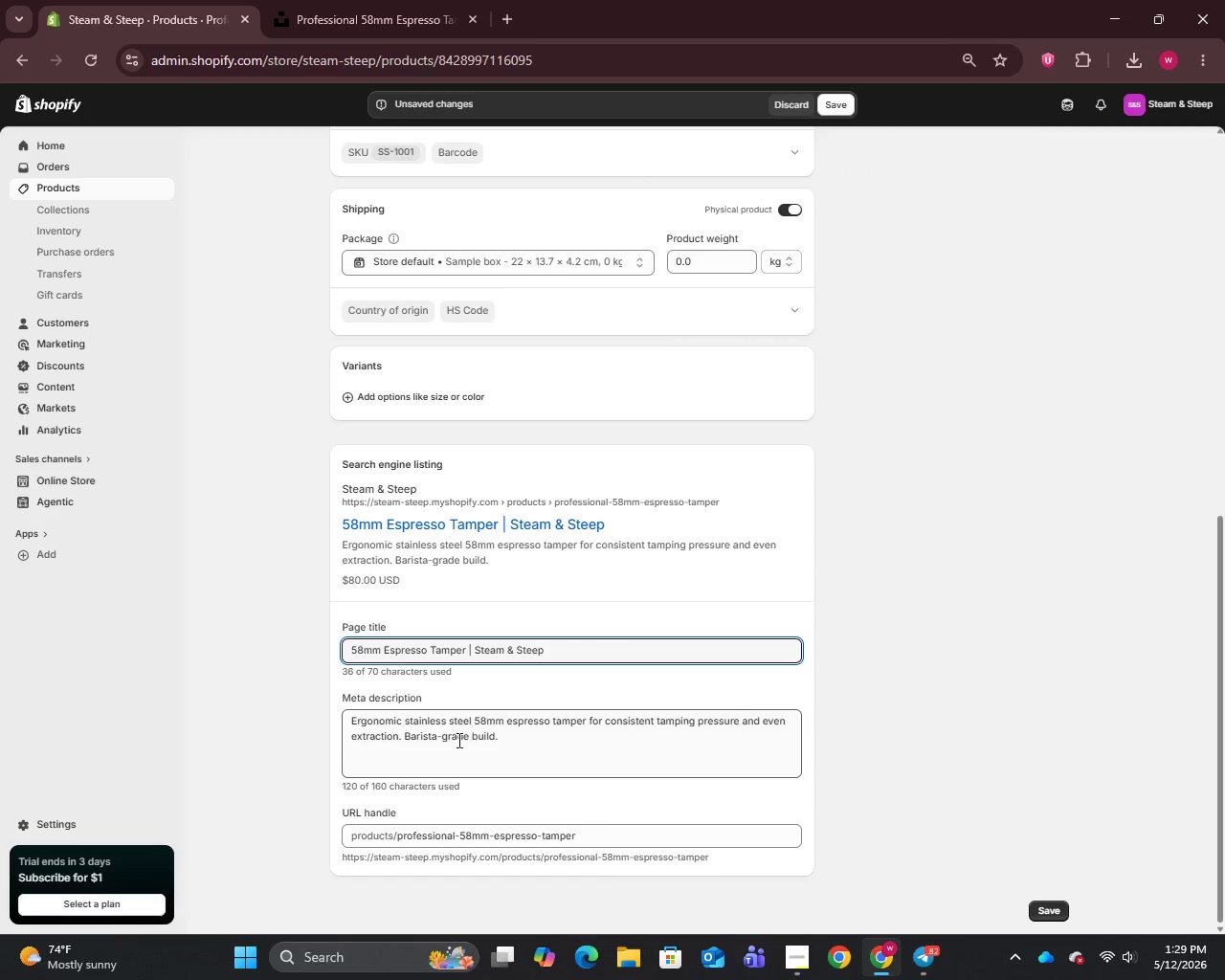 
left_click([457, 745])
 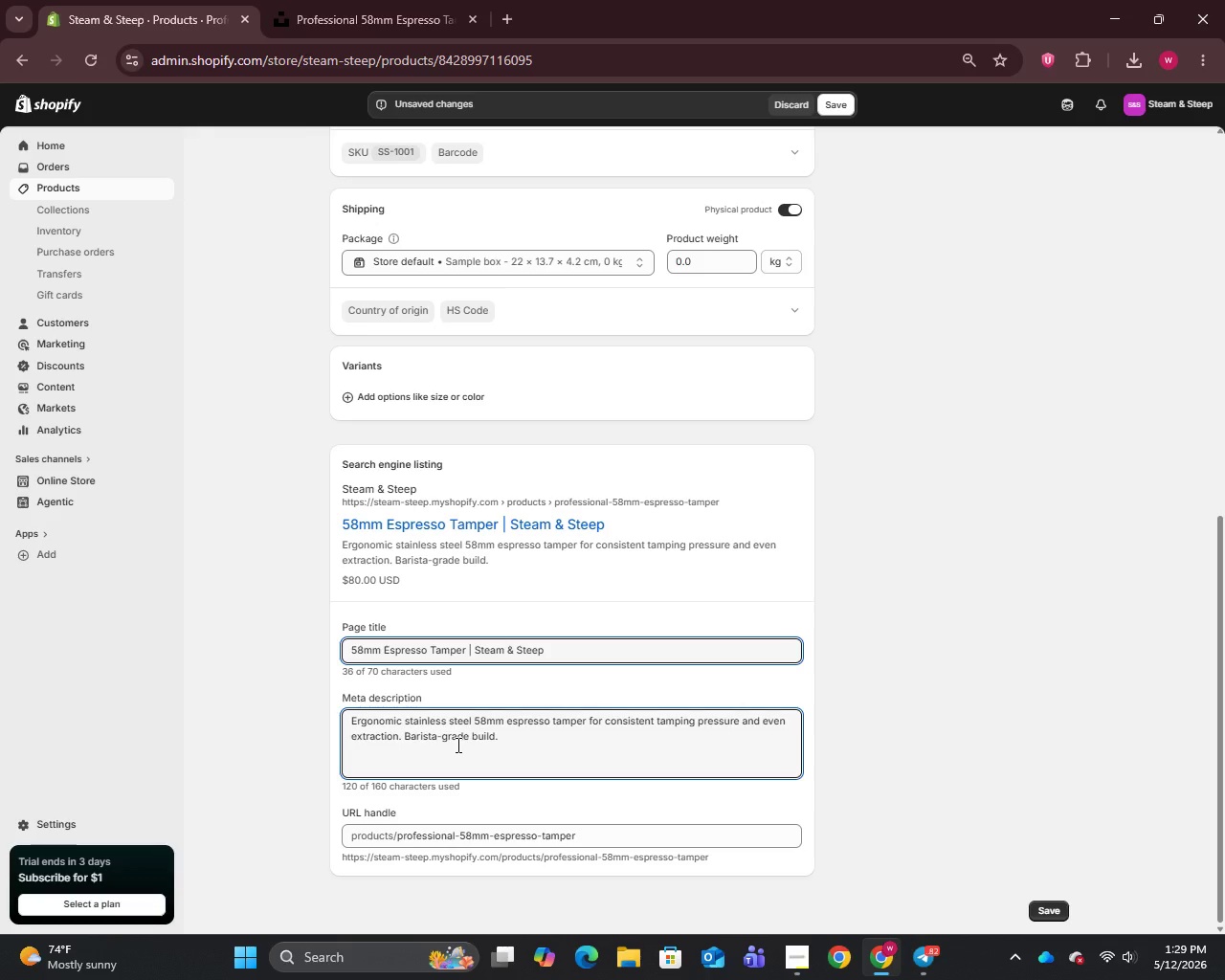 
wait(18.38)
 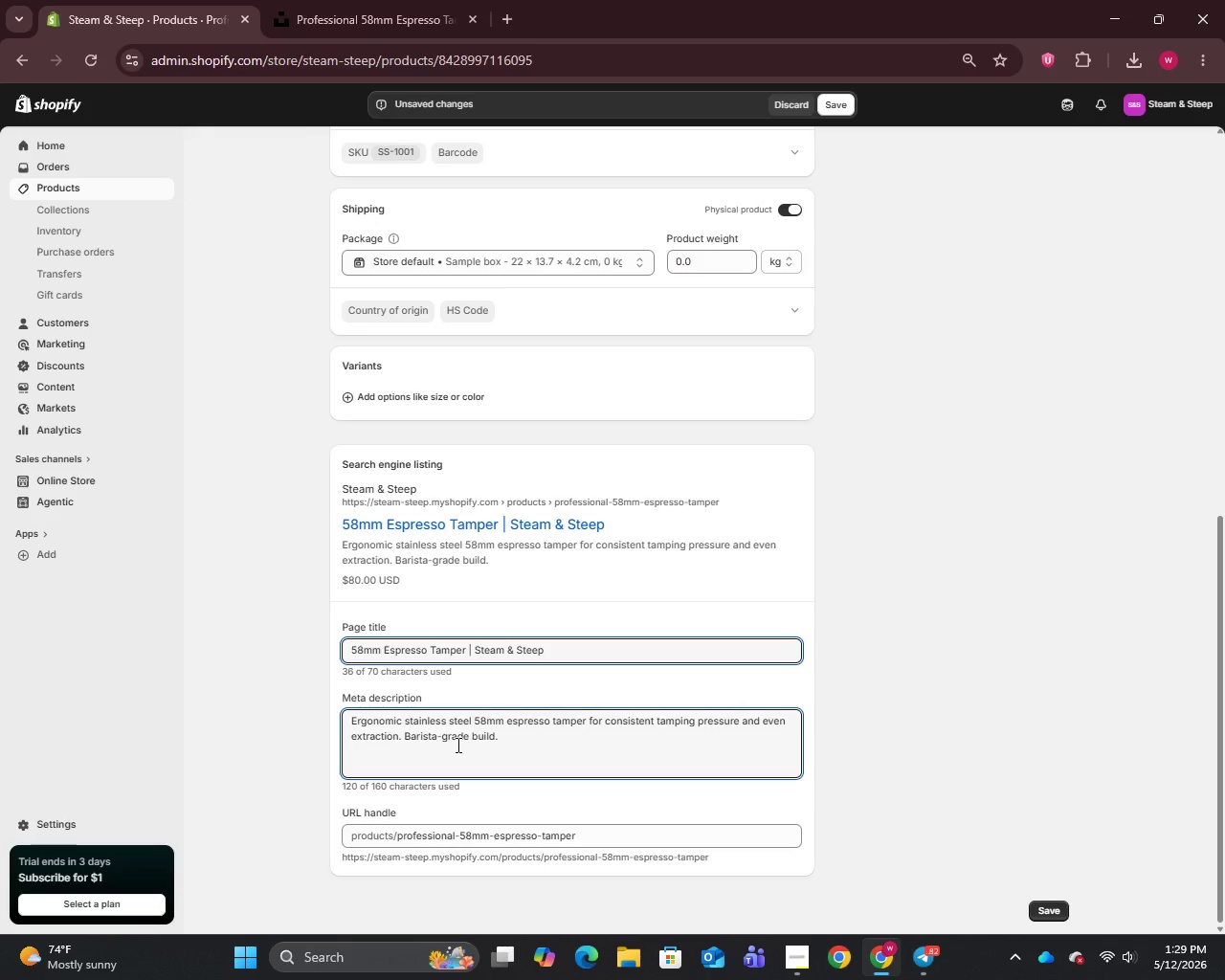 
scroll: coordinate [452, 745], scroll_direction: up, amount: 9.0
 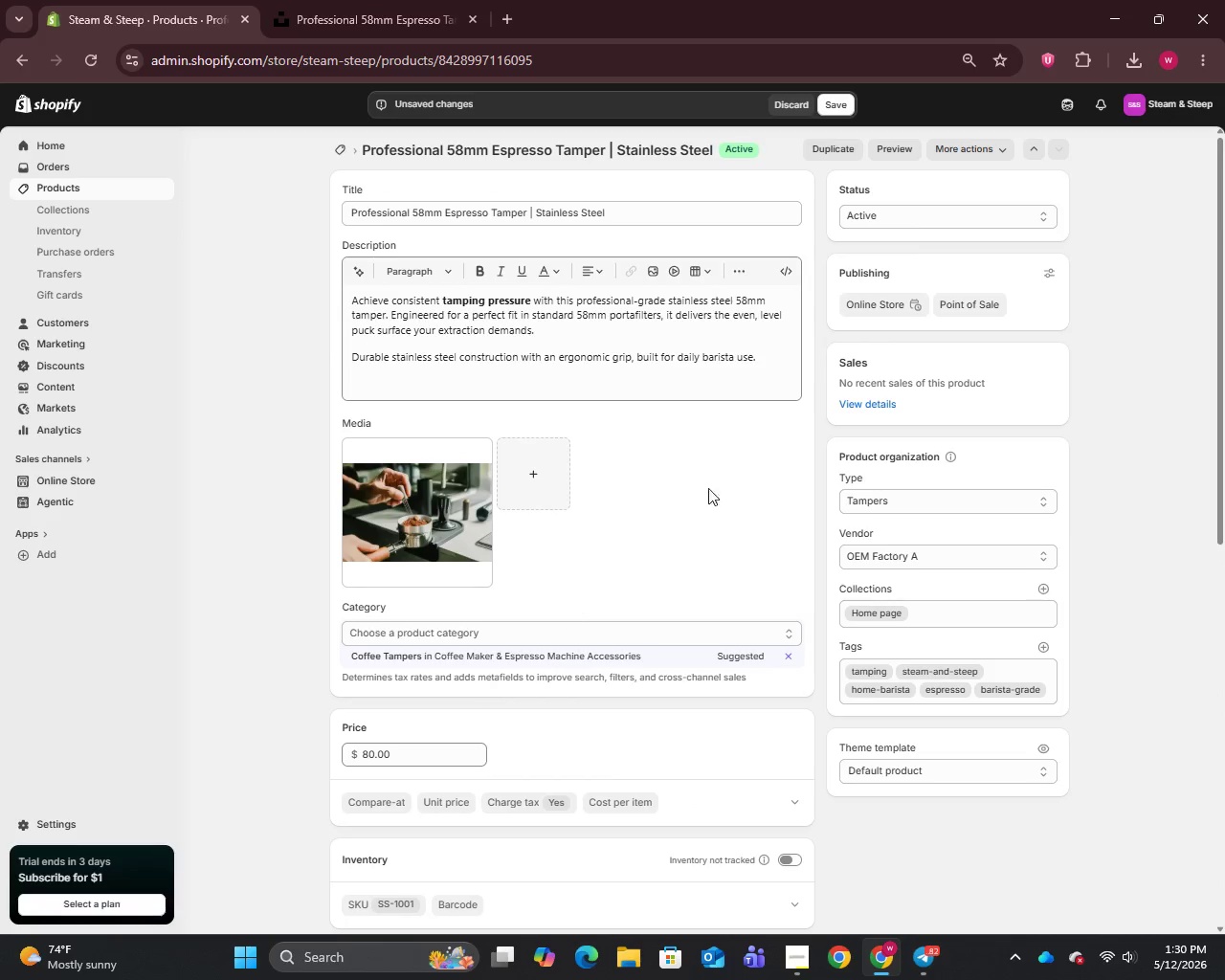 
left_click([828, 101])
 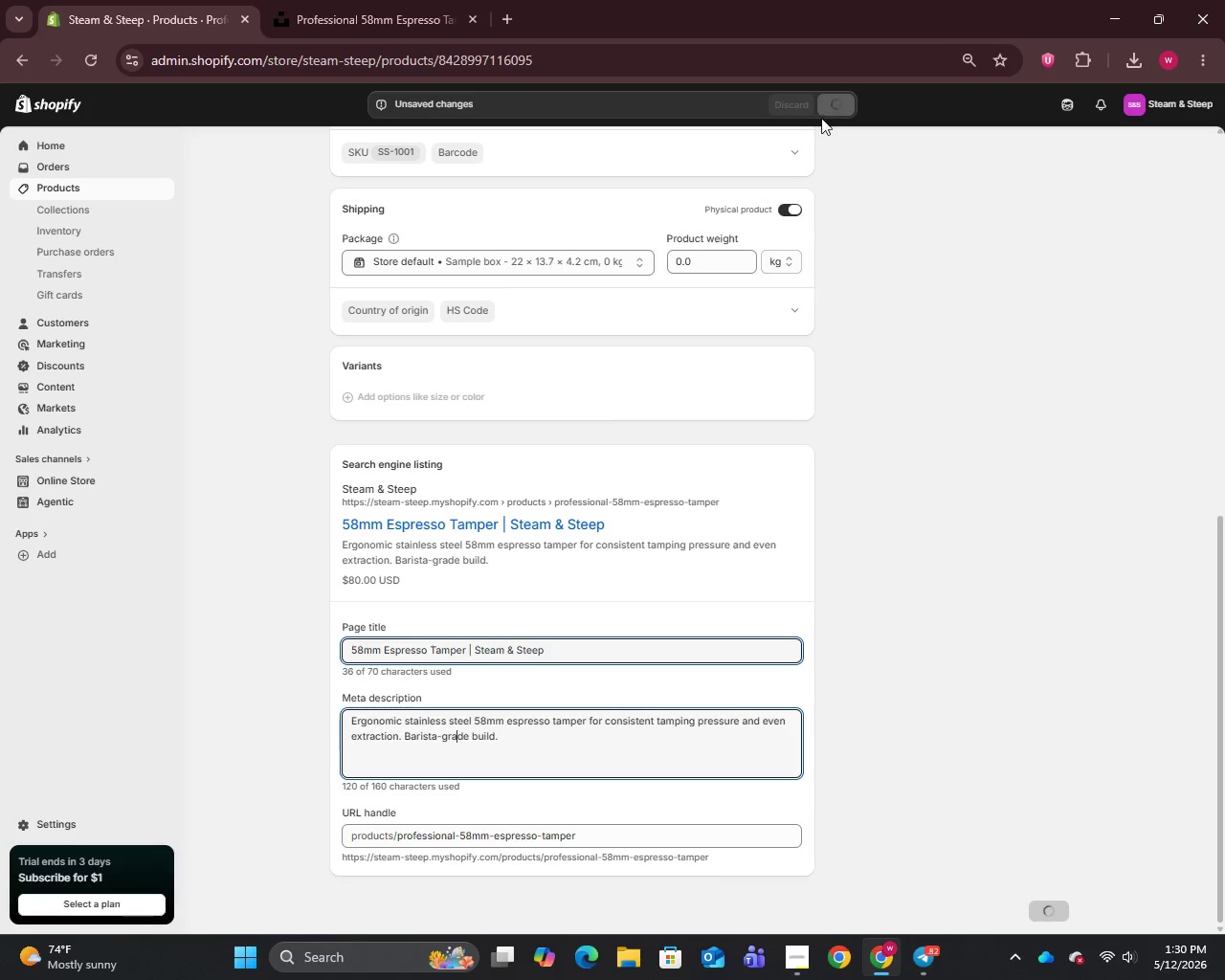 
mouse_move([804, 145])
 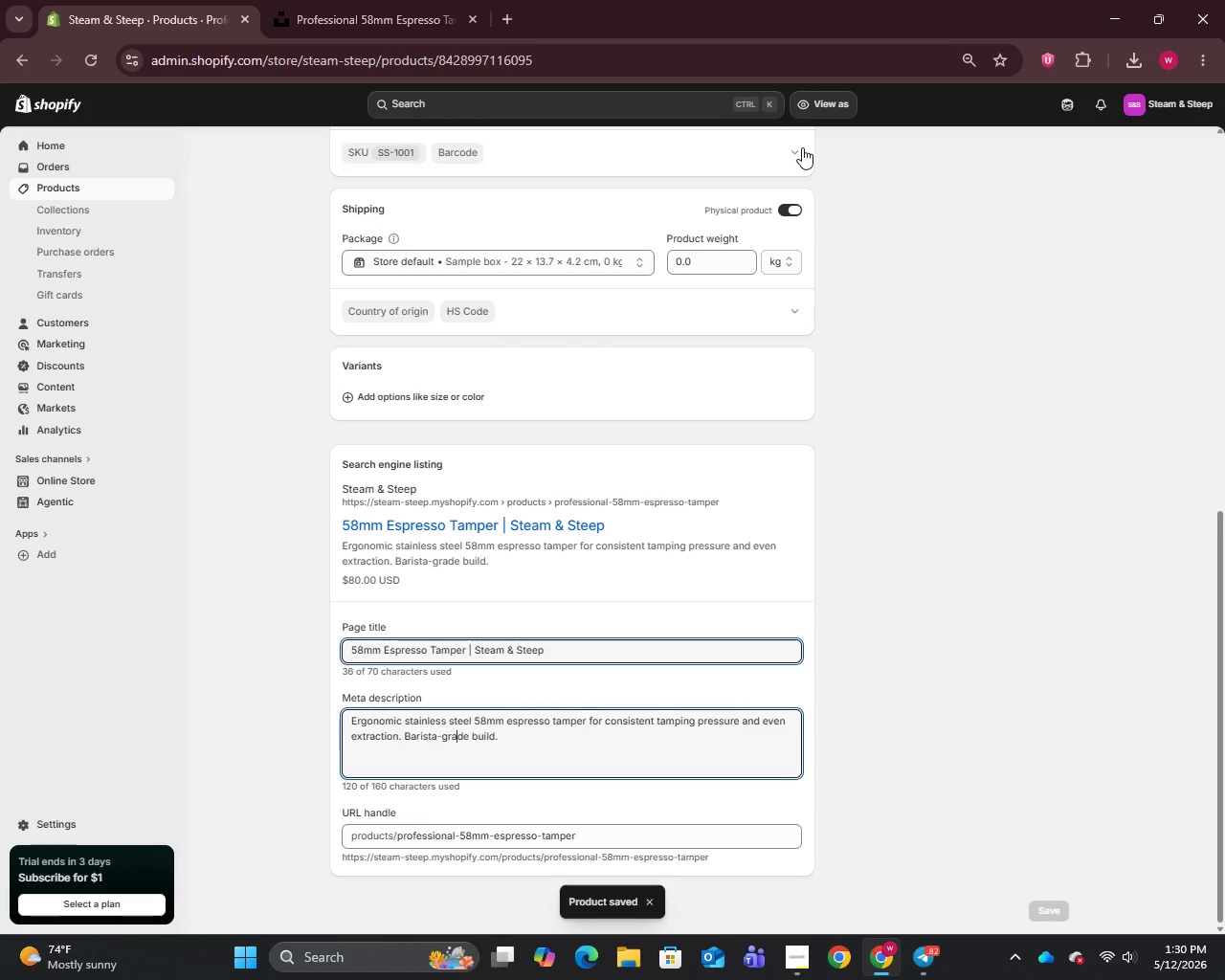 
mouse_move([776, 165])
 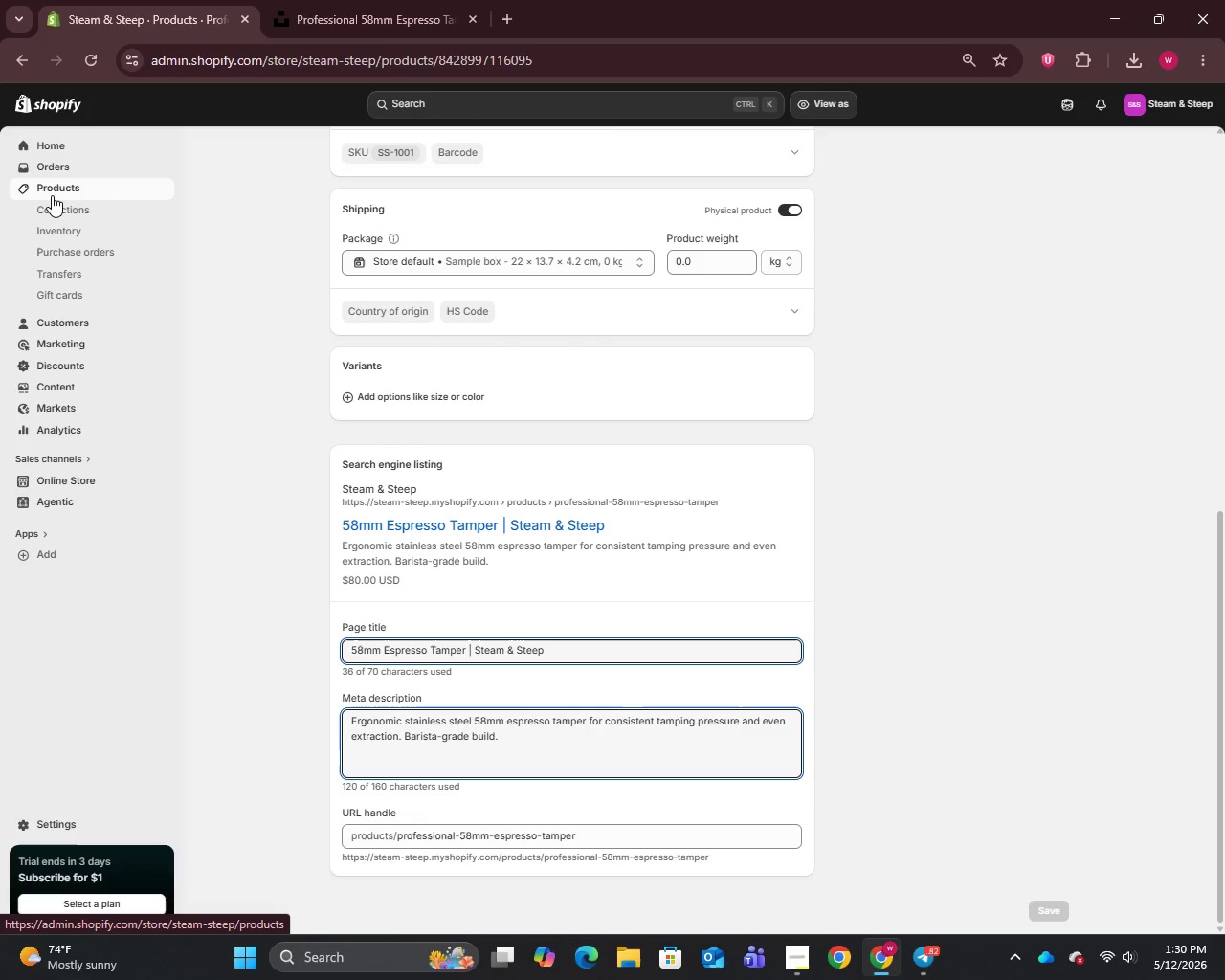 
left_click([53, 190])
 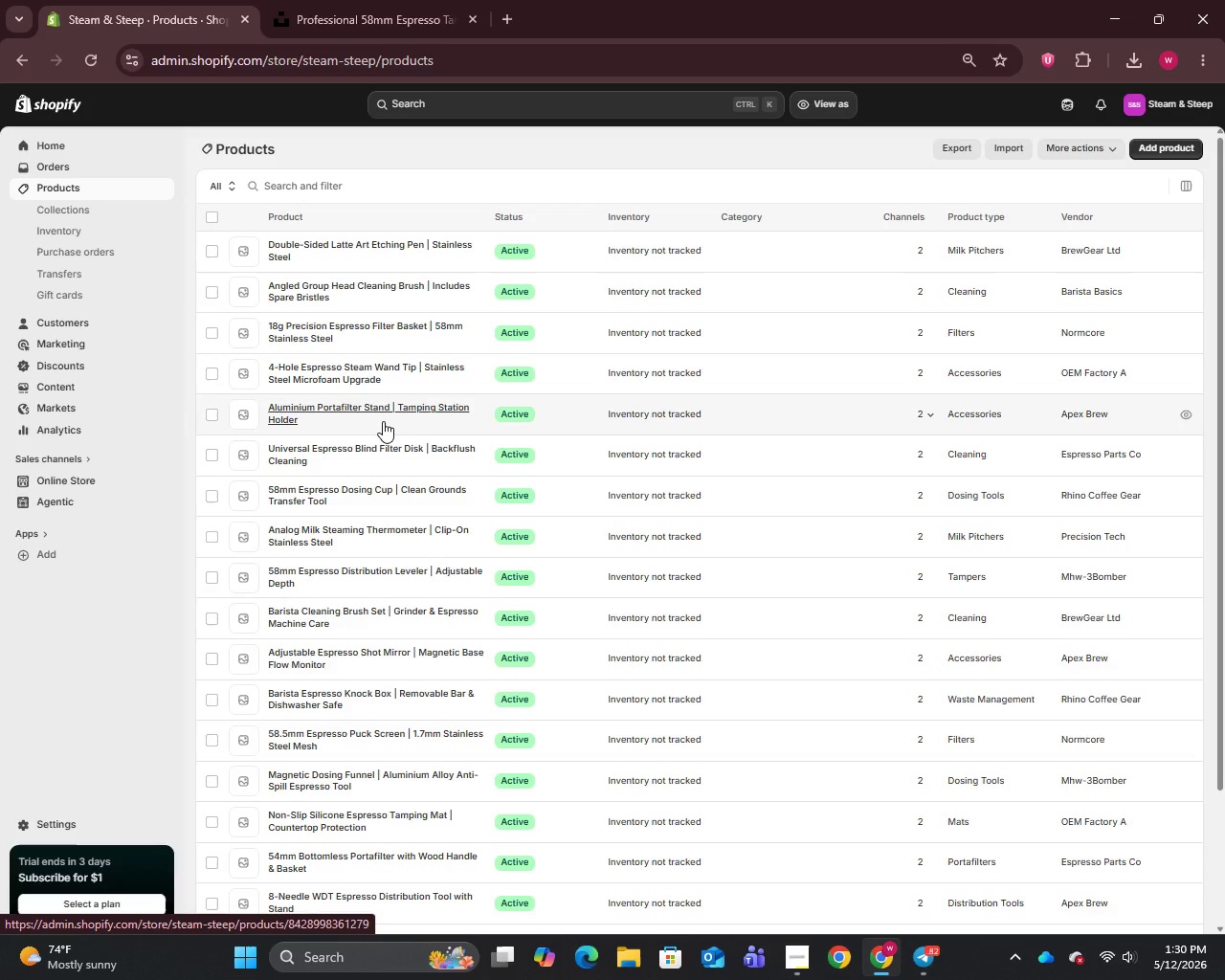 
scroll: coordinate [376, 416], scroll_direction: down, amount: 7.0
 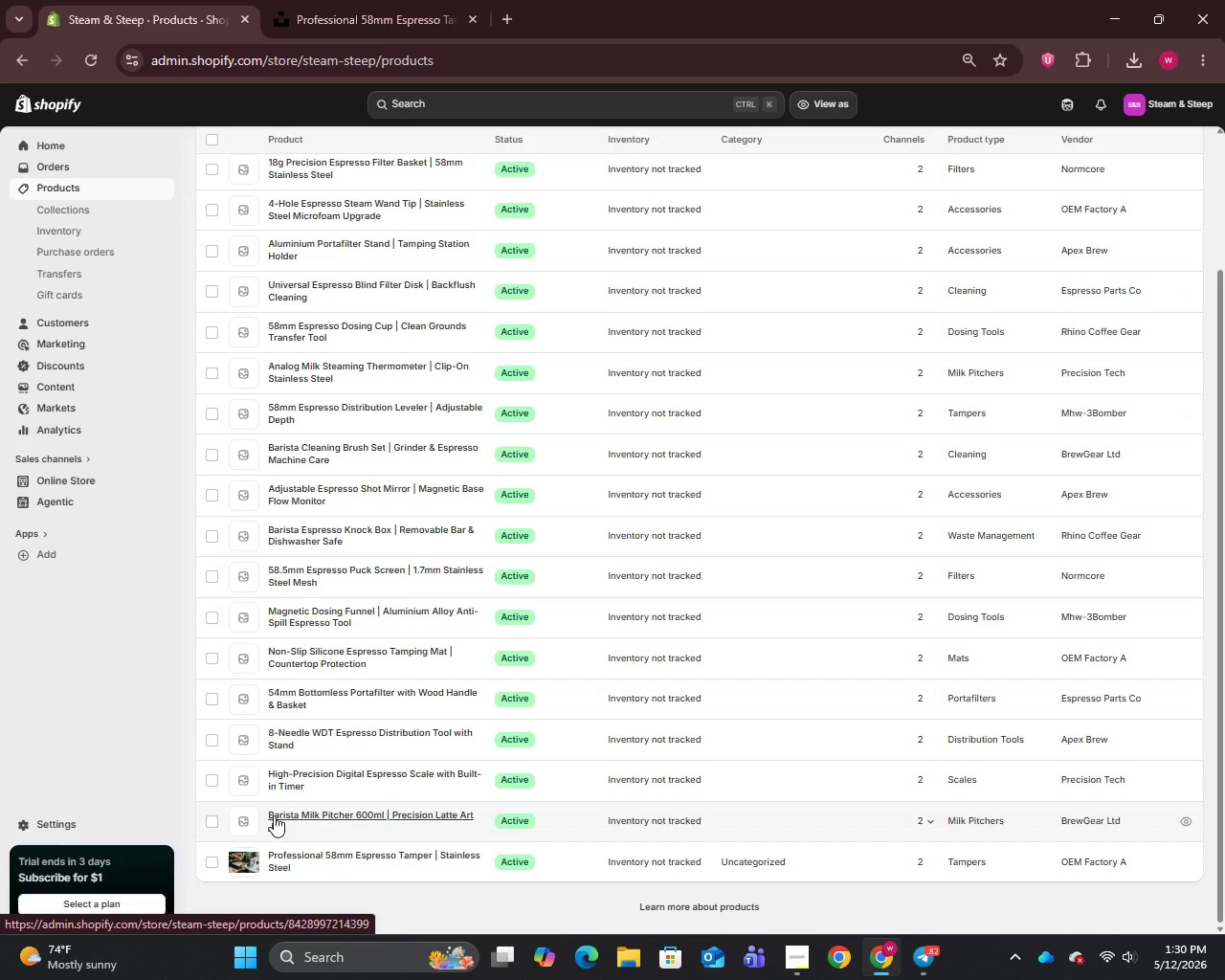 
left_click([274, 815])
 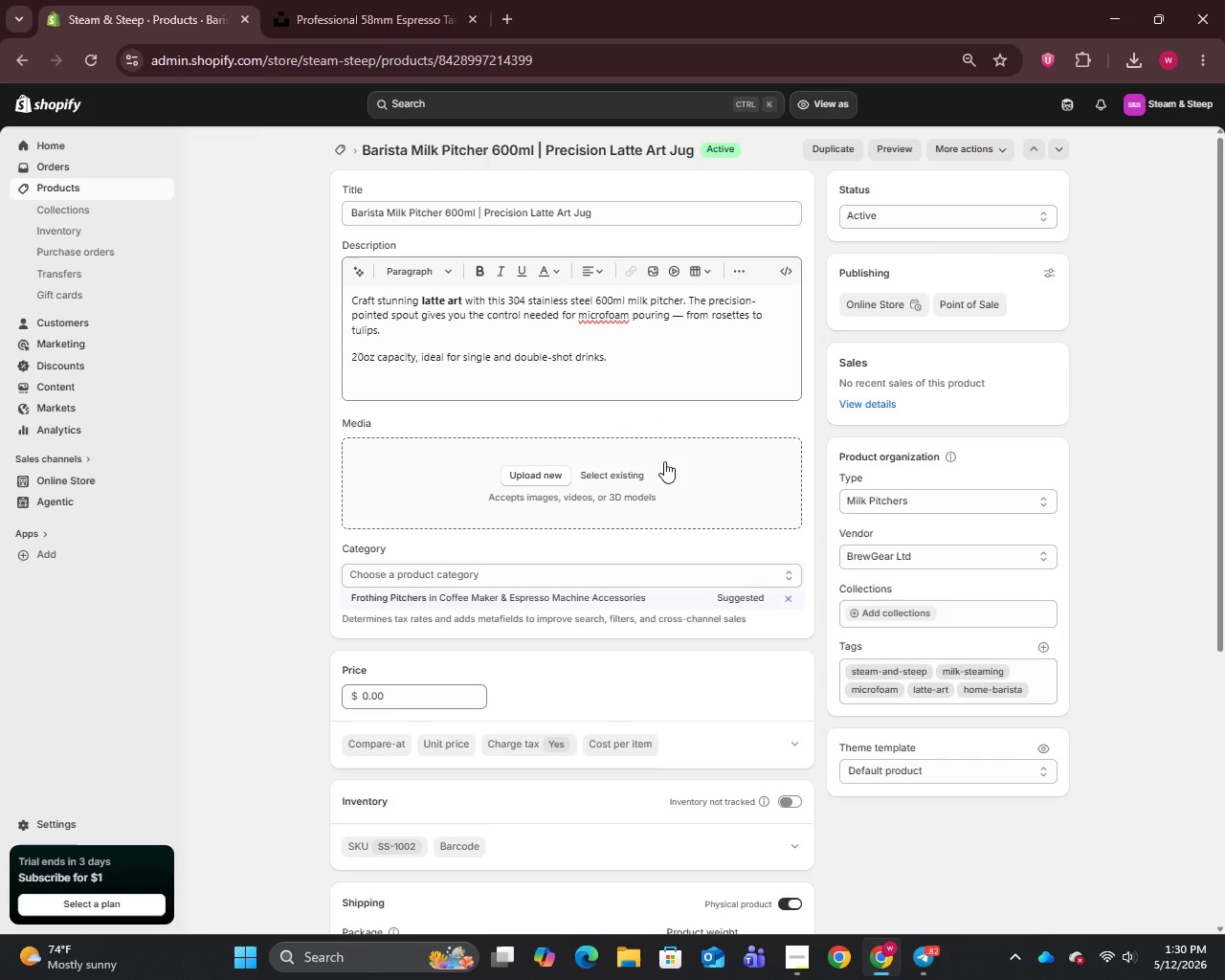 
left_click([679, 322])
 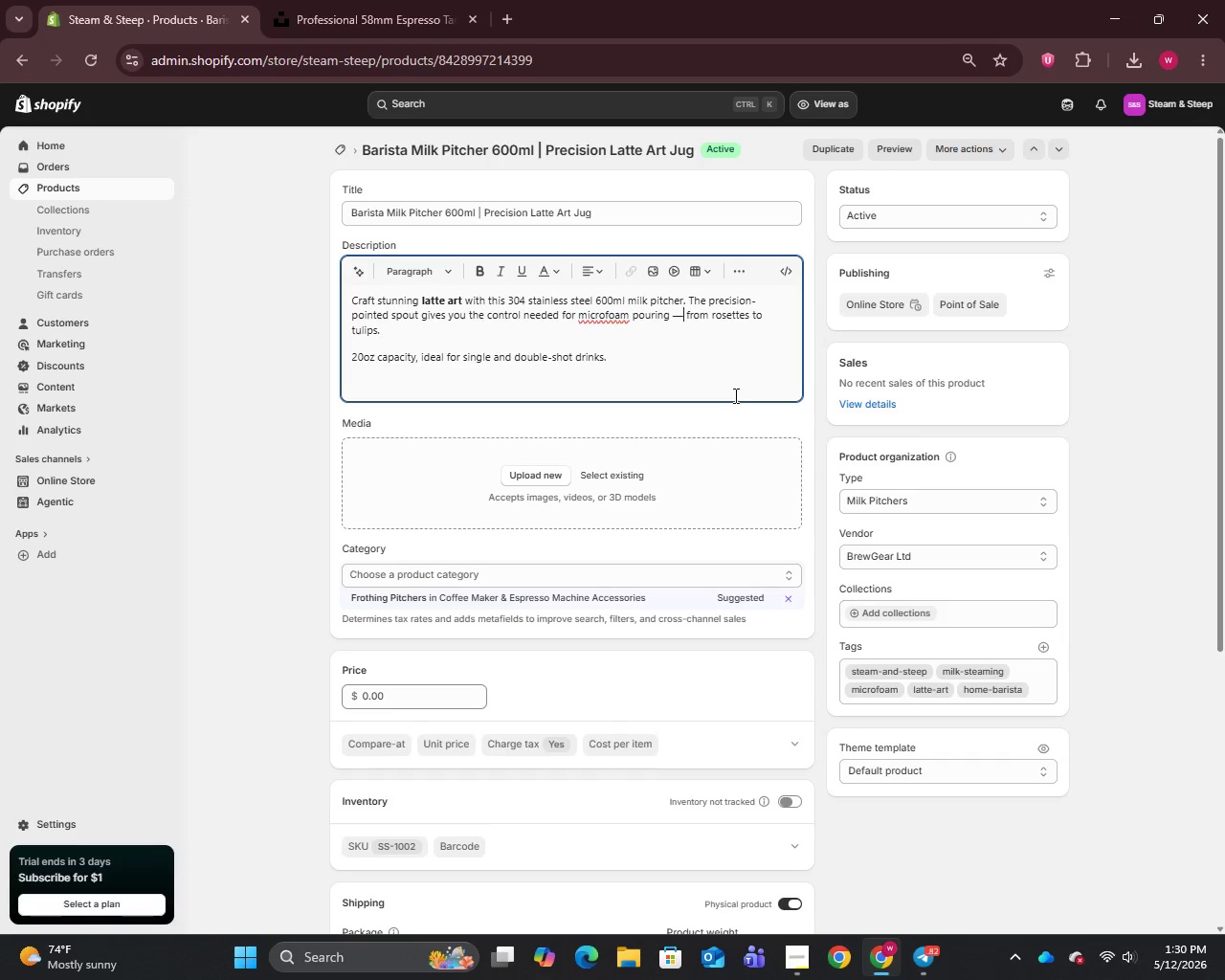 
key(Backspace)
 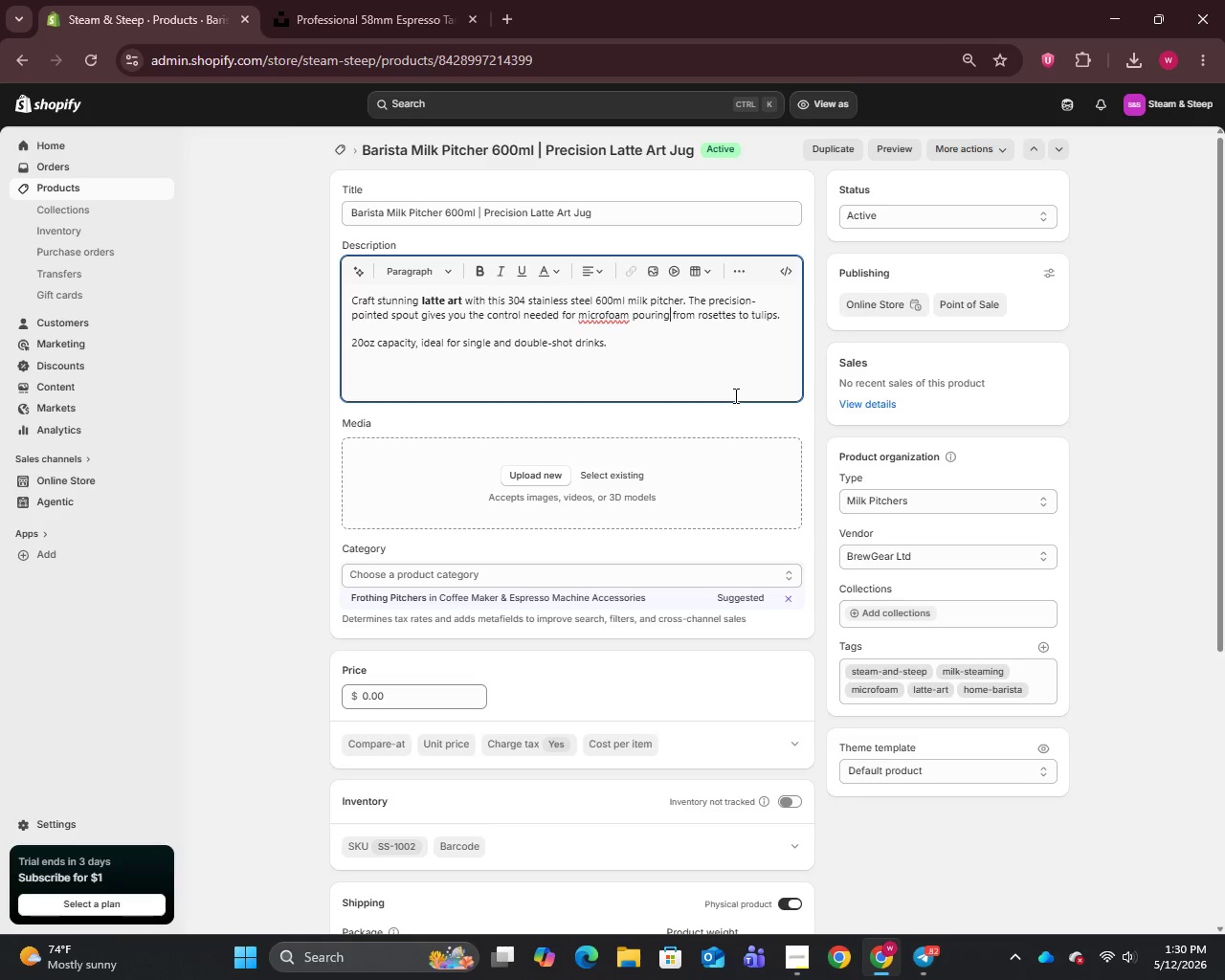 
key(Backspace)
 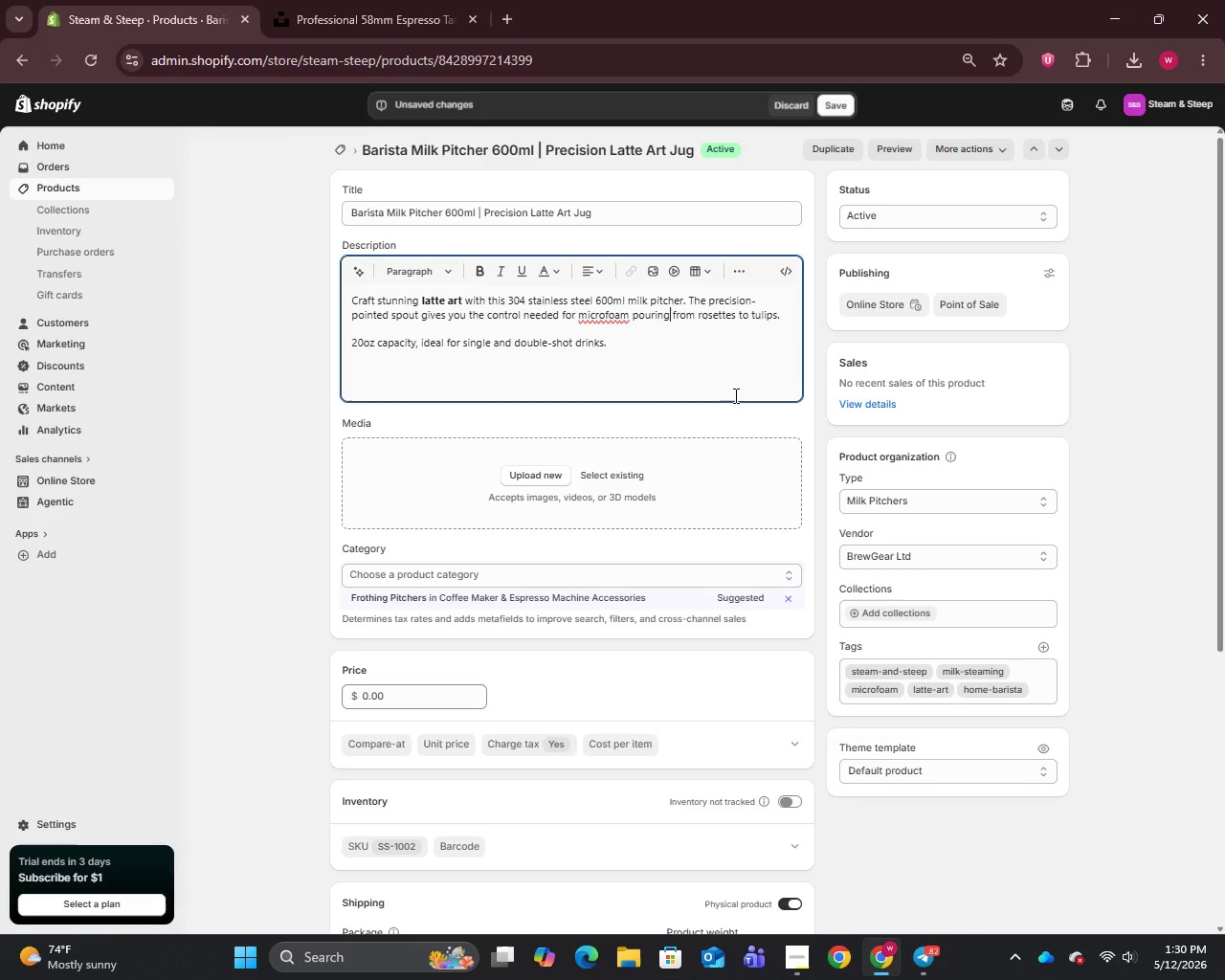 
key(Comma)
 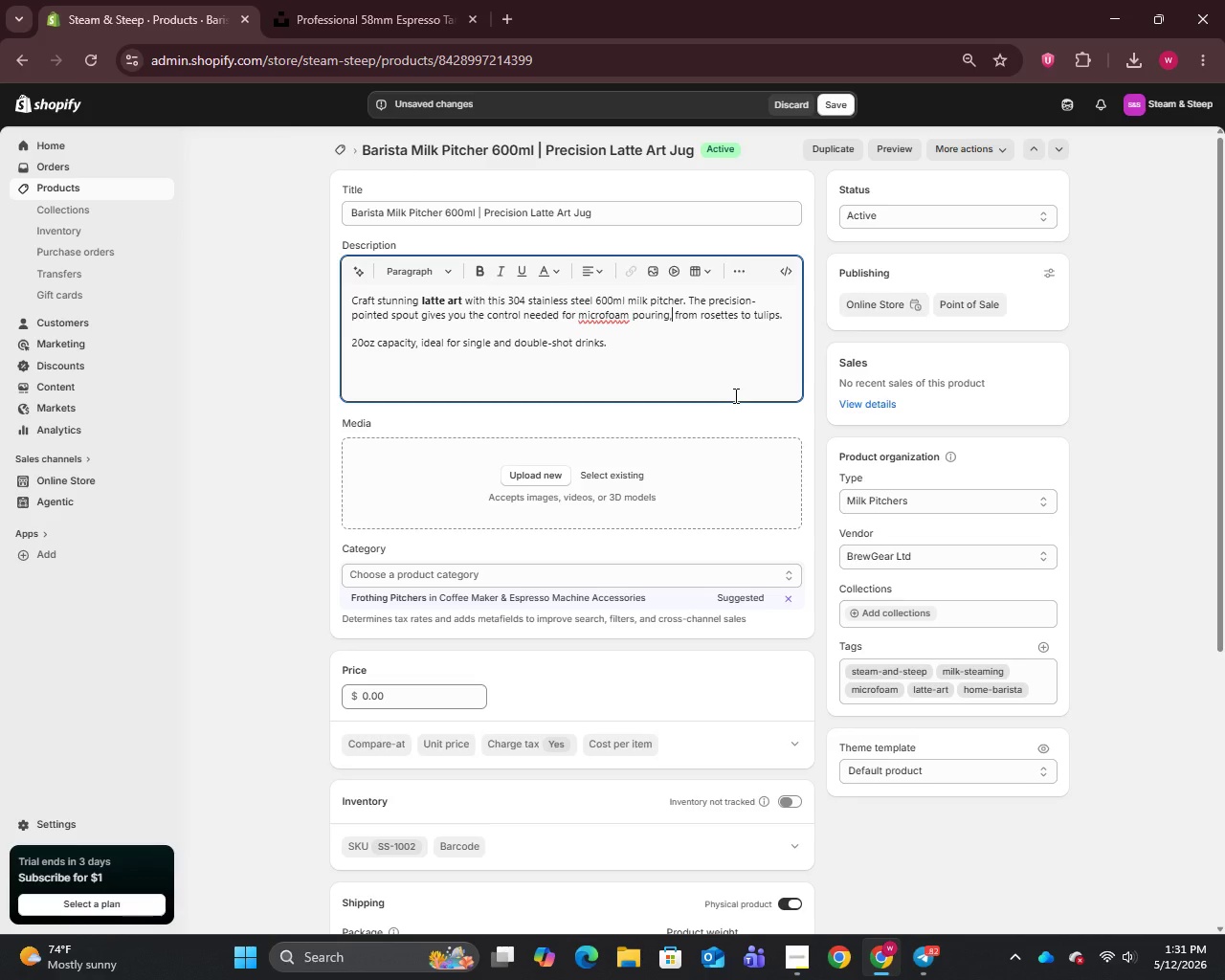 
wait(43.33)
 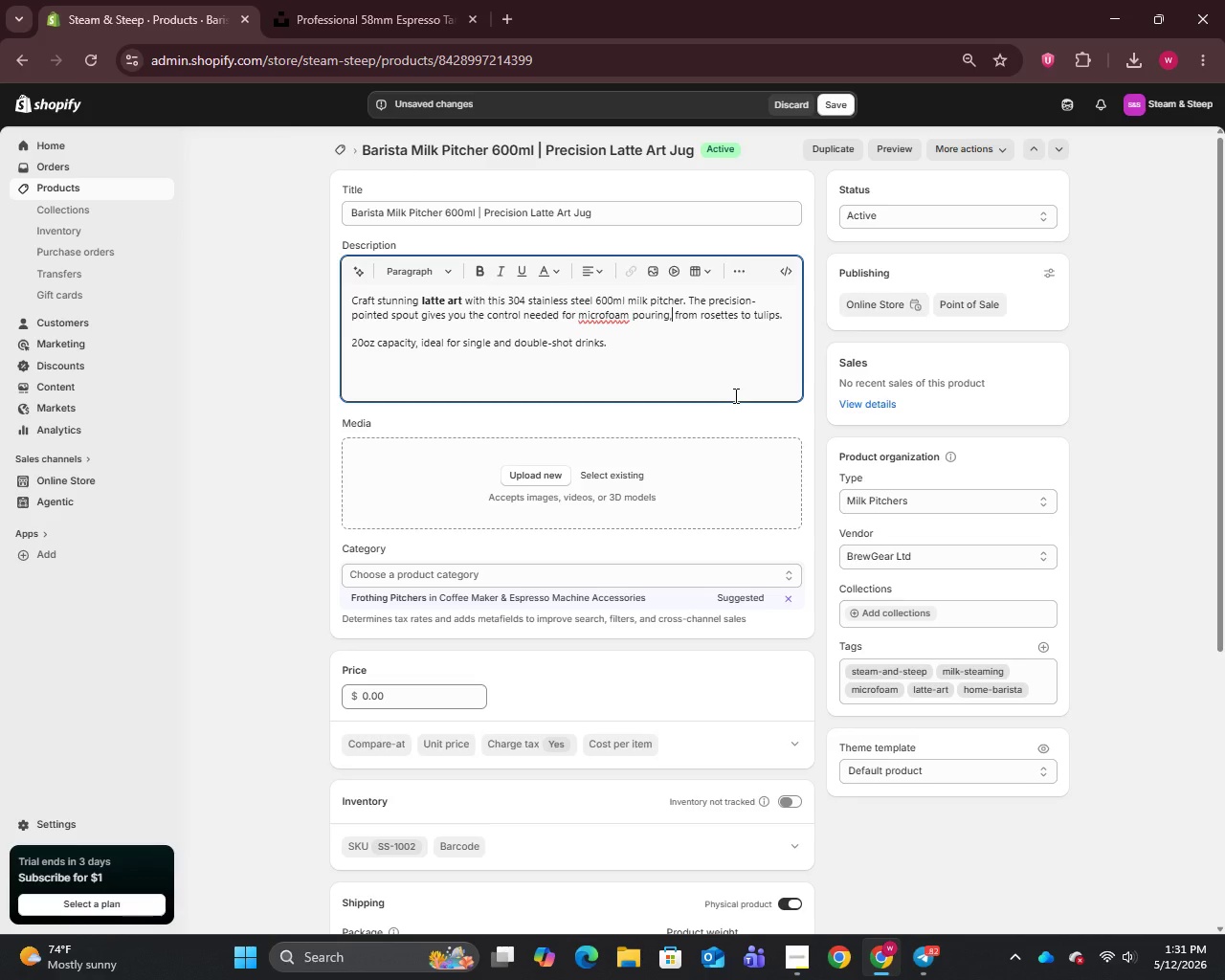 
left_click_drag(start_coordinate=[476, 214], to_coordinate=[335, 225])
 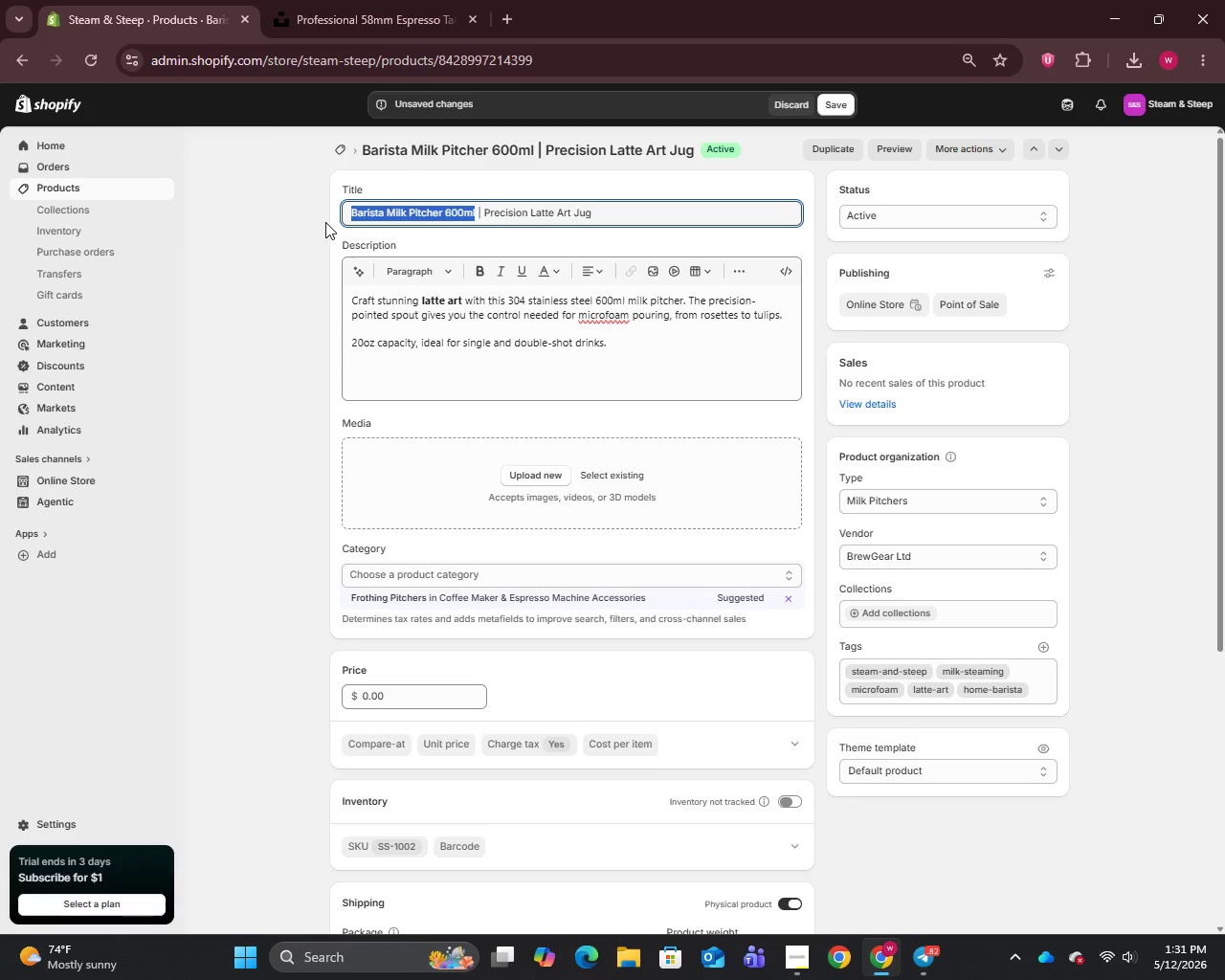 
hold_key(key=ControlLeft, duration=1.03)
 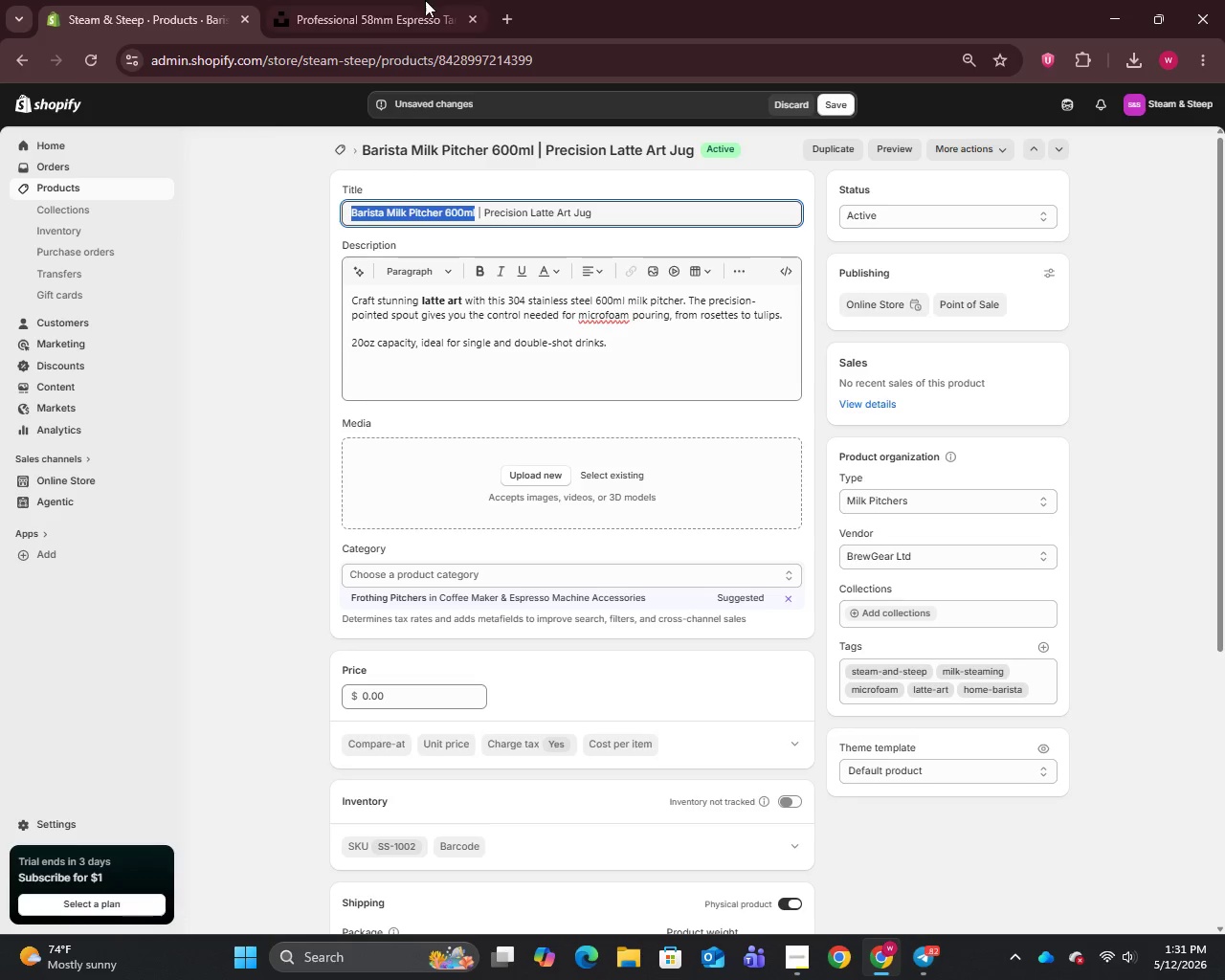 
hold_key(key=C, duration=0.41)
 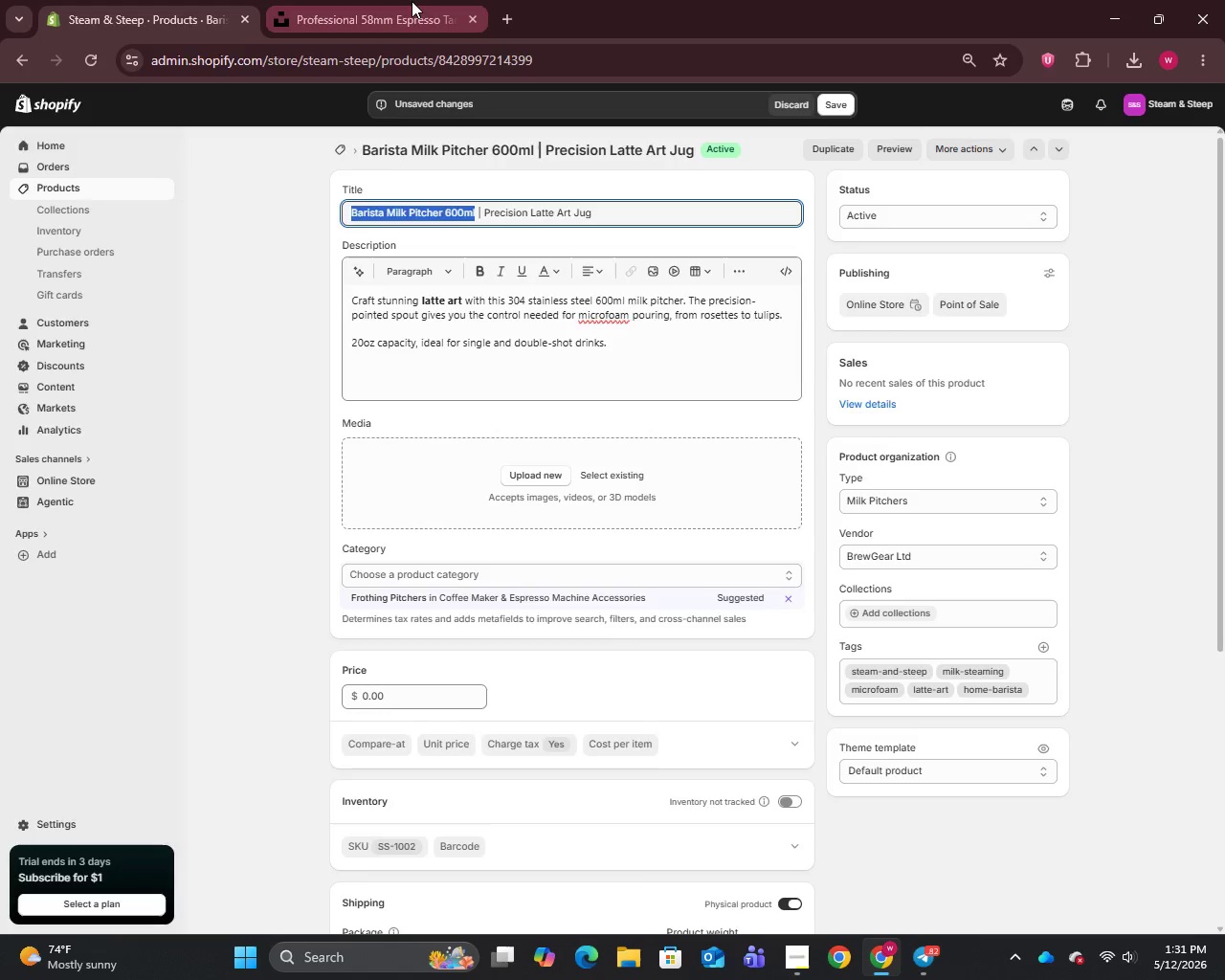 
left_click([398, 3])
 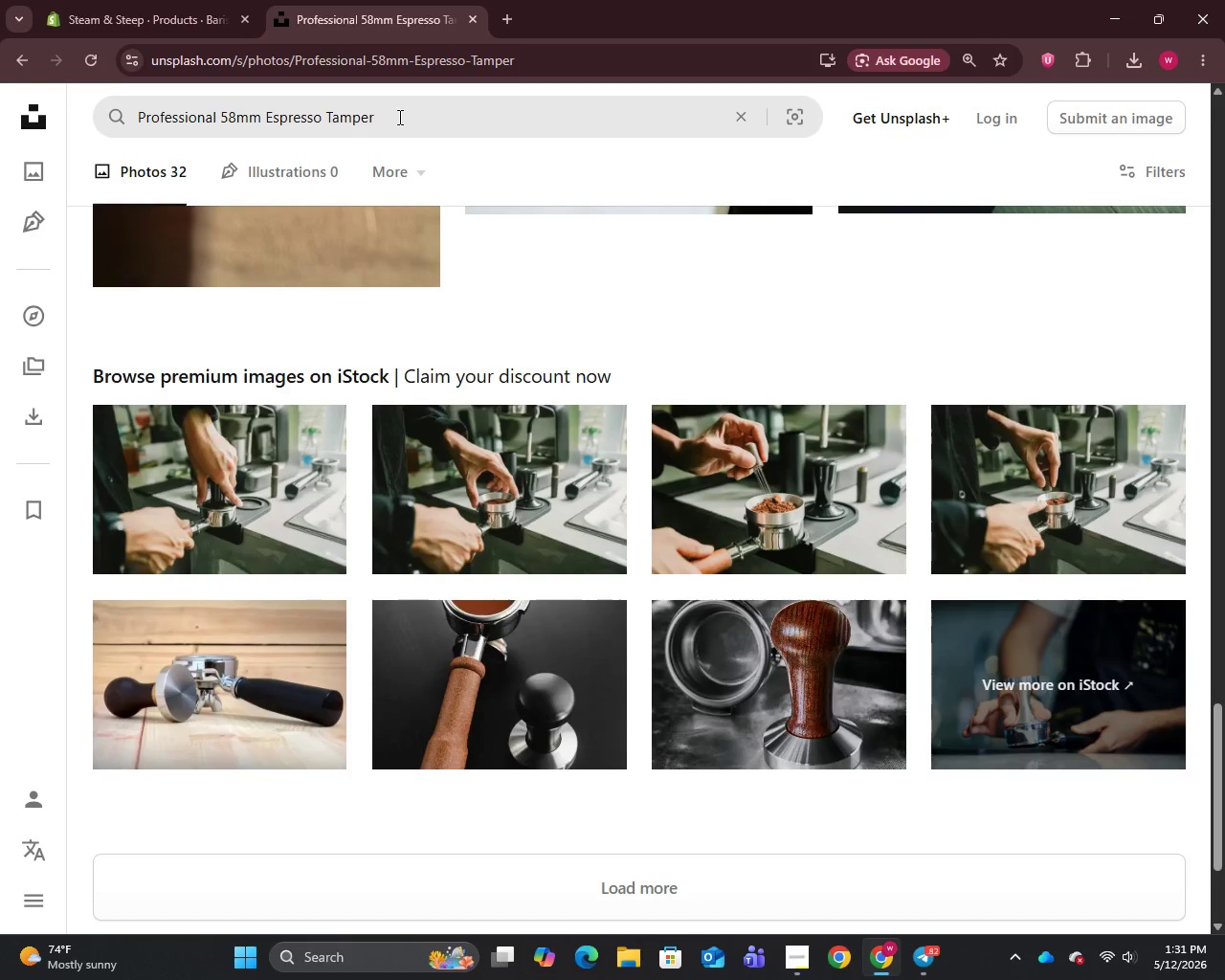 
left_click([399, 119])
 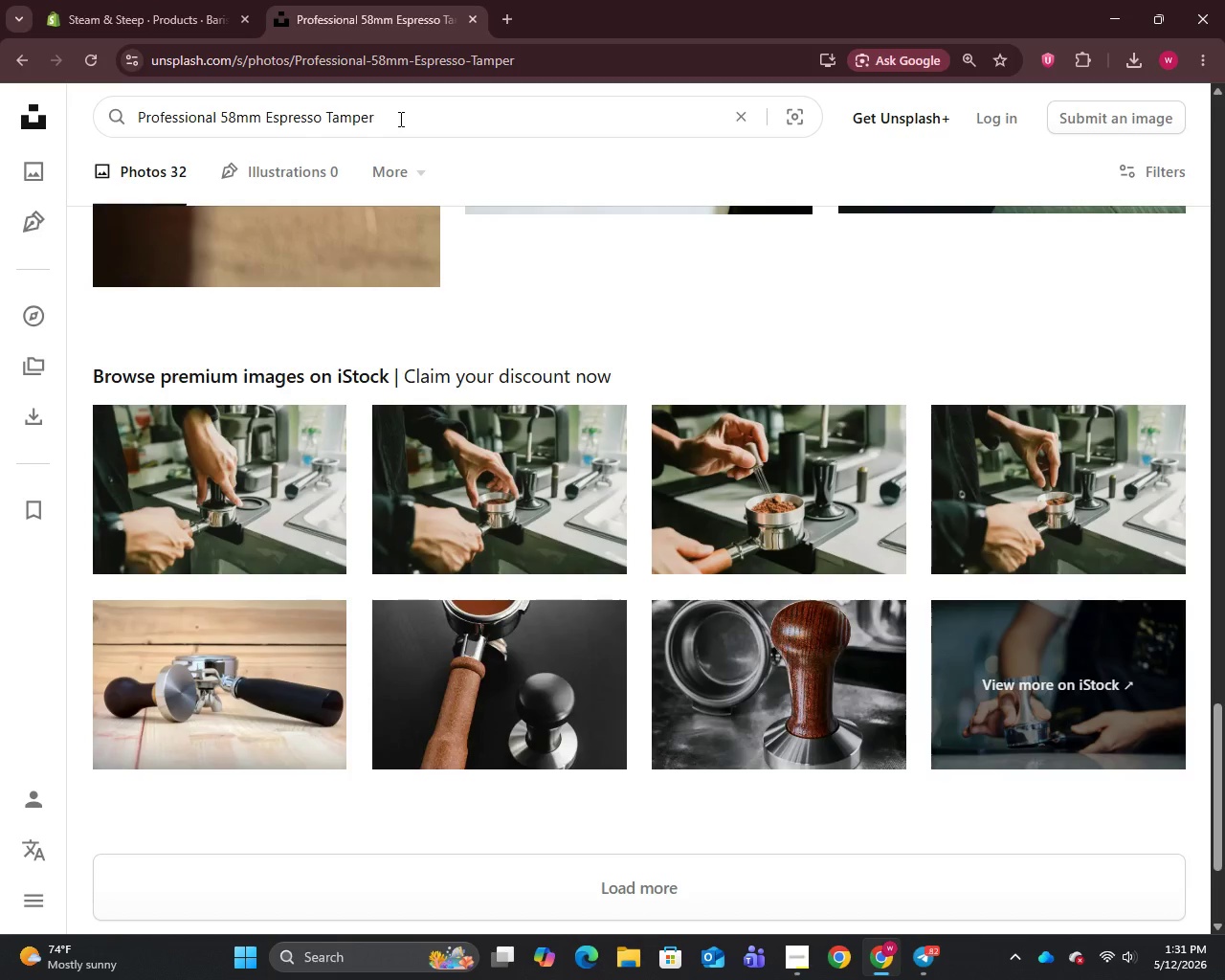 
key(Control+A)
 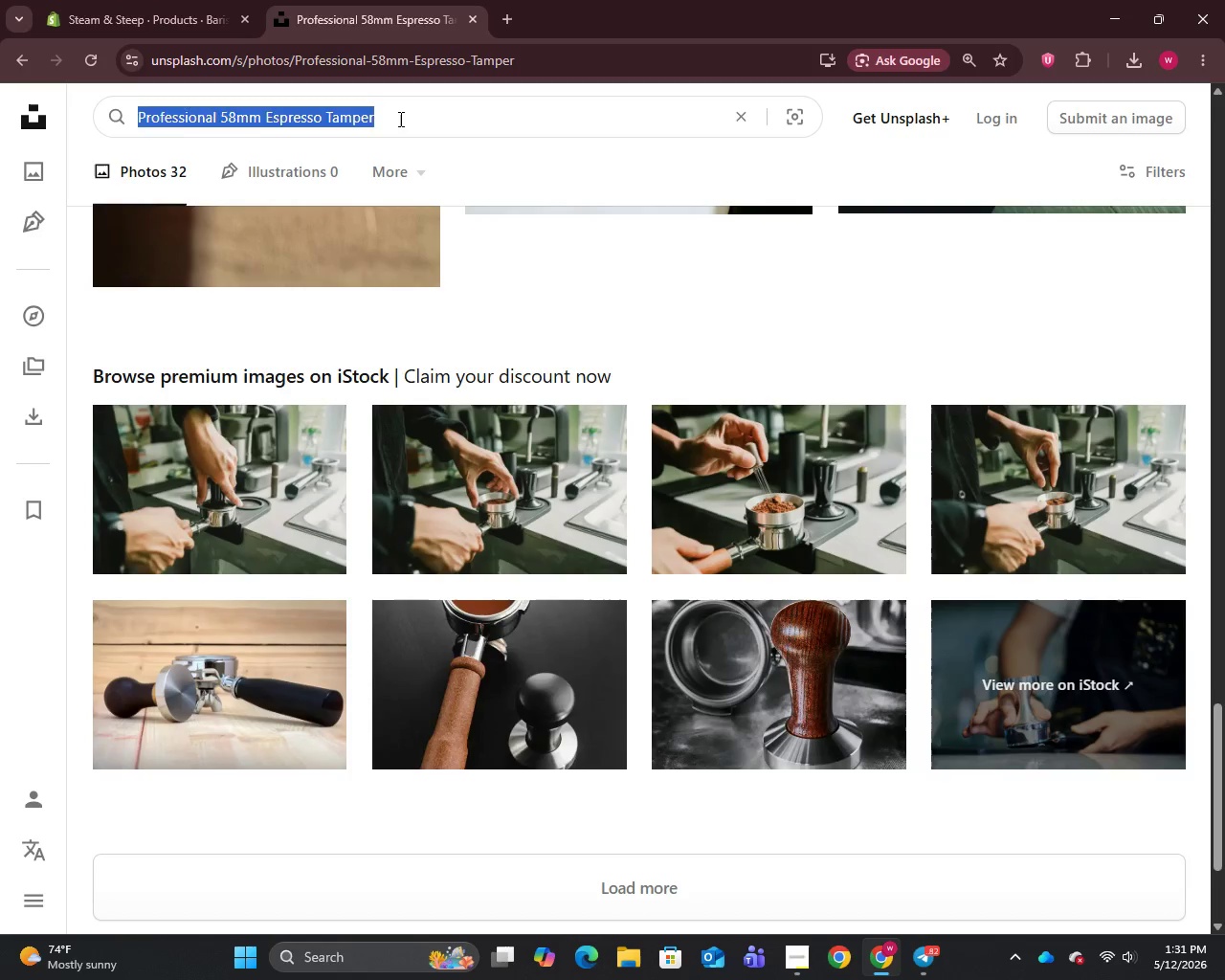 
key(Control+V)
 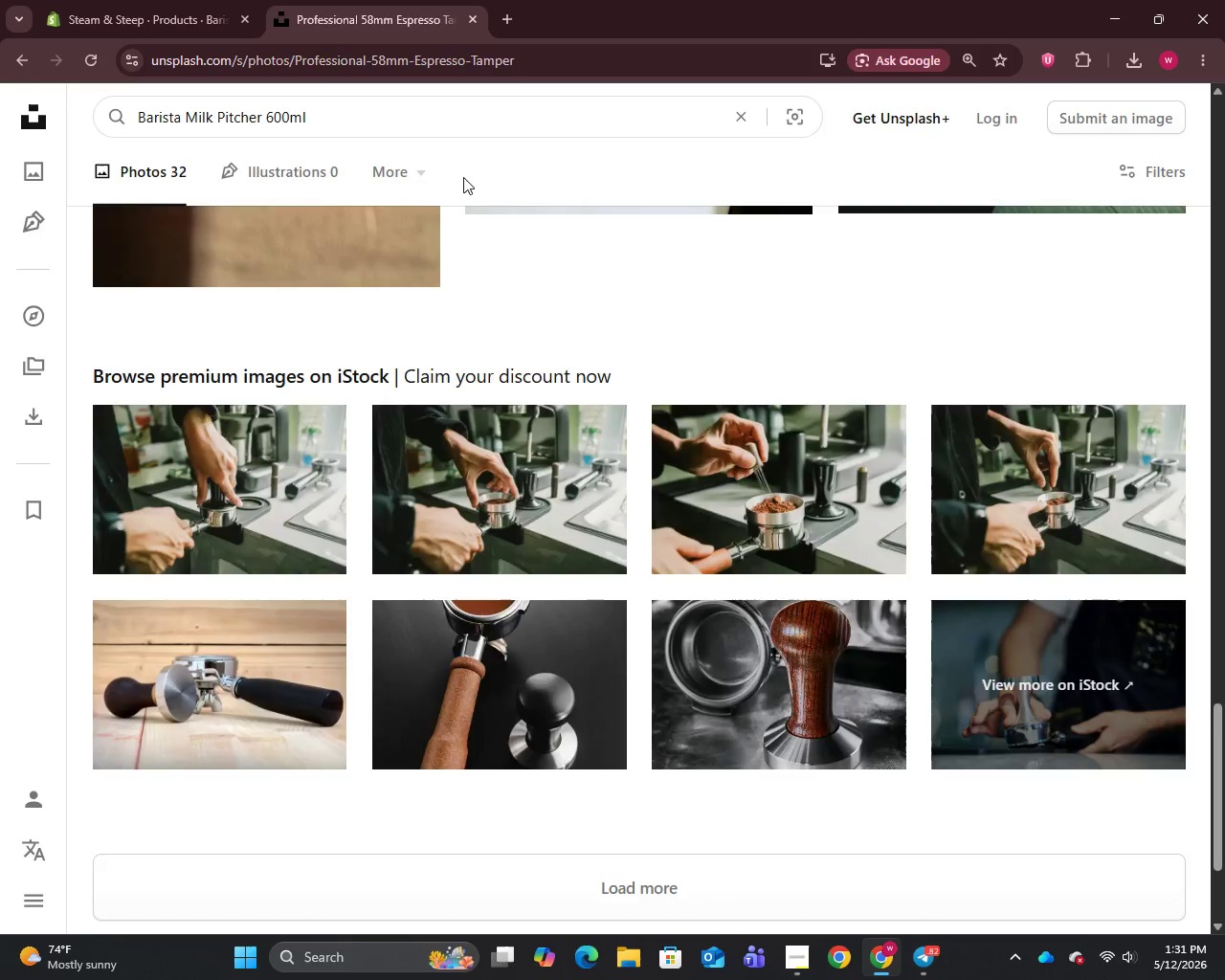 
key(Enter)
 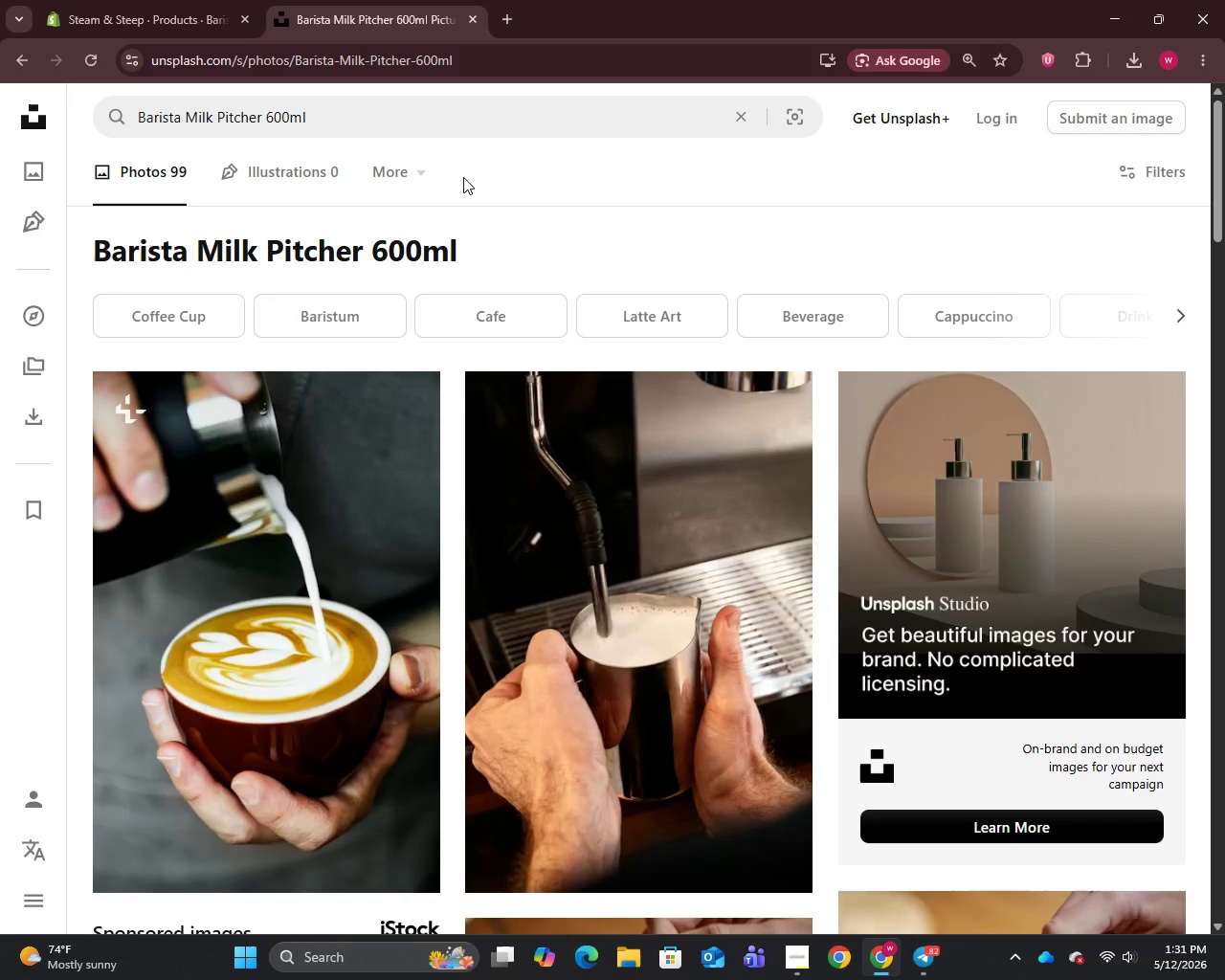 
wait(9.11)
 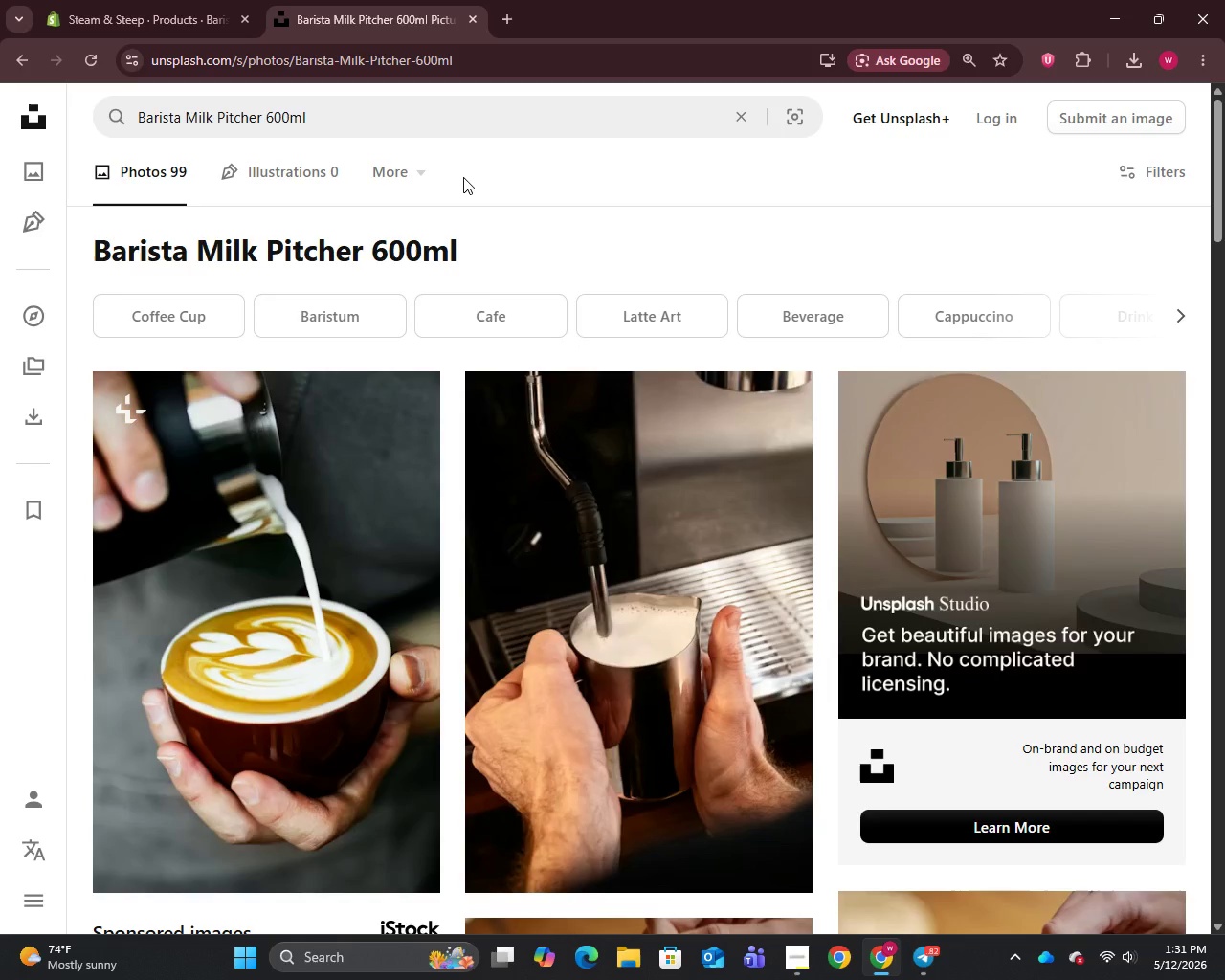 
scroll: coordinate [568, 487], scroll_direction: down, amount: 17.0
 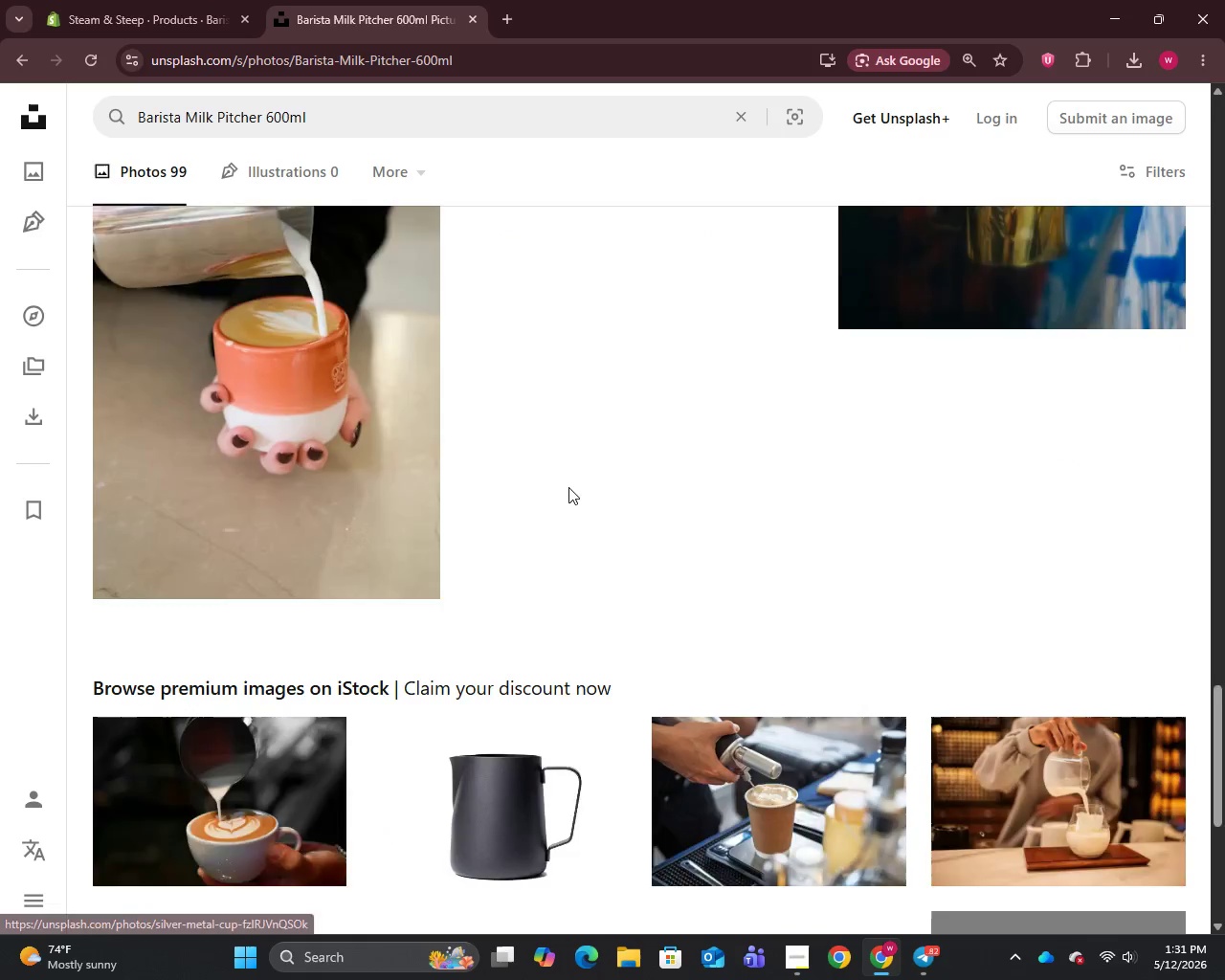 
mouse_move([366, 561])
 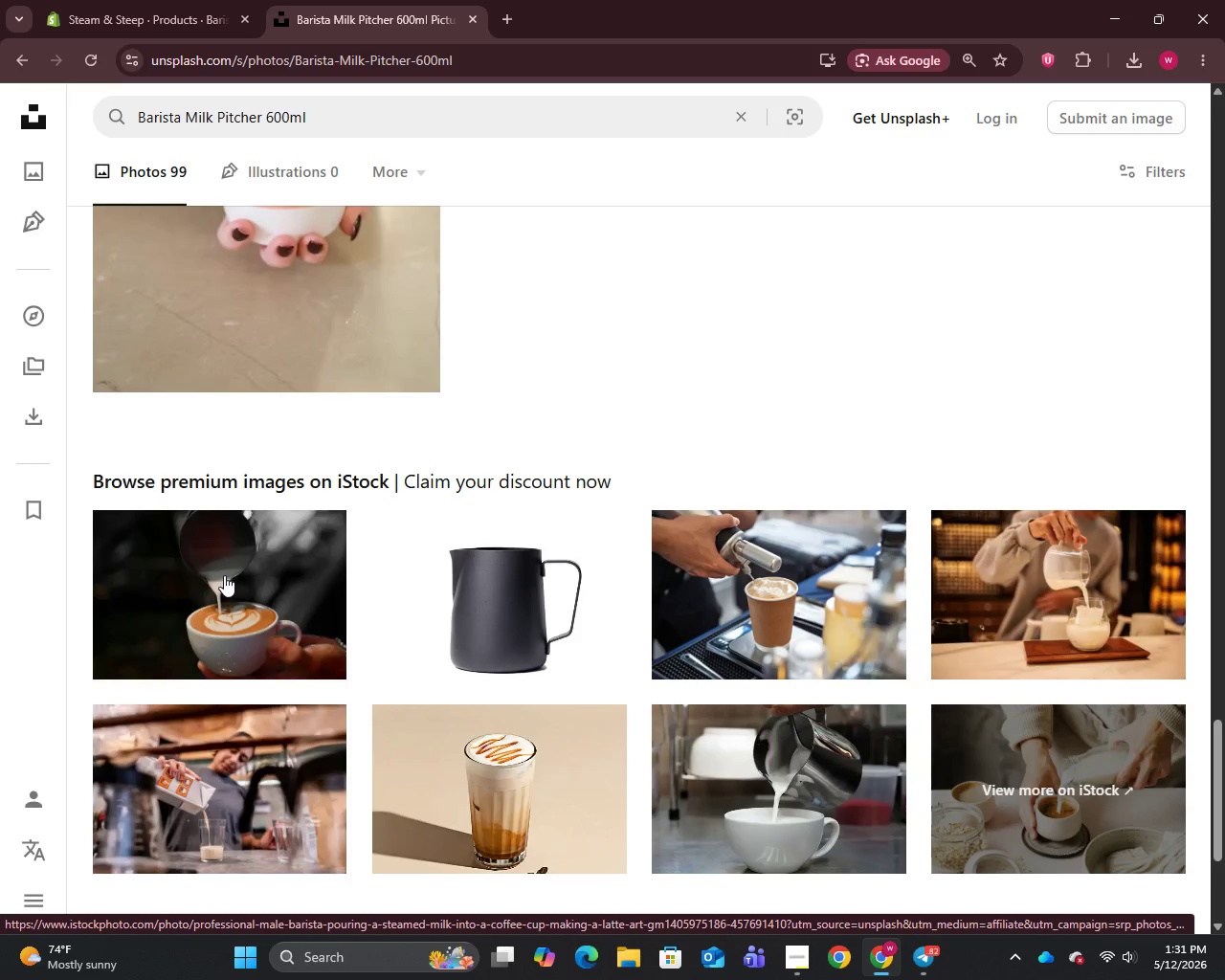 
right_click([224, 575])
 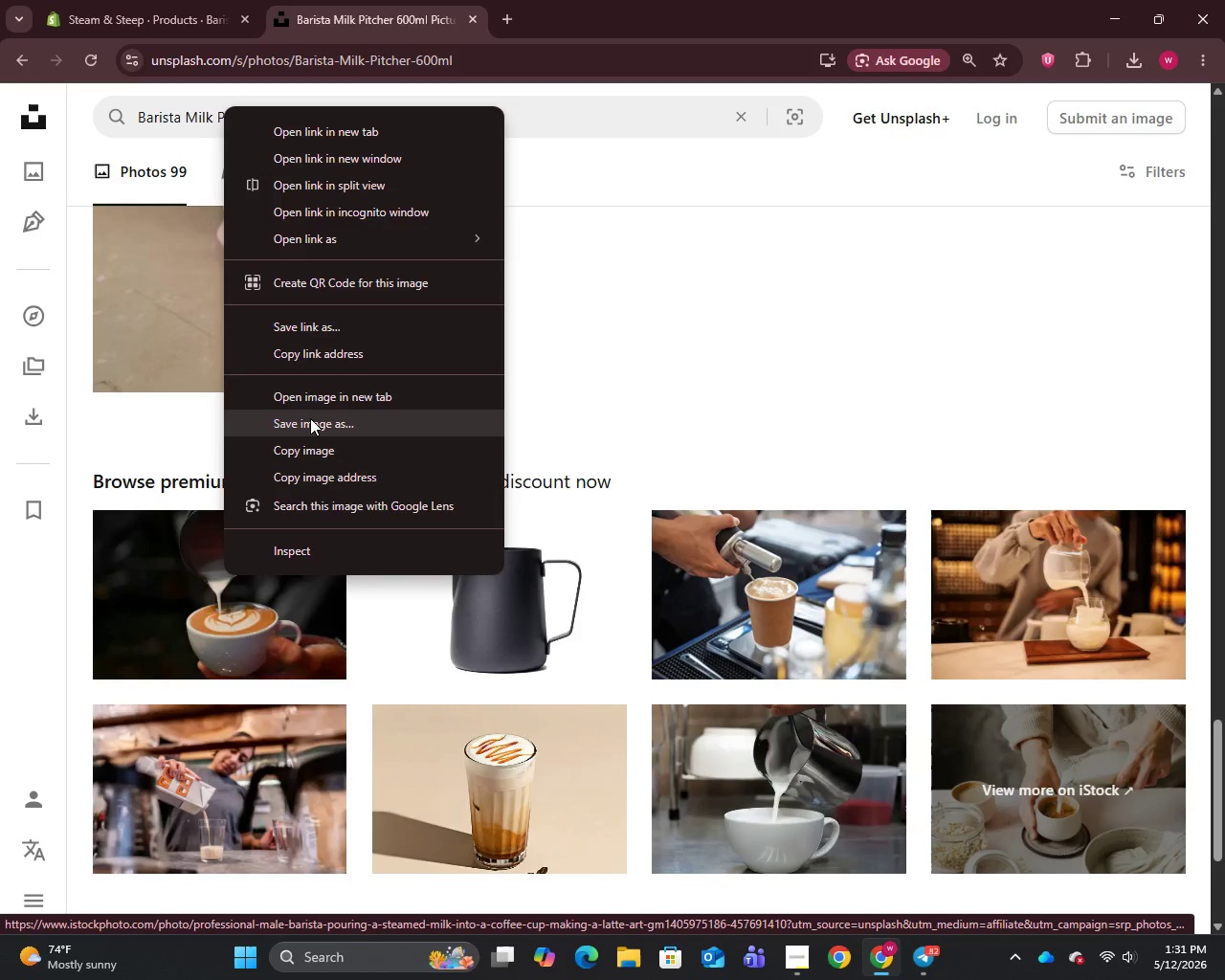 
left_click([310, 418])
 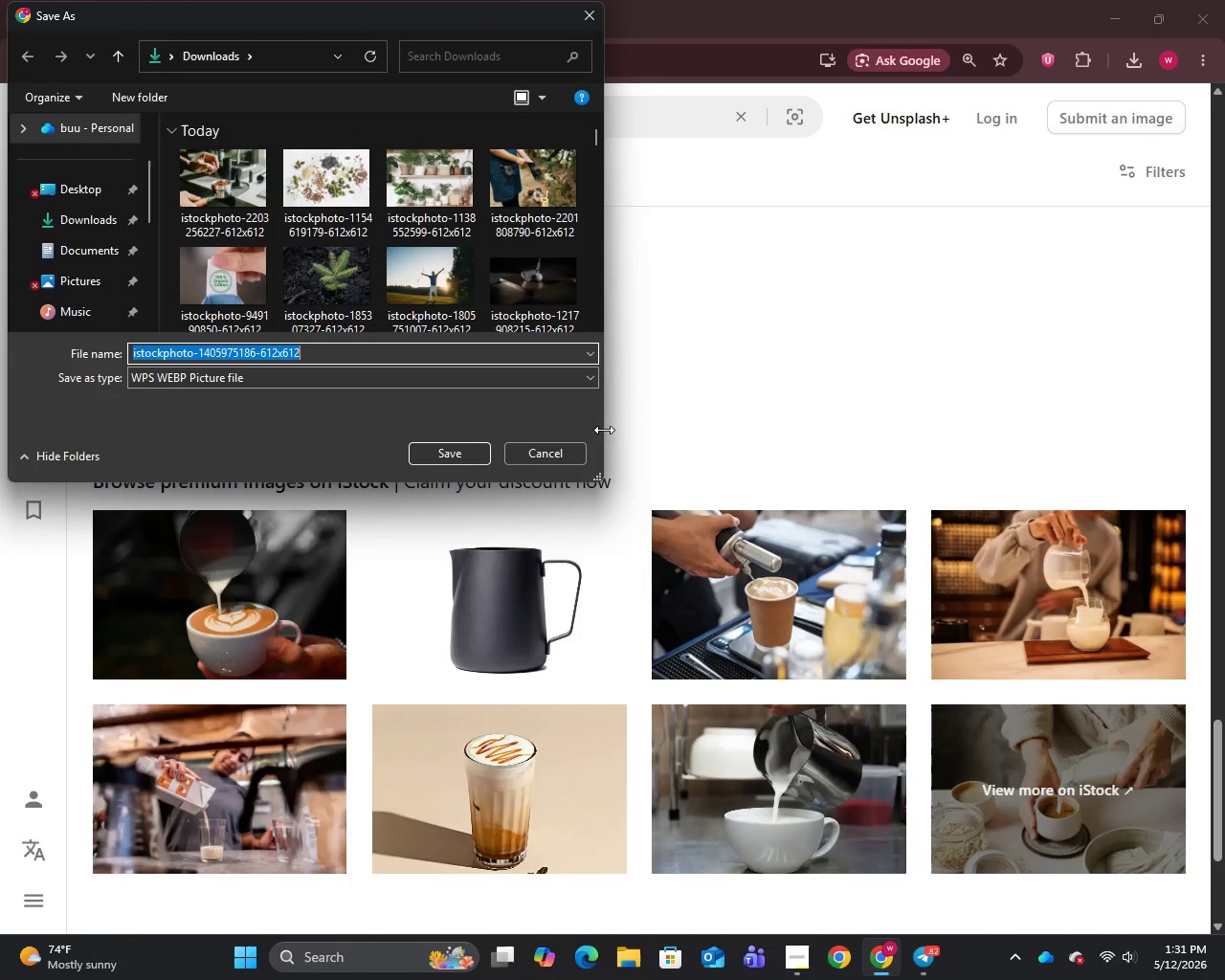 
left_click([440, 453])
 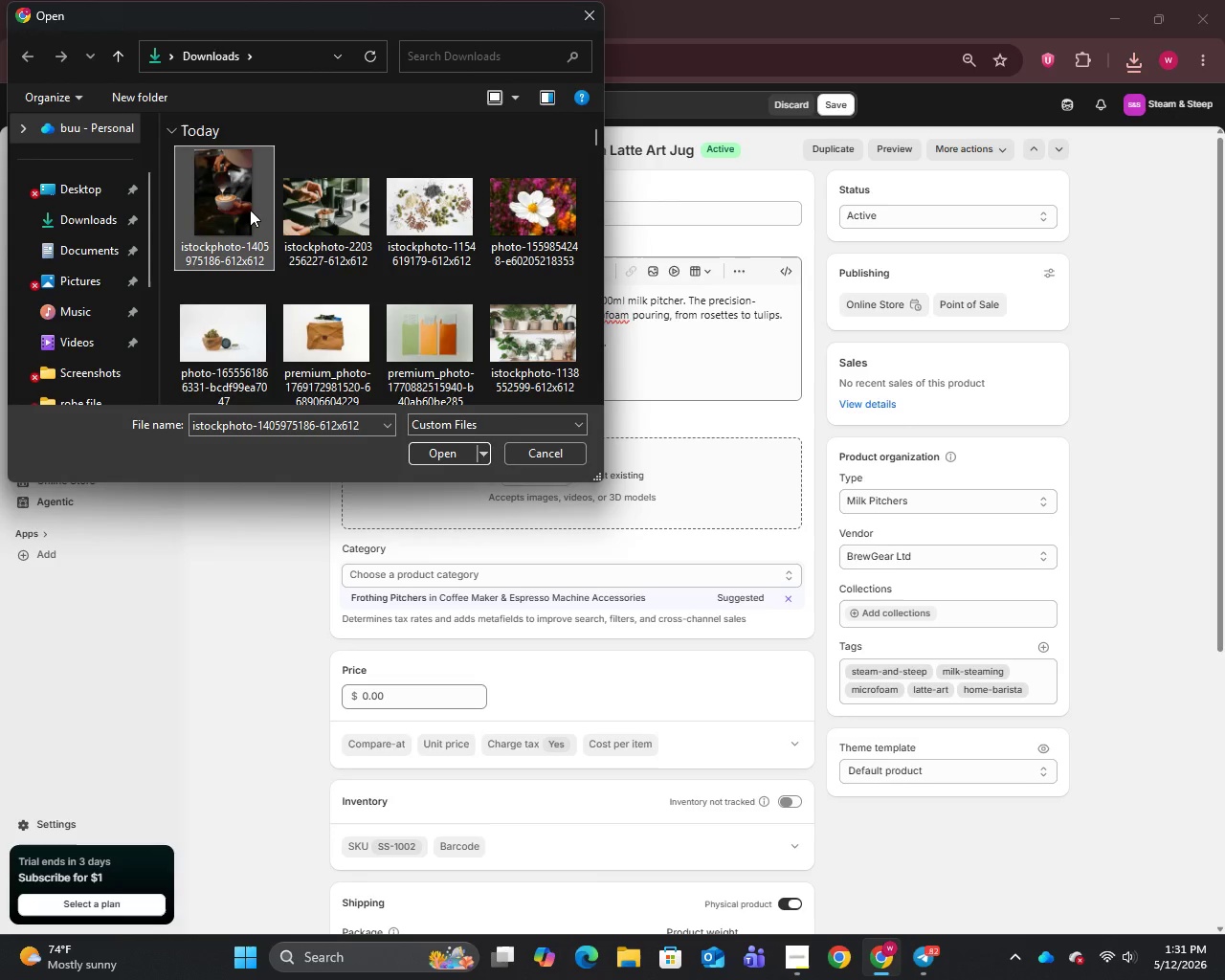 
wait(7.36)
 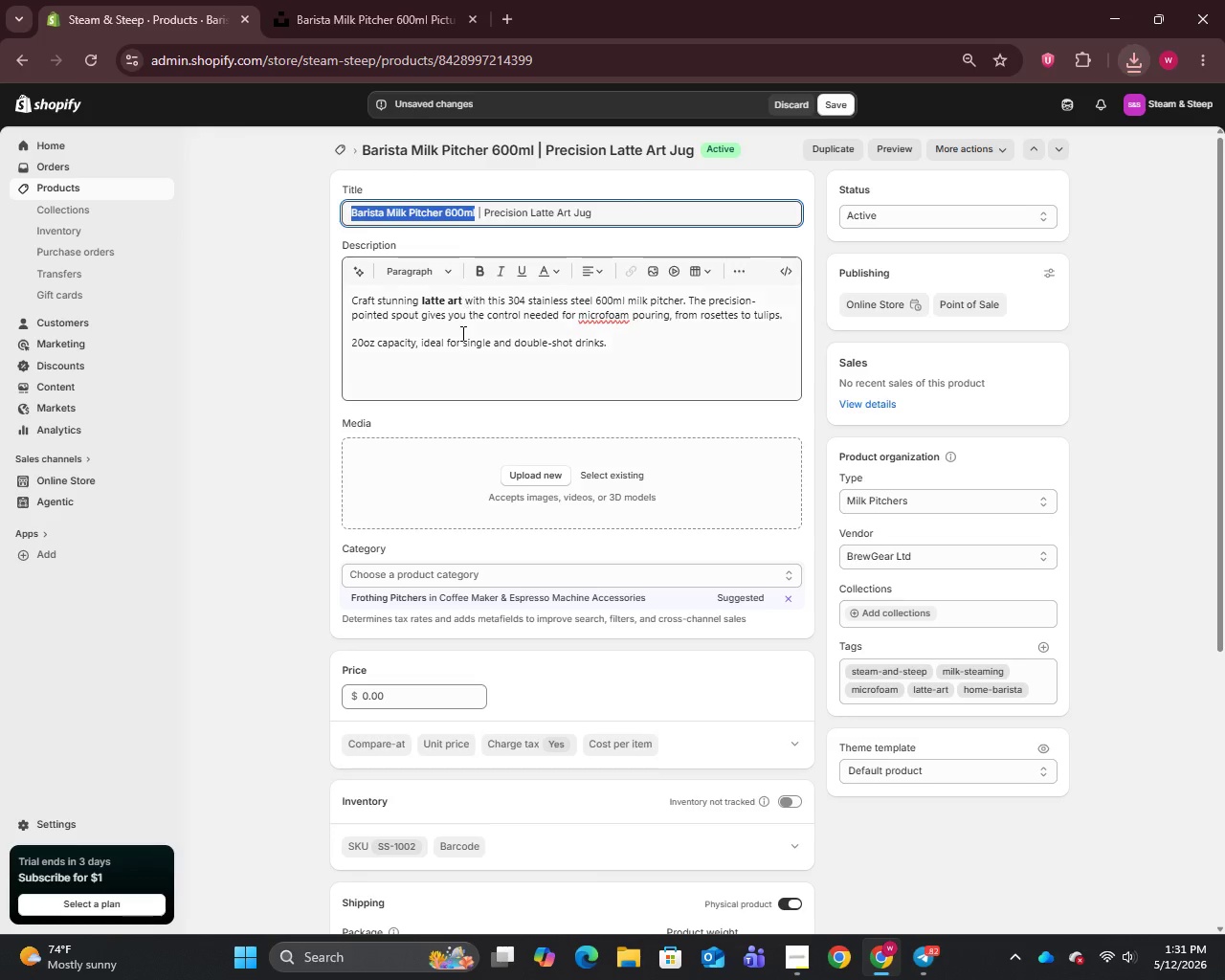 
left_click([587, 19])
 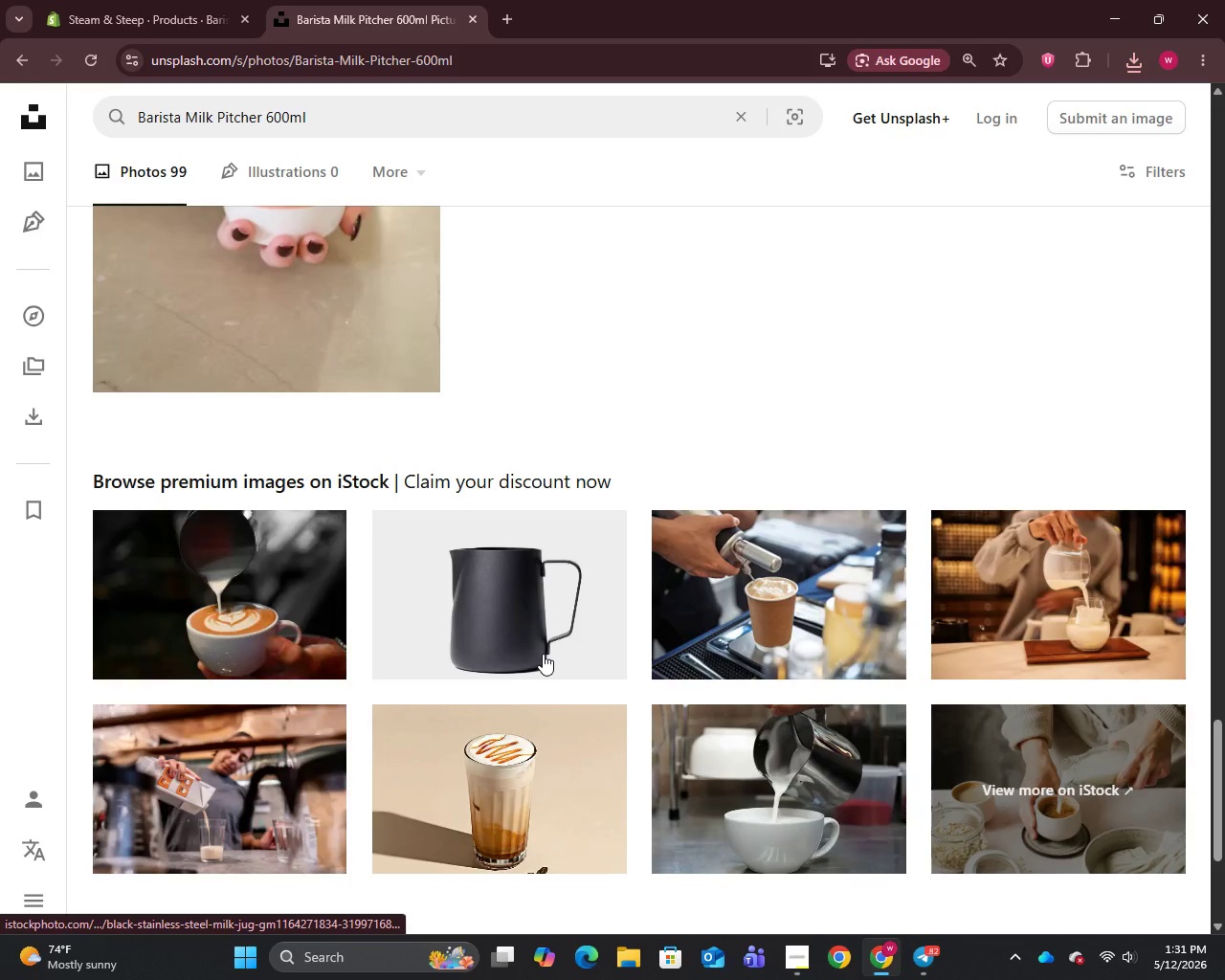 
mouse_move([694, 631])
 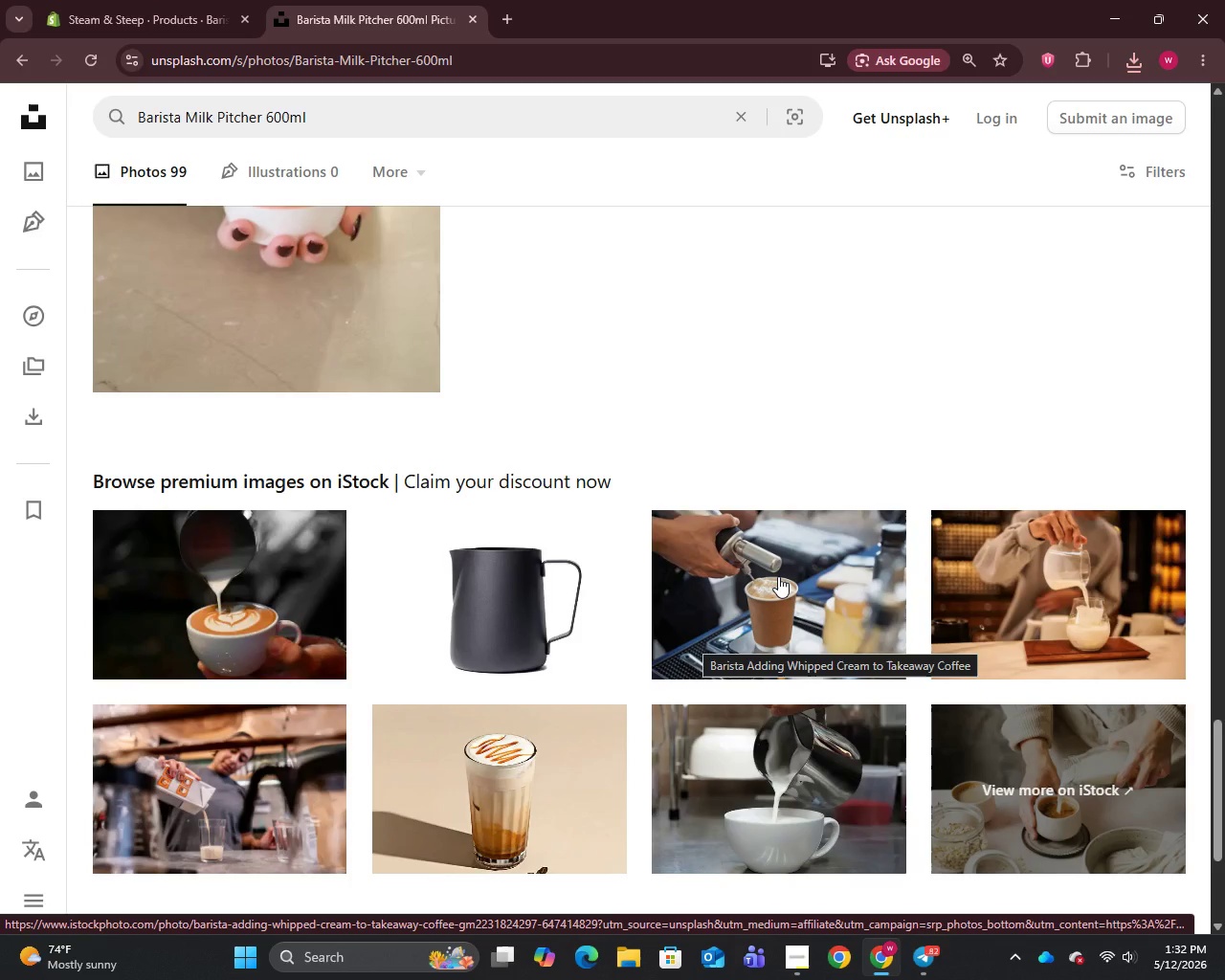 
right_click([778, 576])
 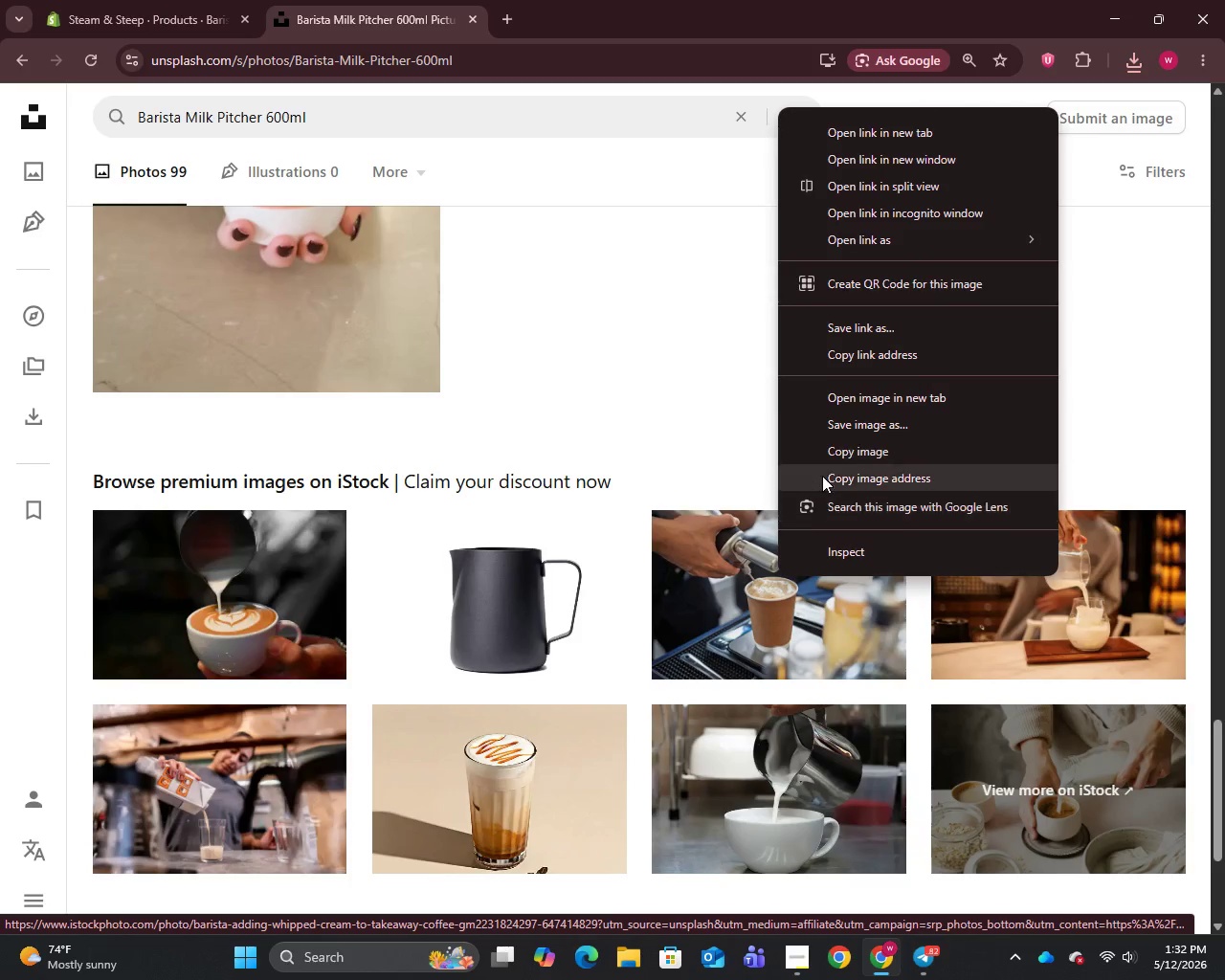 
left_click([839, 418])
 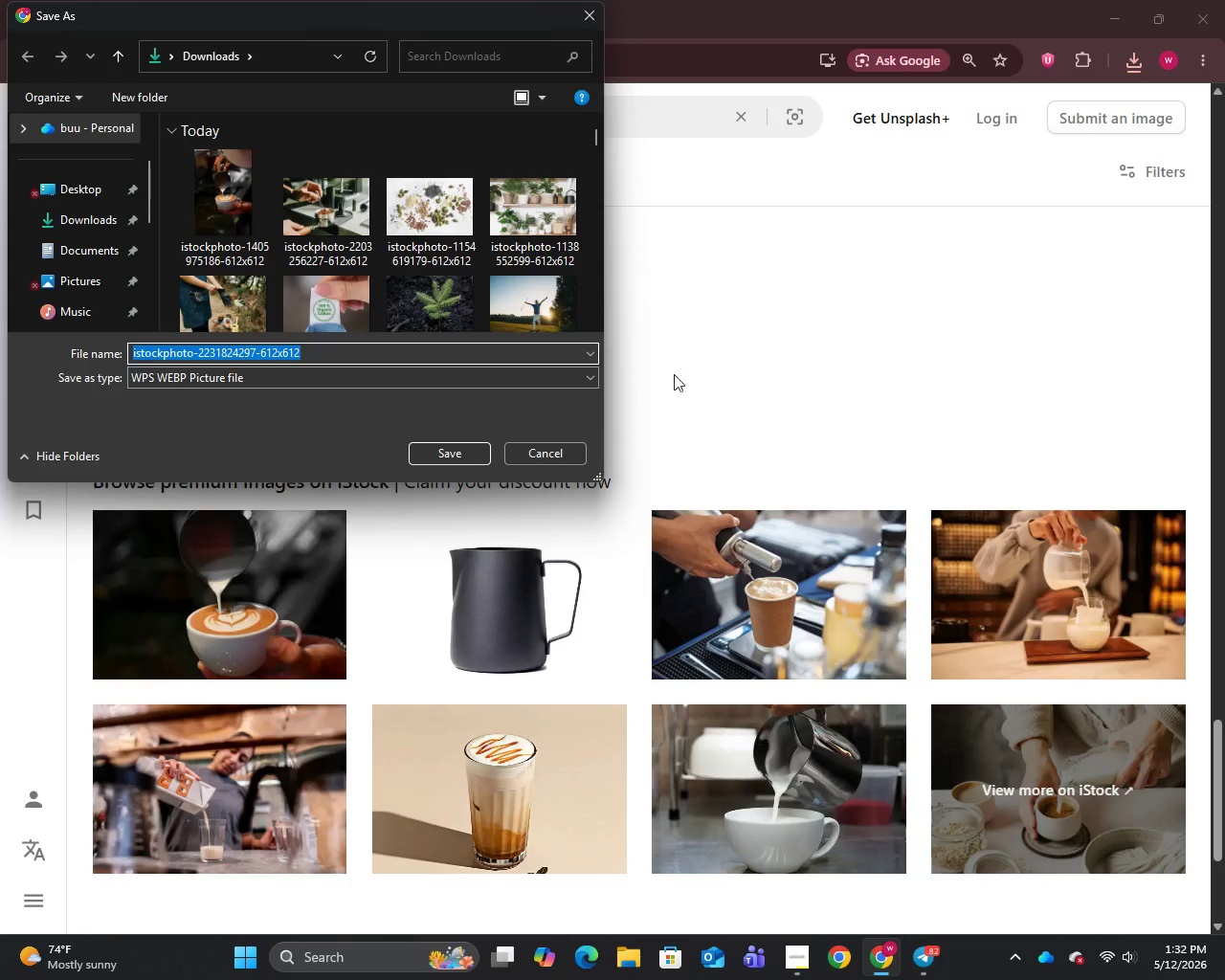 
left_click([448, 452])
 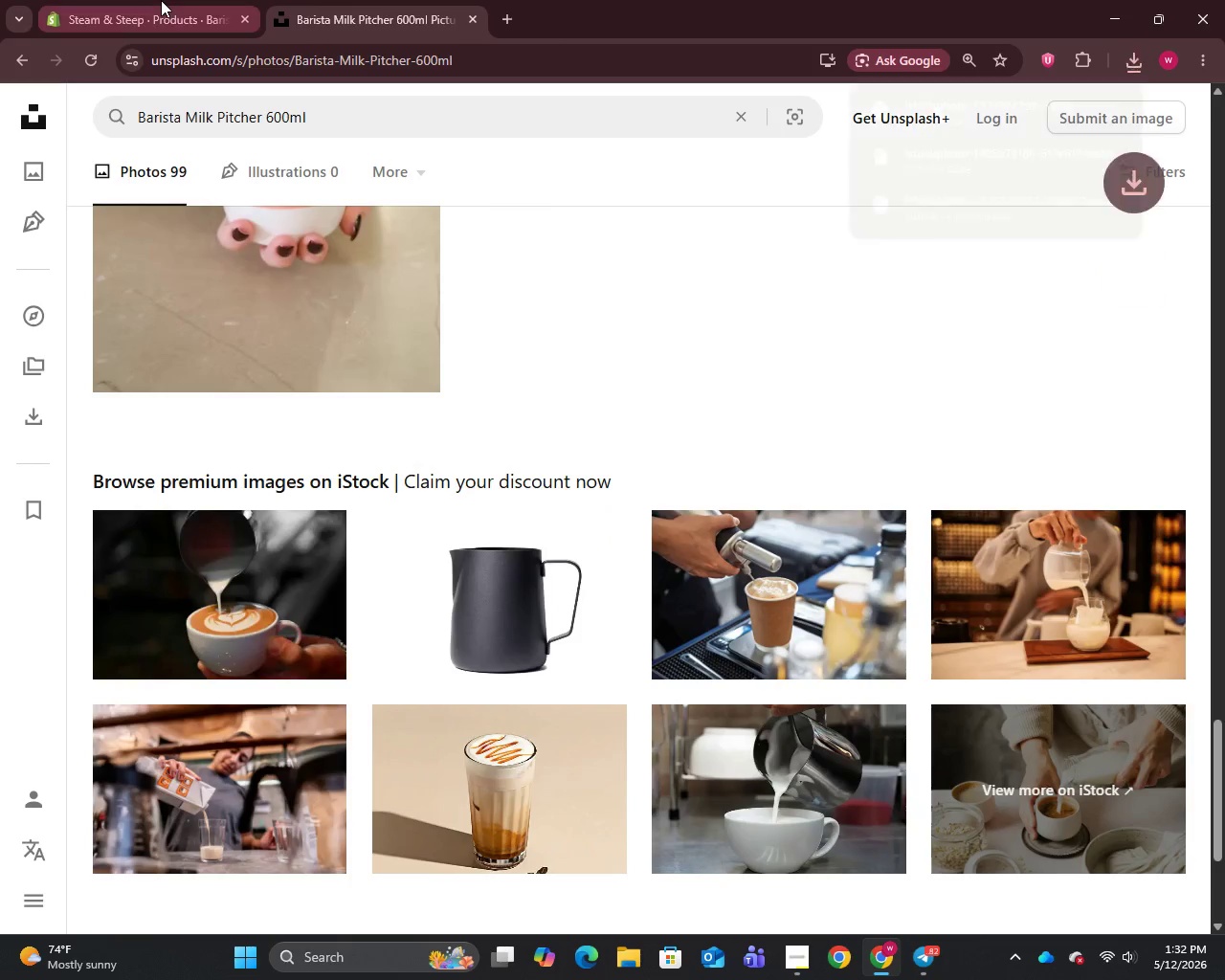 
left_click([160, 0])
 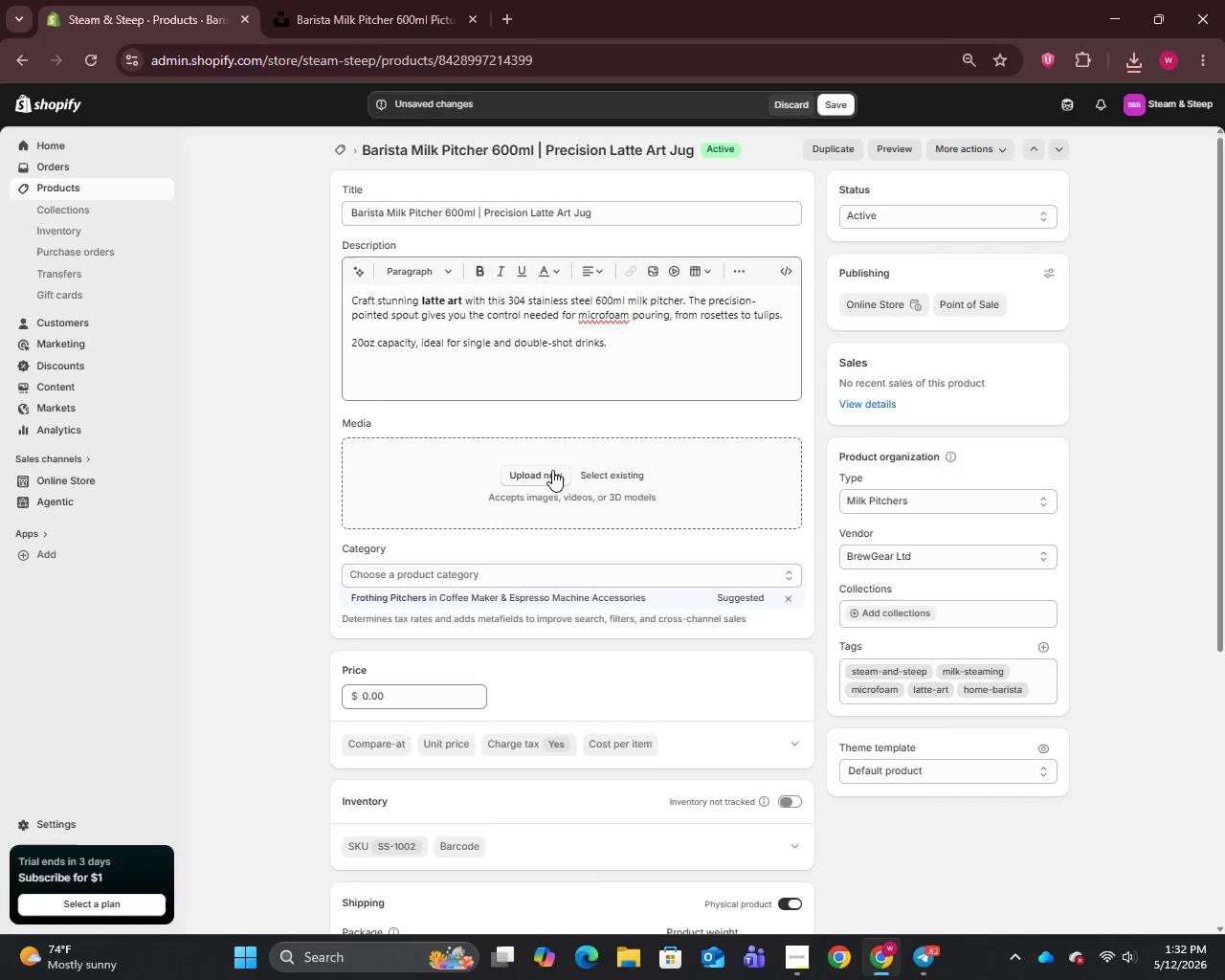 
left_click([552, 473])
 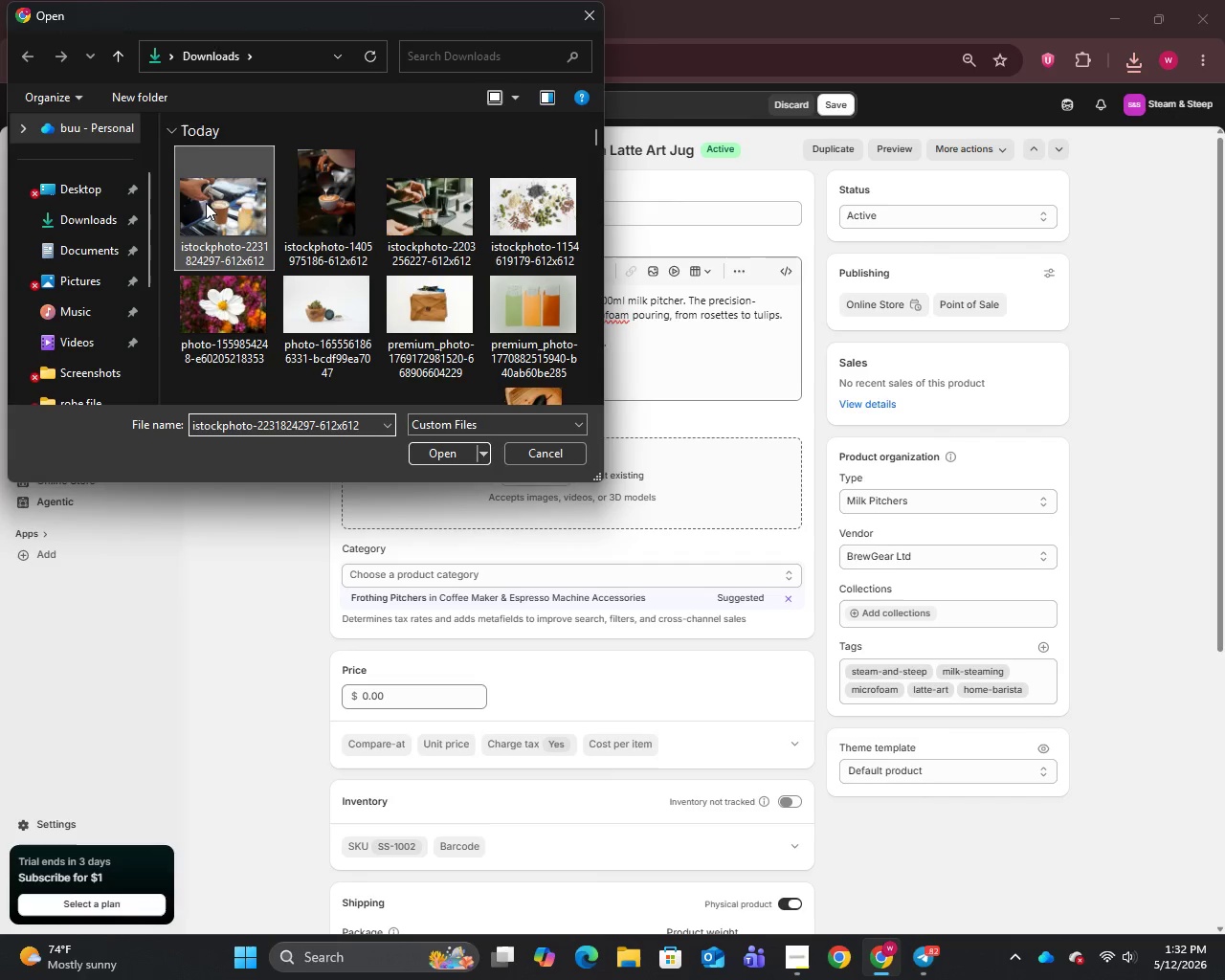 
left_click([452, 441])
 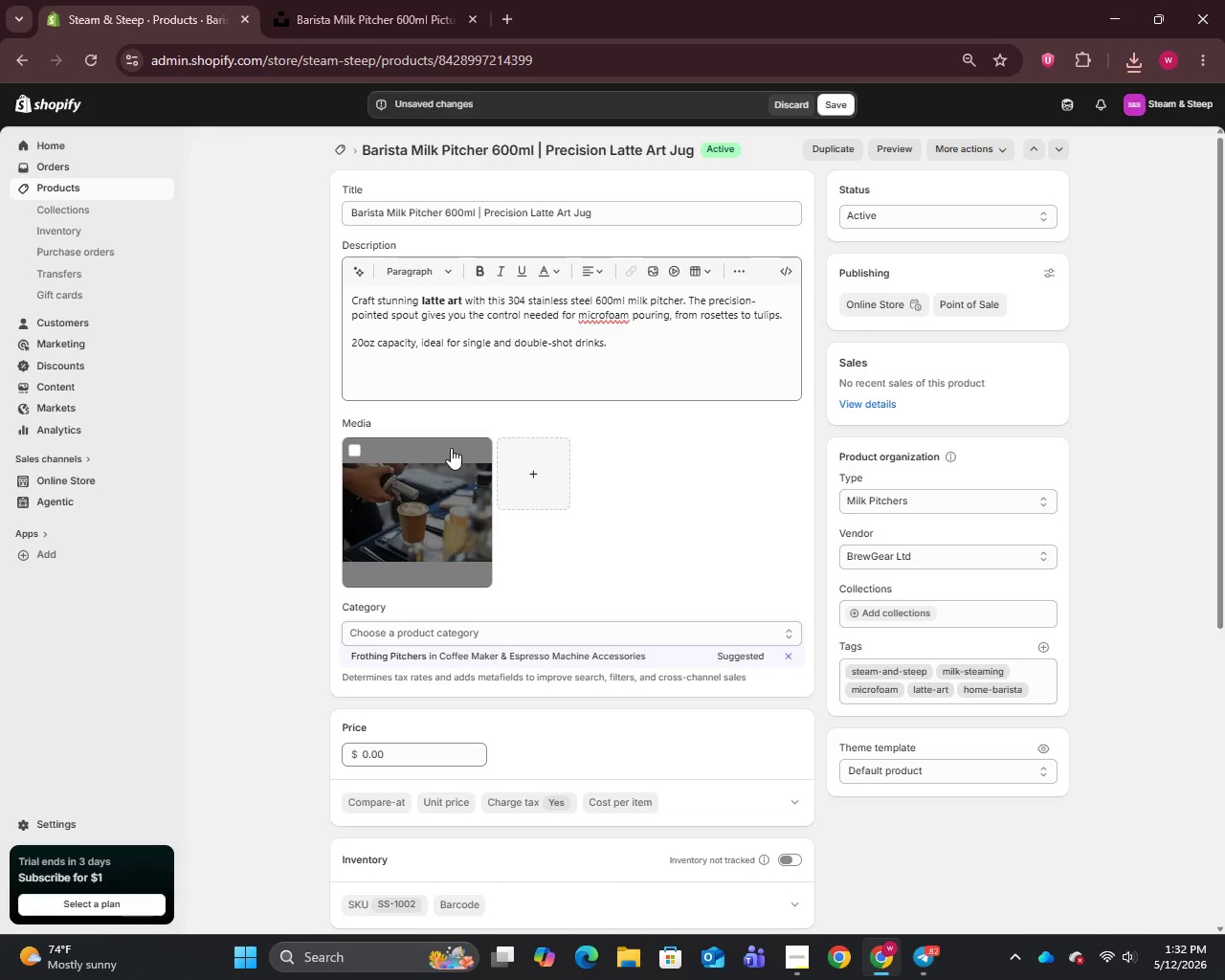 
wait(41.06)
 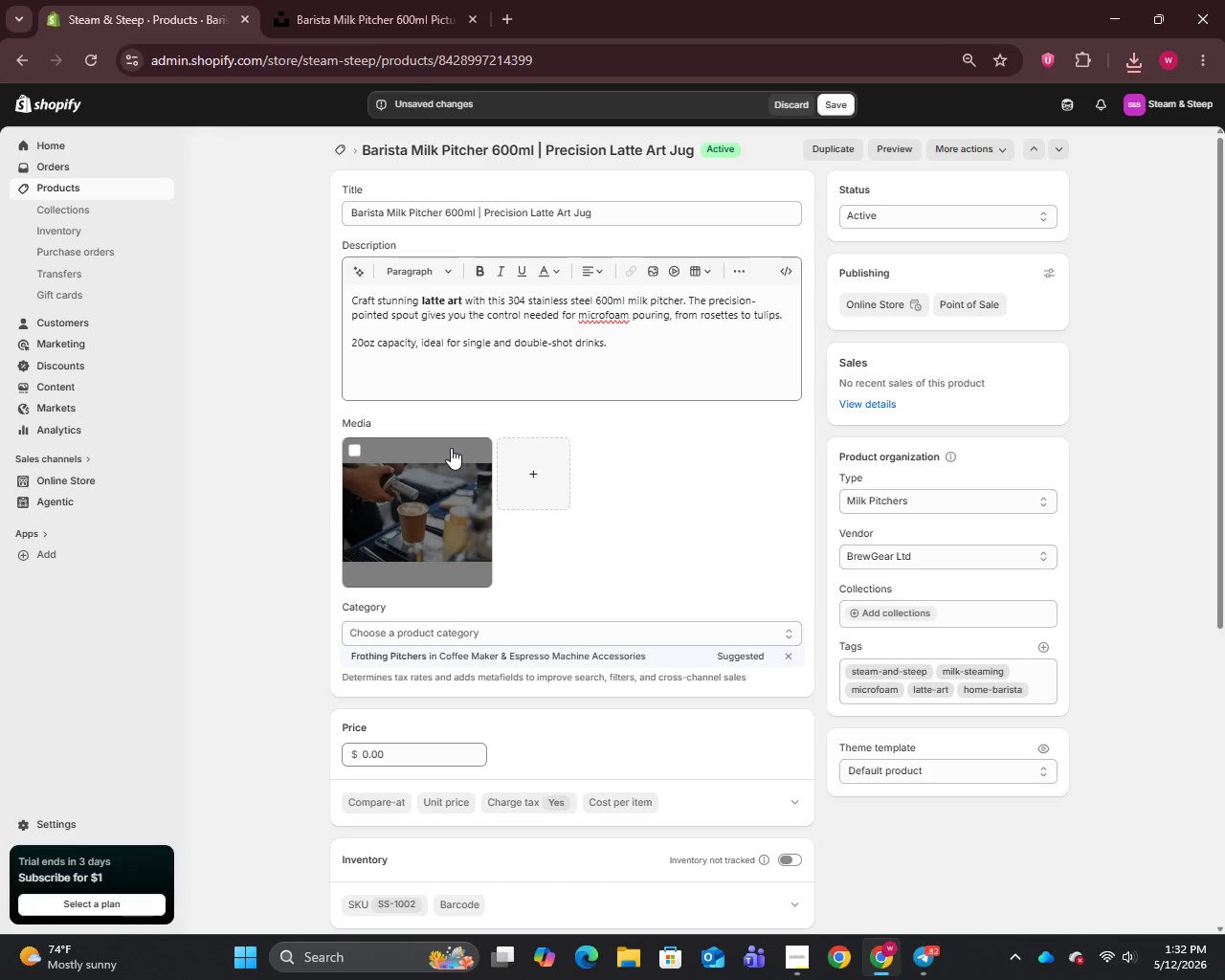 
left_click([450, 515])
 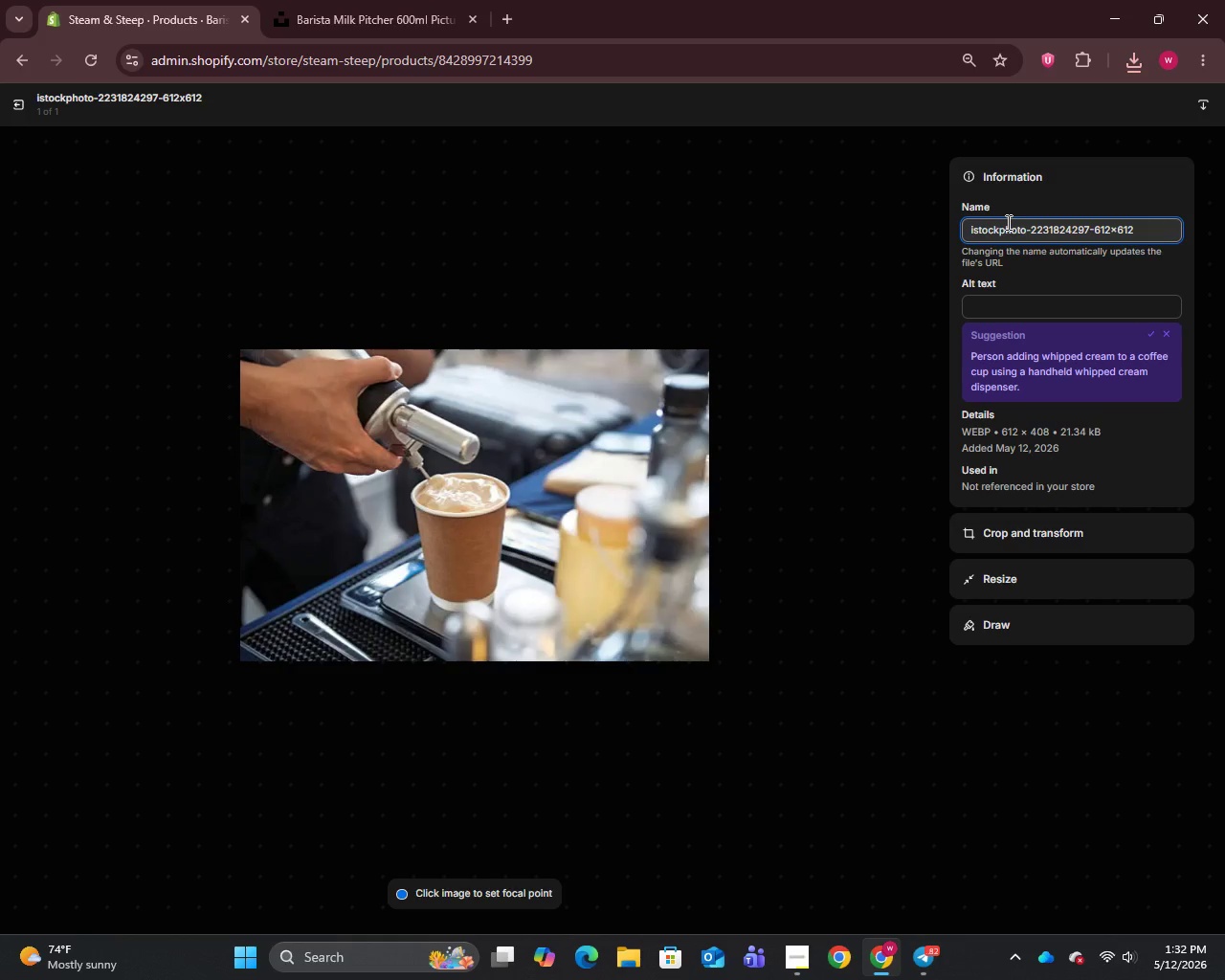 
key(Control+A)
 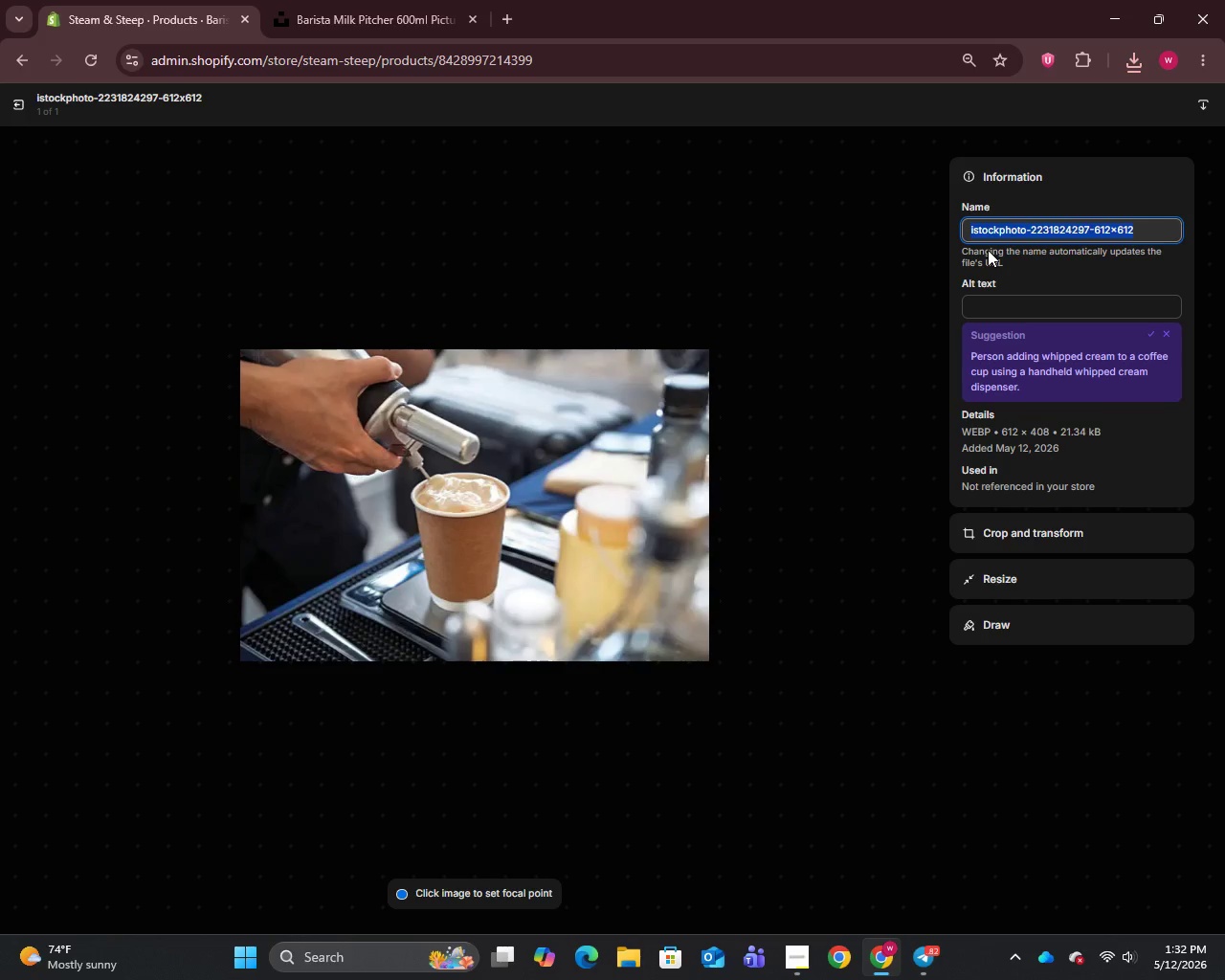 
key(Control+V)
 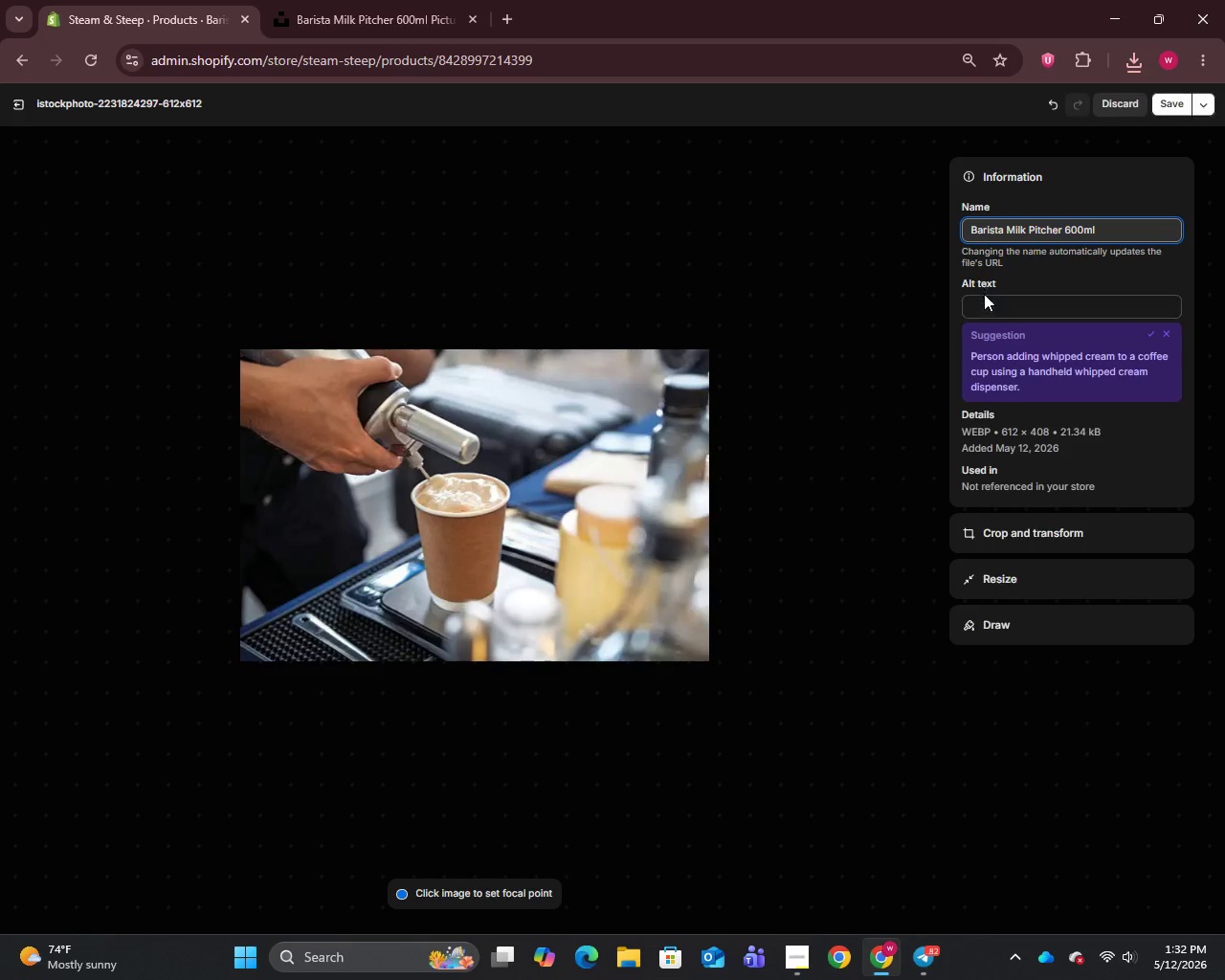 
left_click([984, 295])
 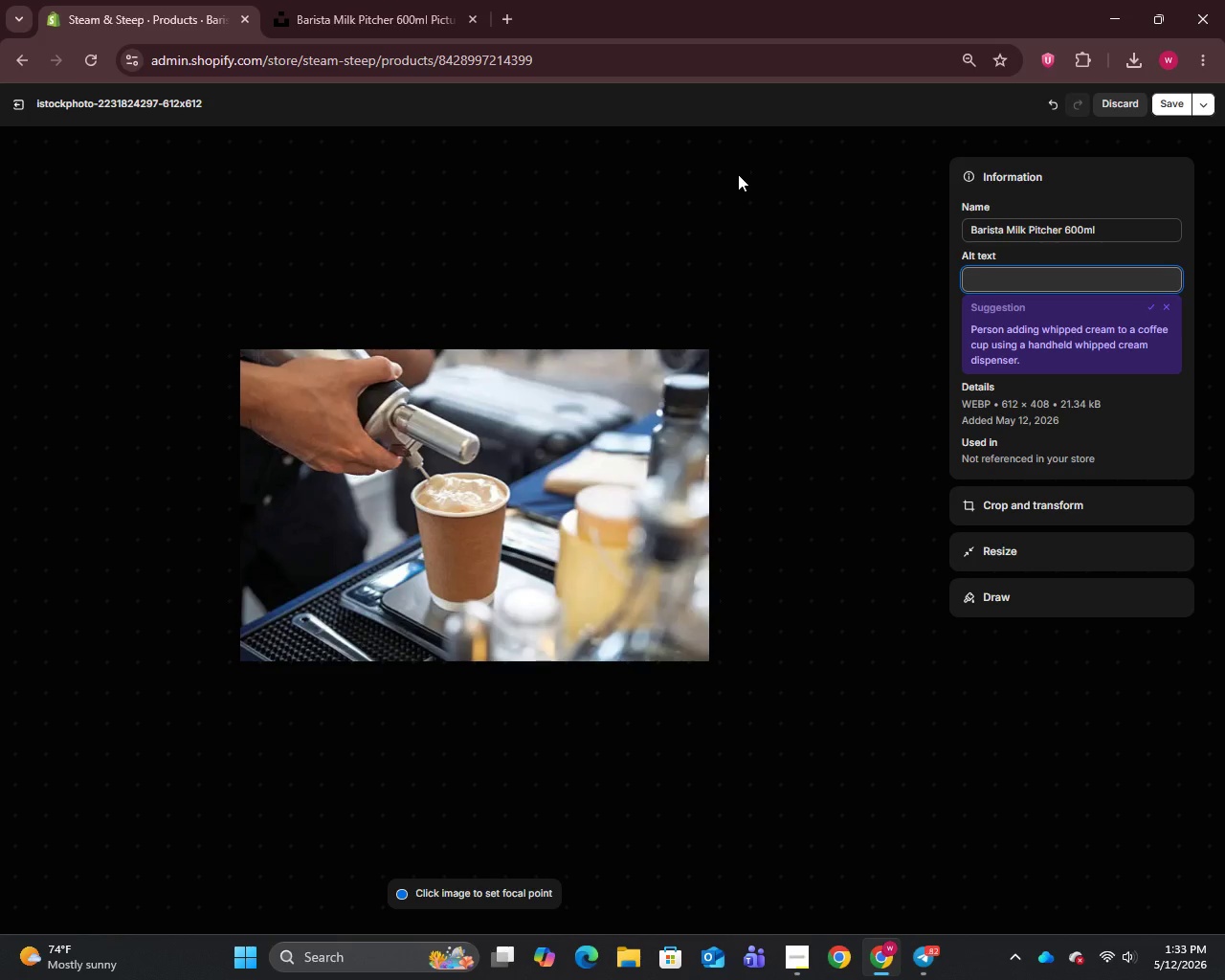 
wait(30.05)
 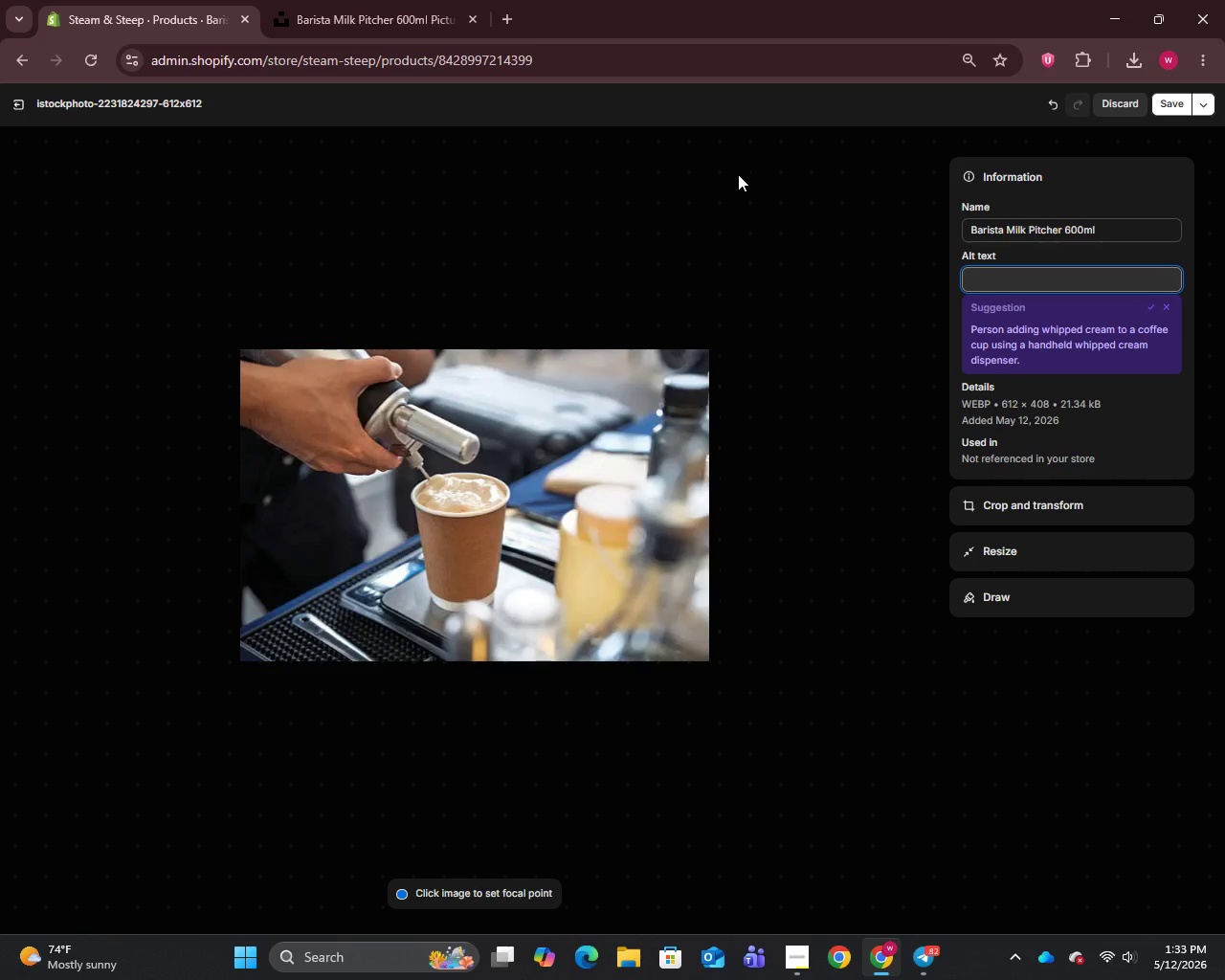 
type(600ml stainless steel latte art milk pitcher with pointed spout for microfoam)
 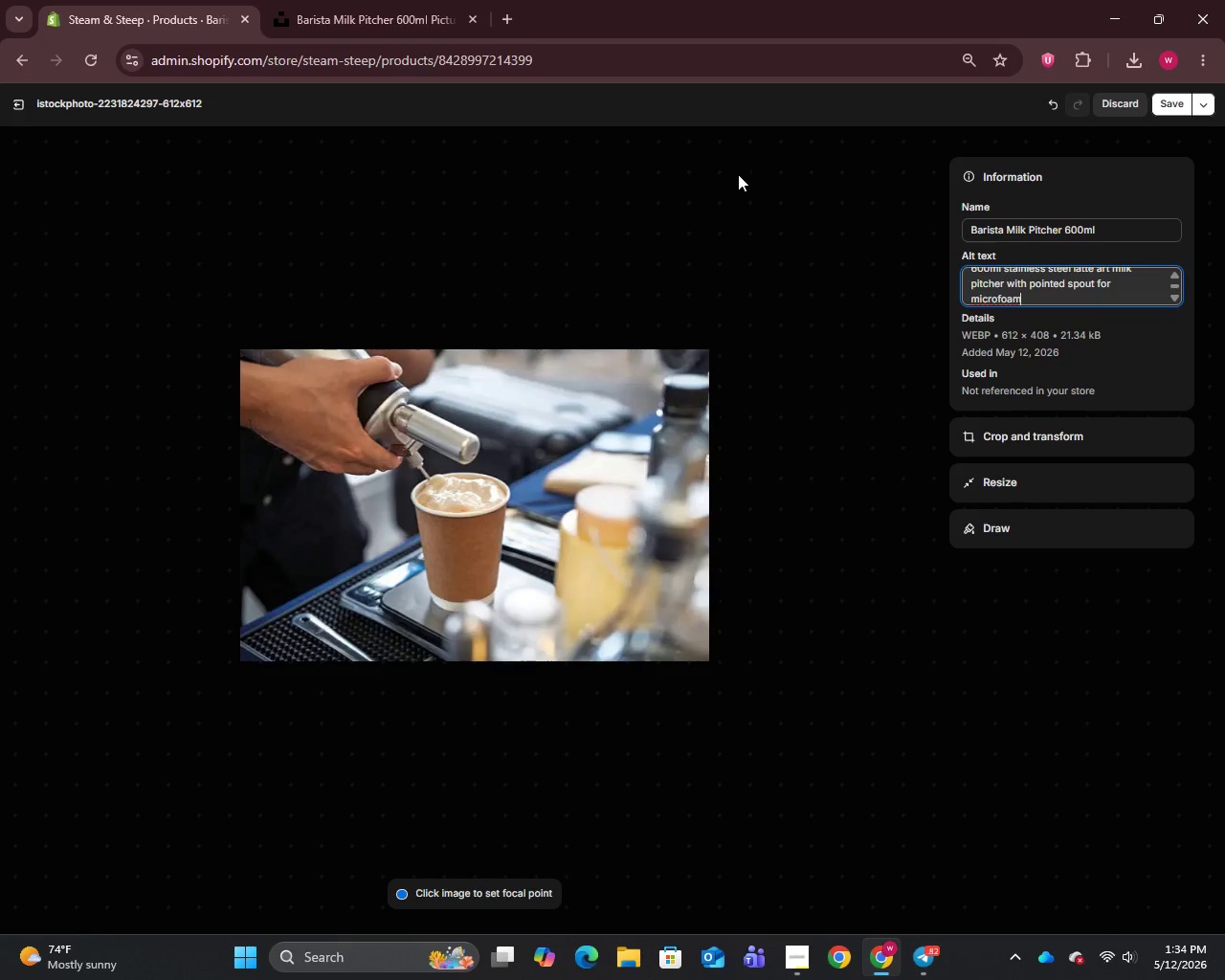 
wait(7.05)
 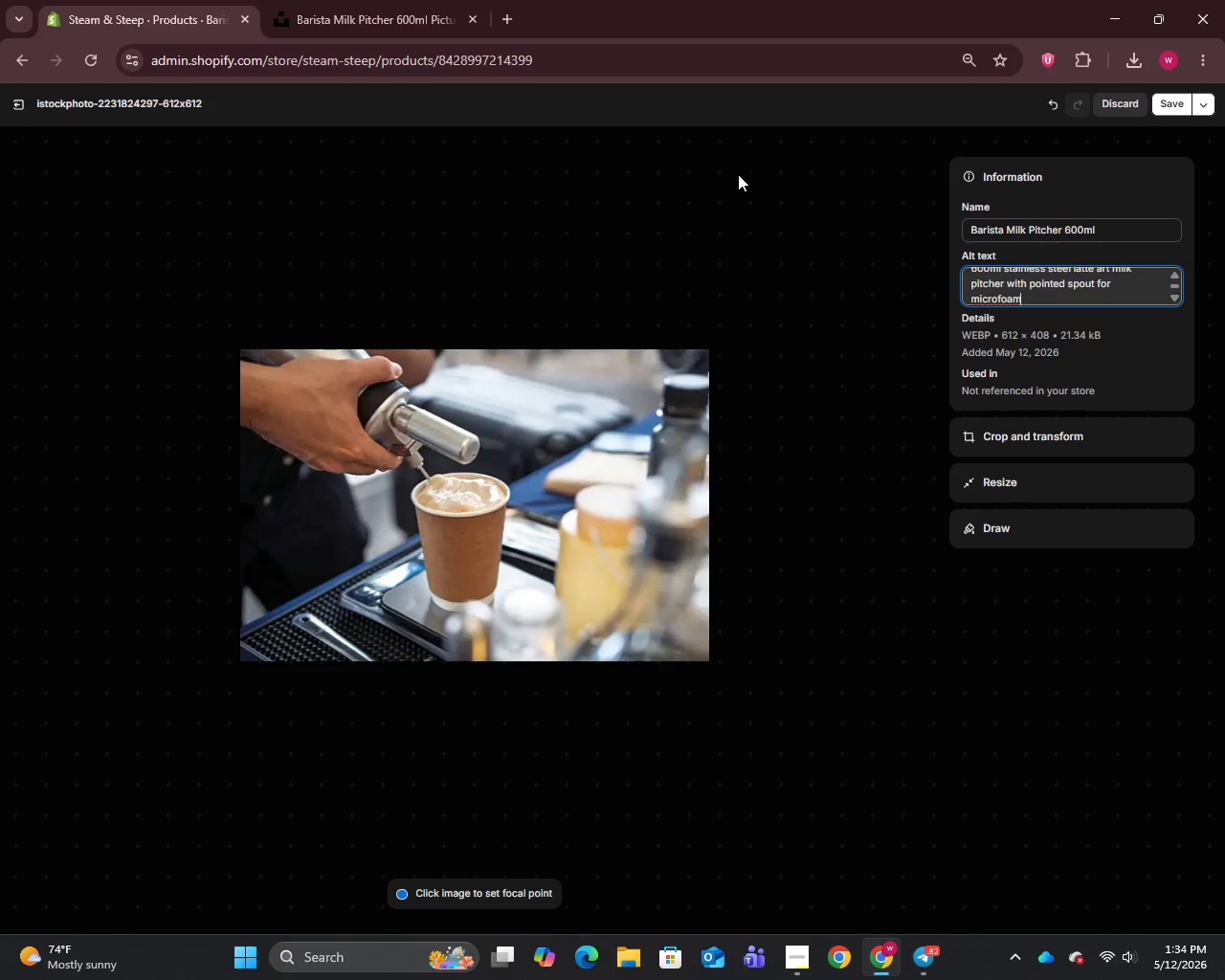 
type( pouring)
 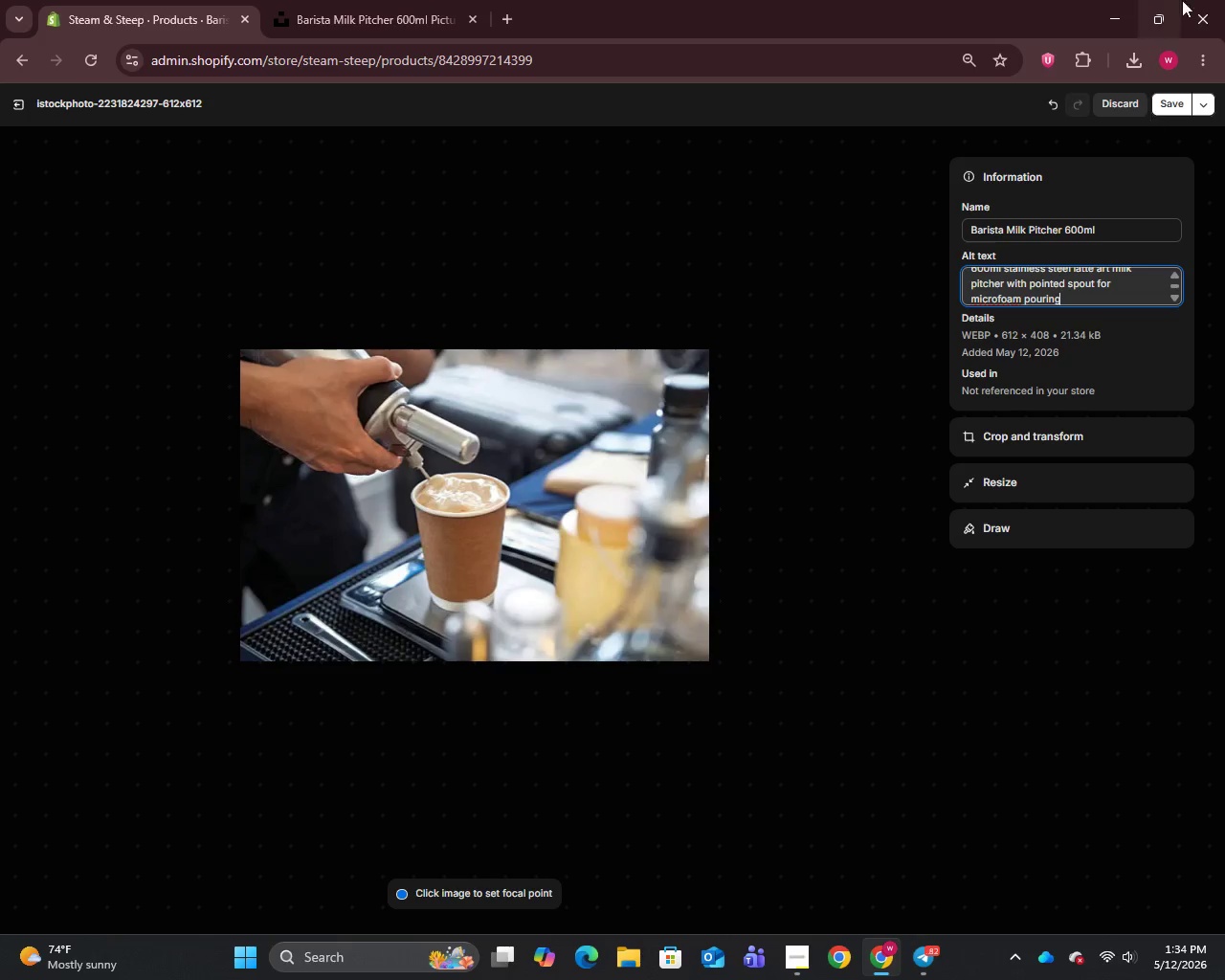 
left_click([1173, 112])
 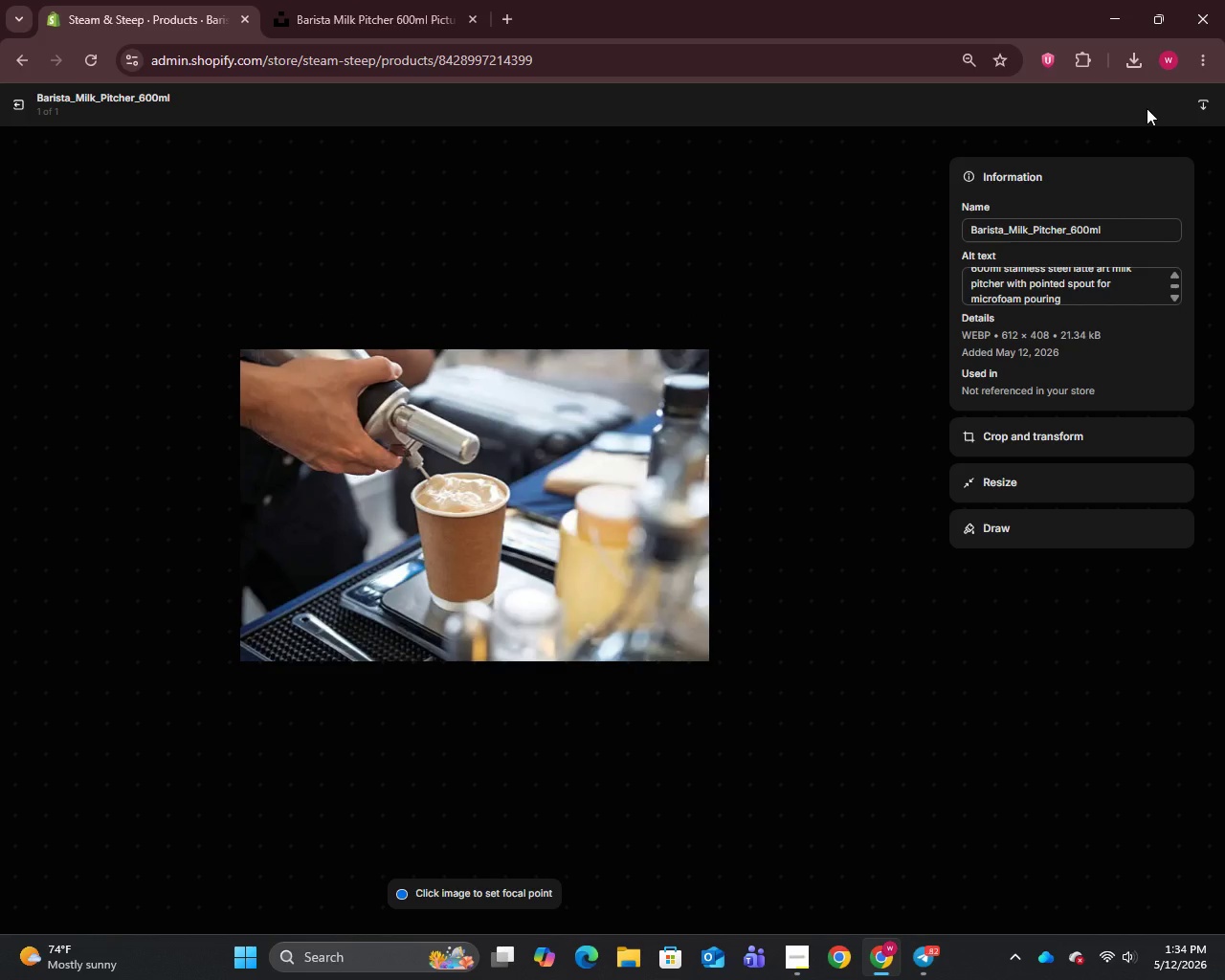 
wait(10.58)
 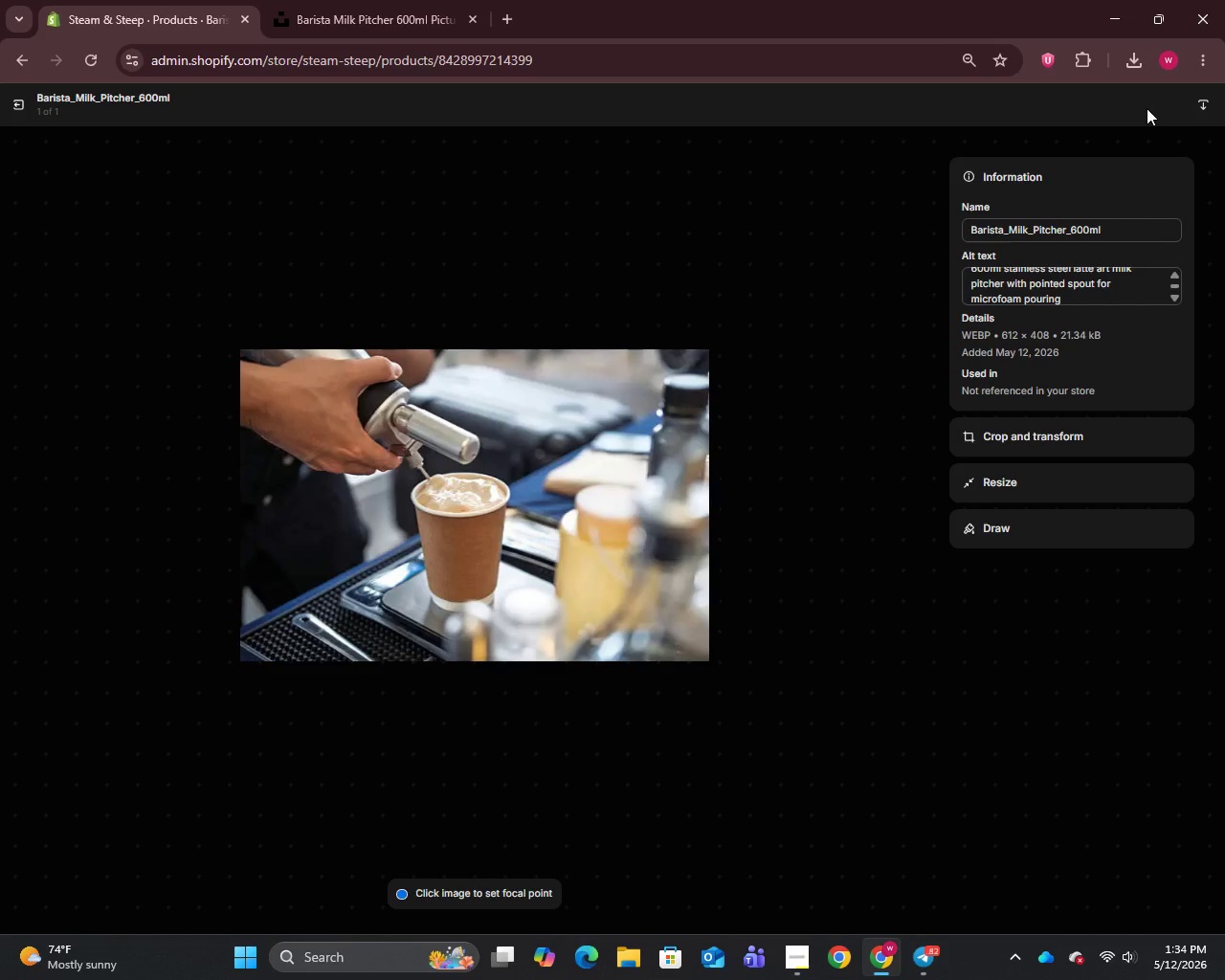 
double_click([13, 102])
 